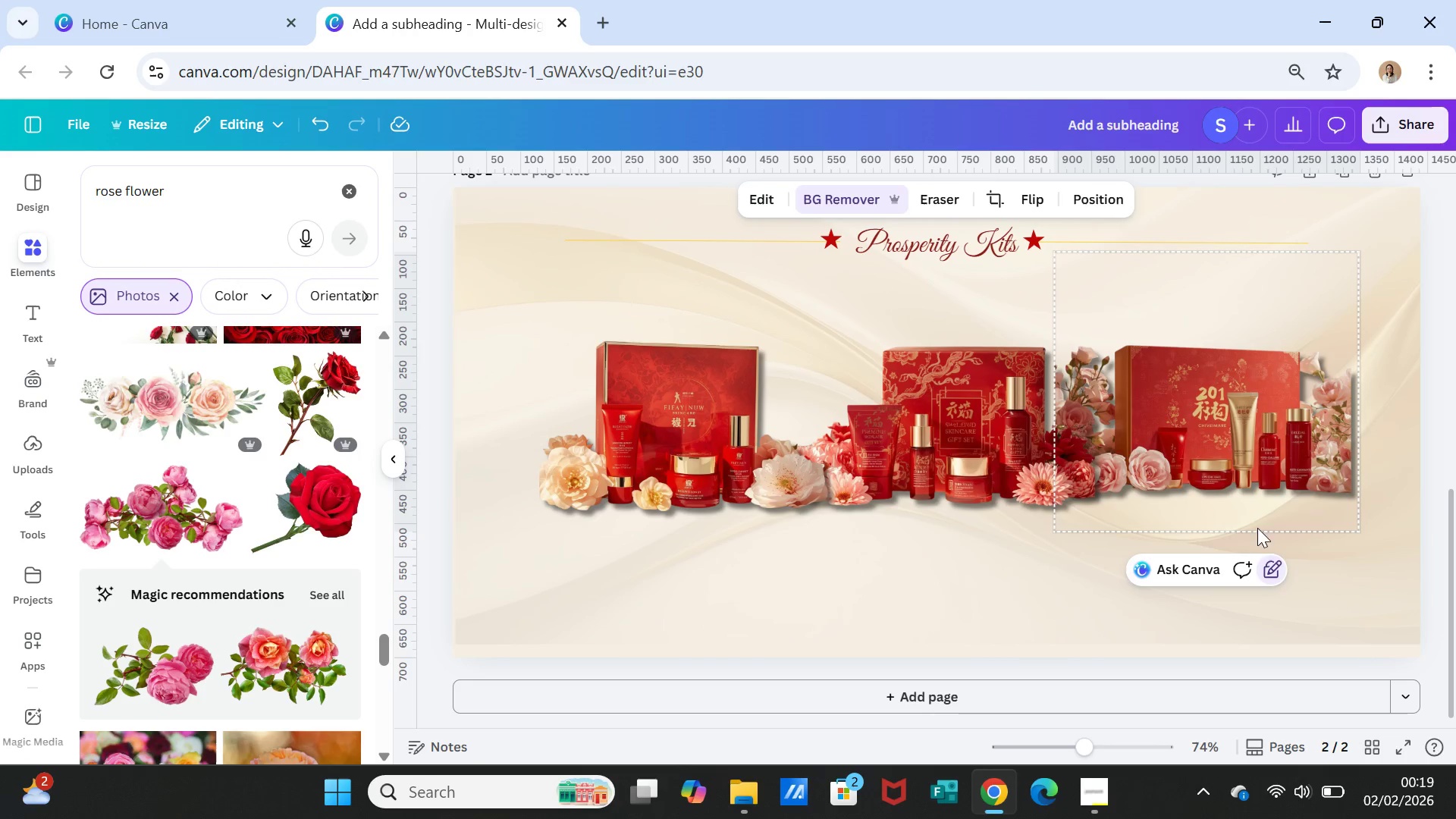 
left_click([1237, 449])
 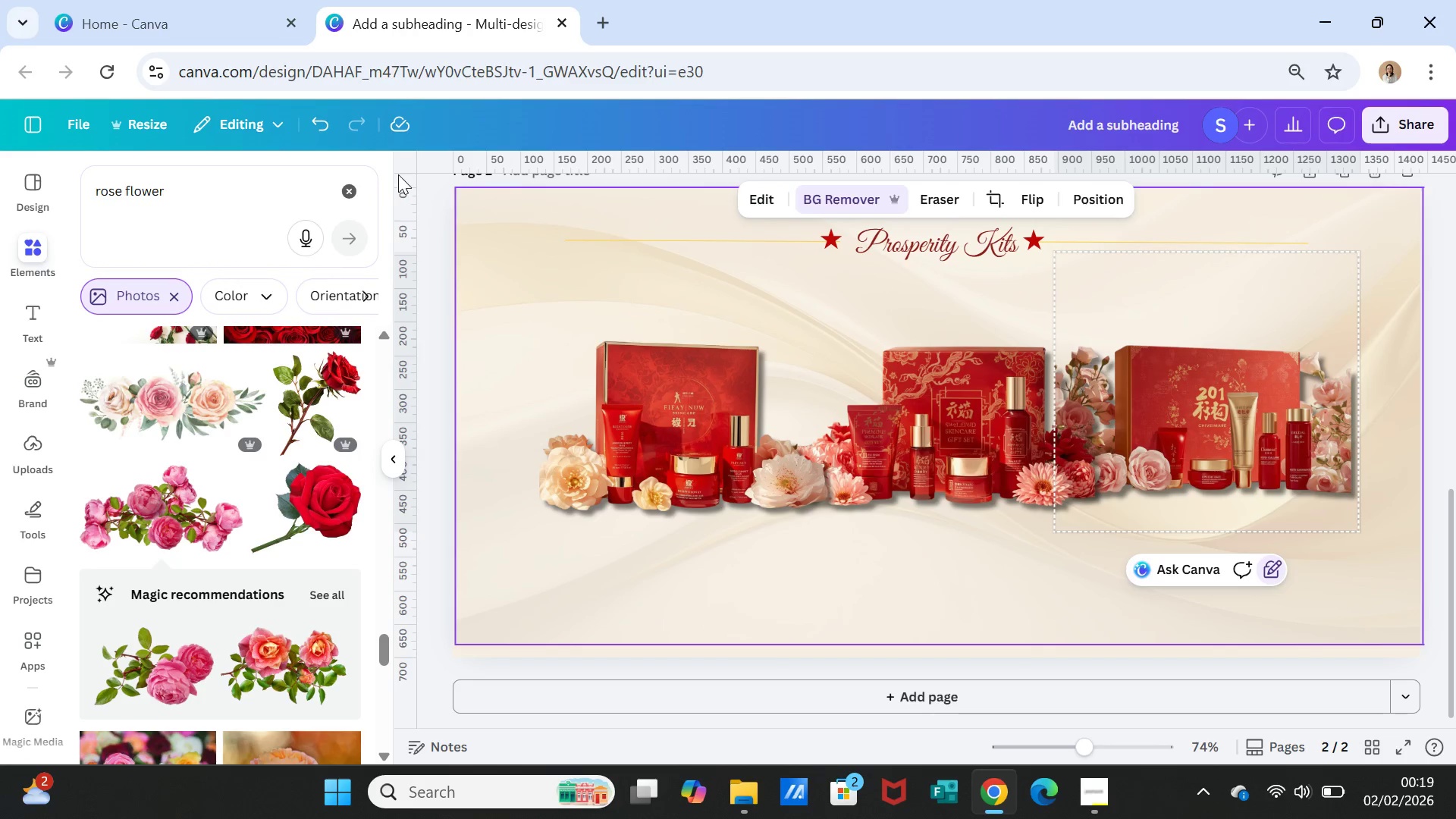 
left_click([325, 118])
 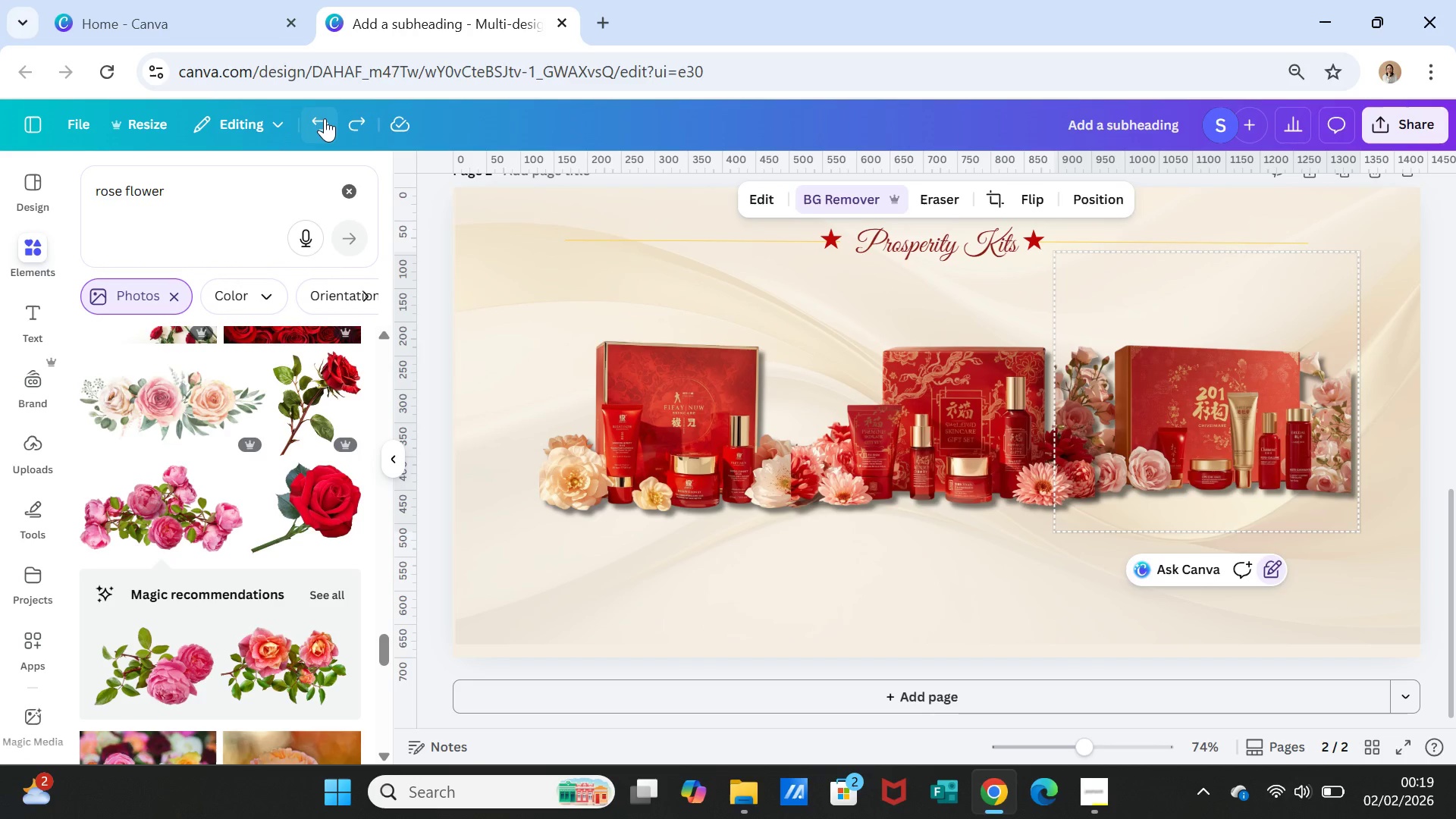 
left_click([325, 118])
 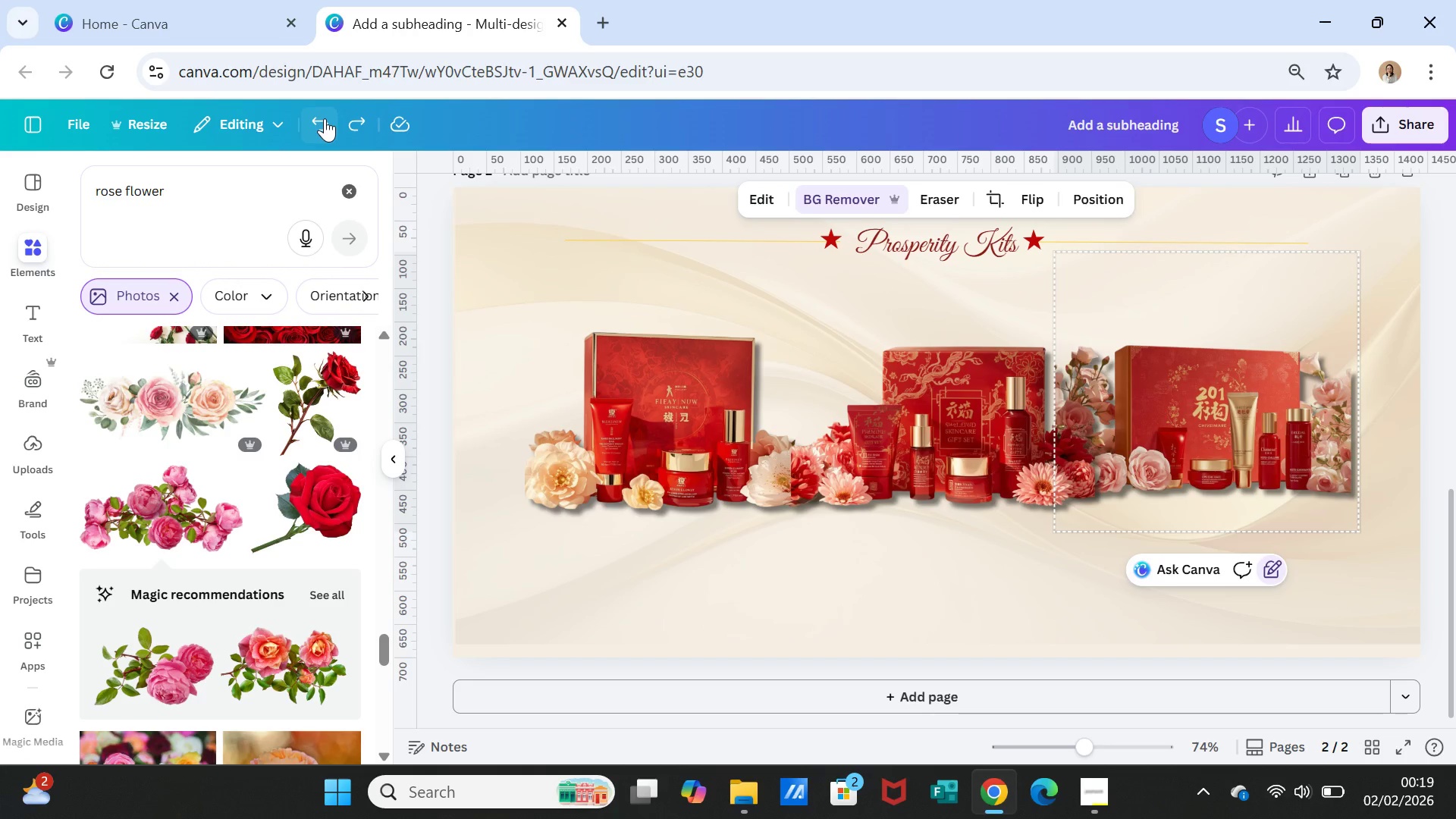 
left_click([325, 118])
 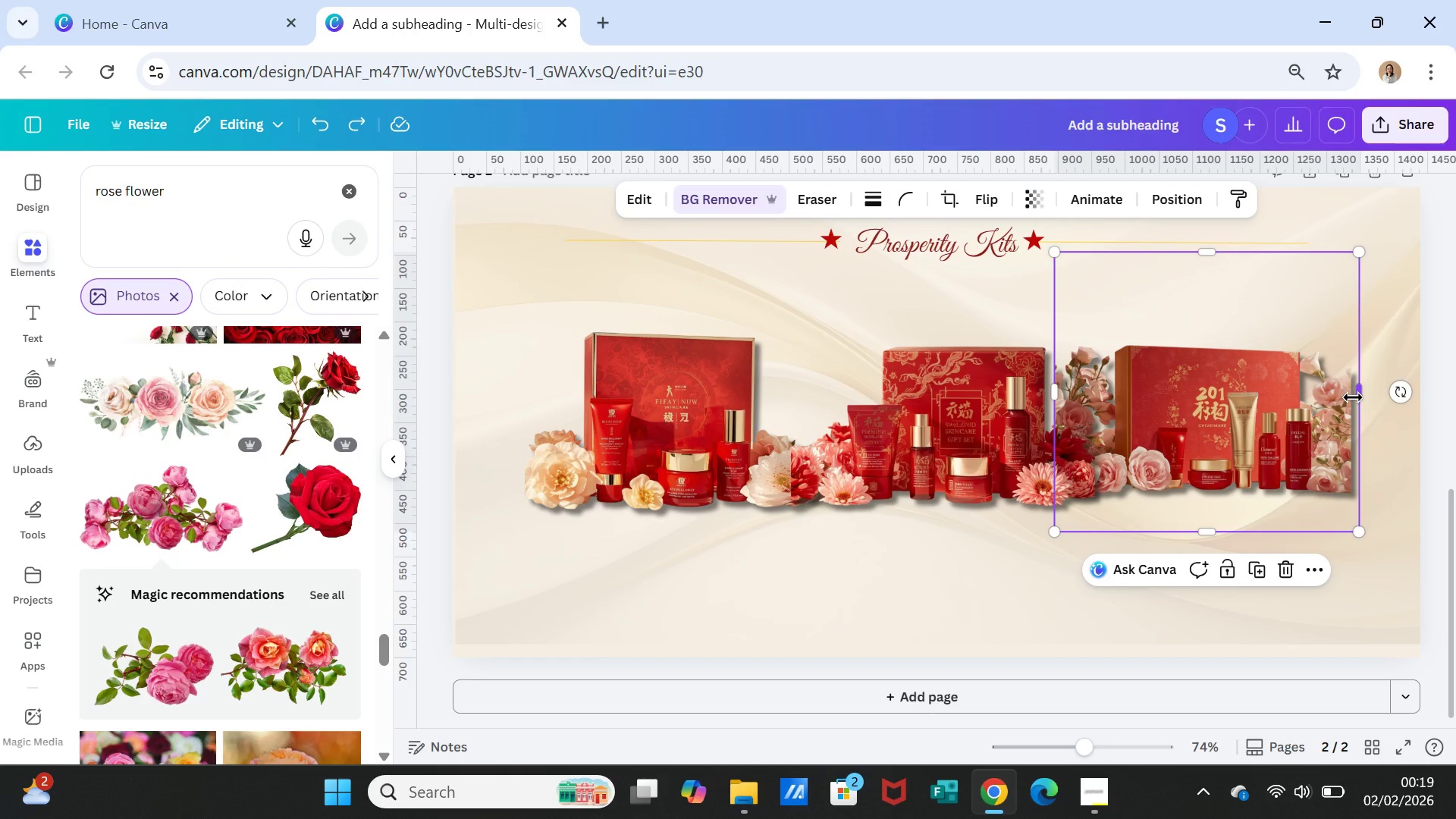 
left_click_drag(start_coordinate=[1355, 397], to_coordinate=[1348, 397])
 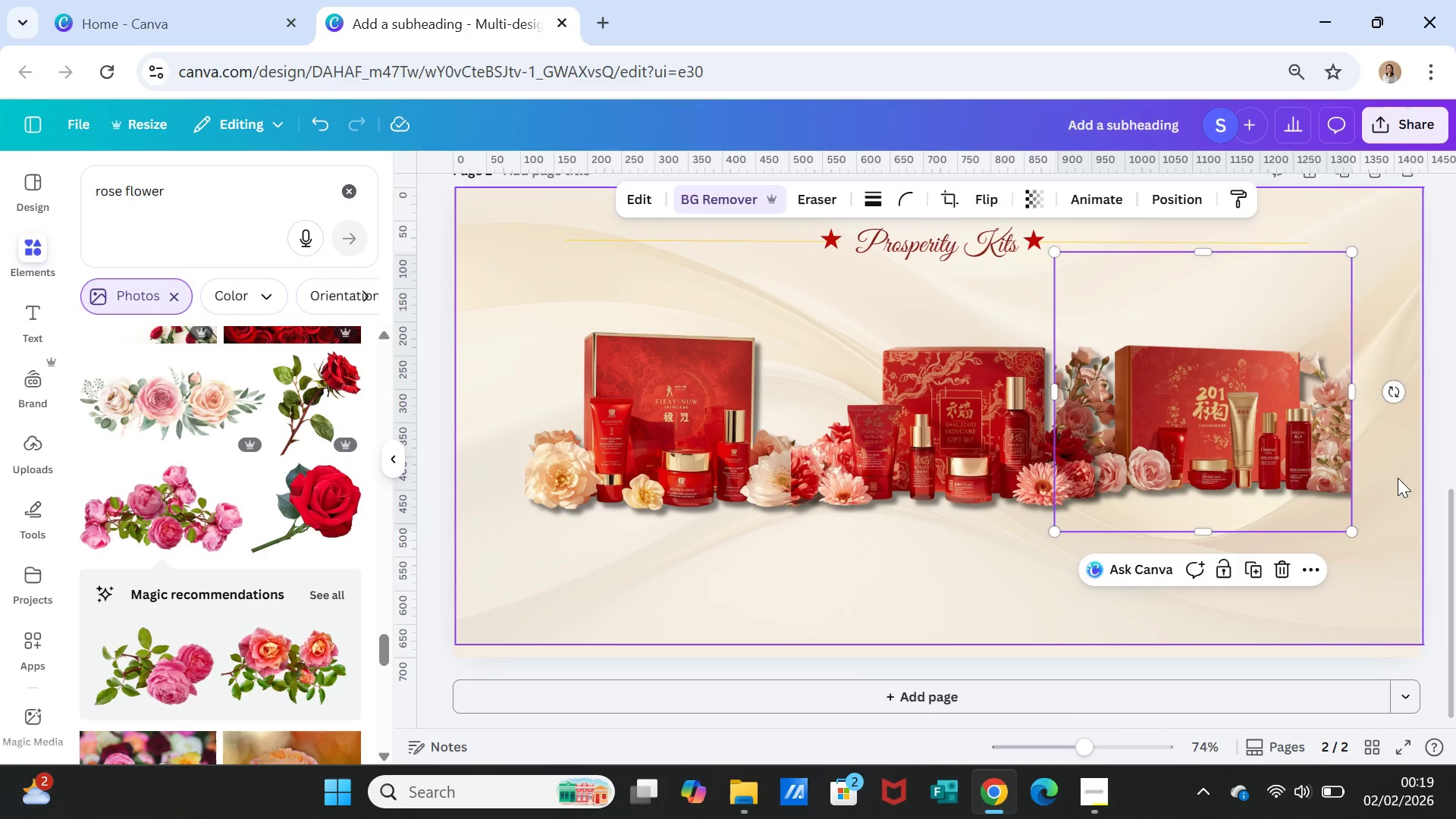 
left_click([1398, 478])
 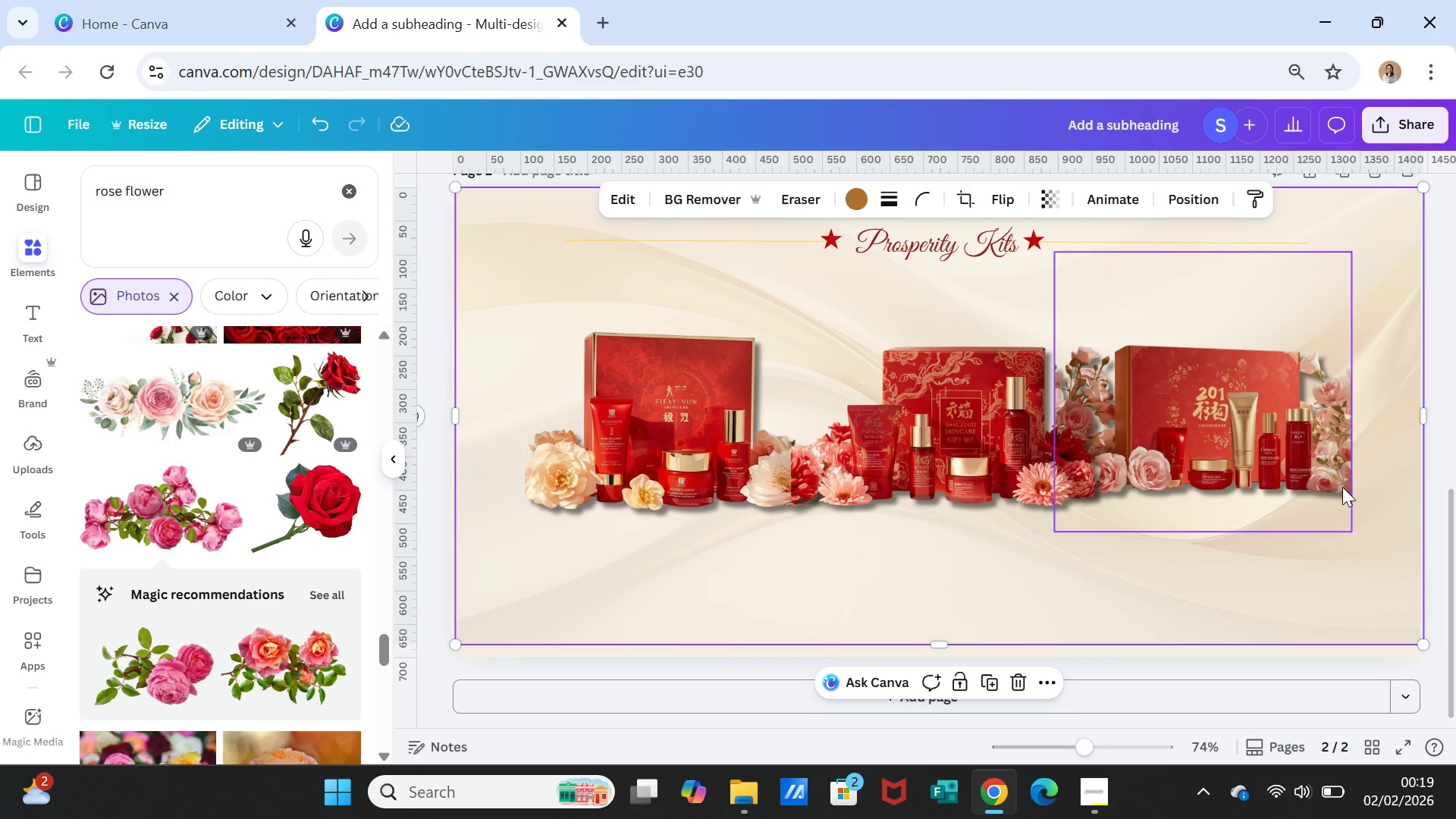 
left_click([1335, 467])
 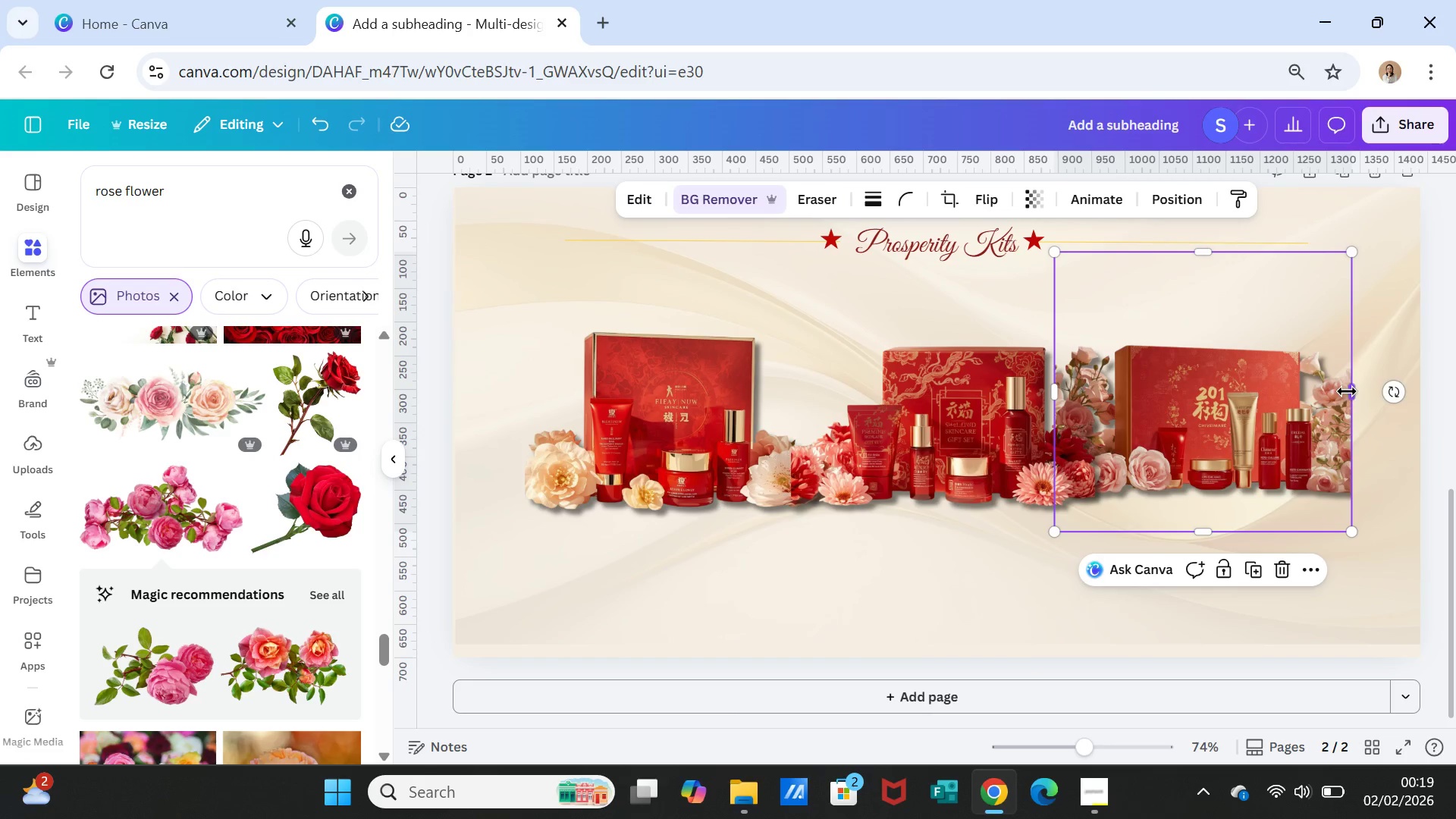 
left_click_drag(start_coordinate=[1347, 391], to_coordinate=[1311, 389])
 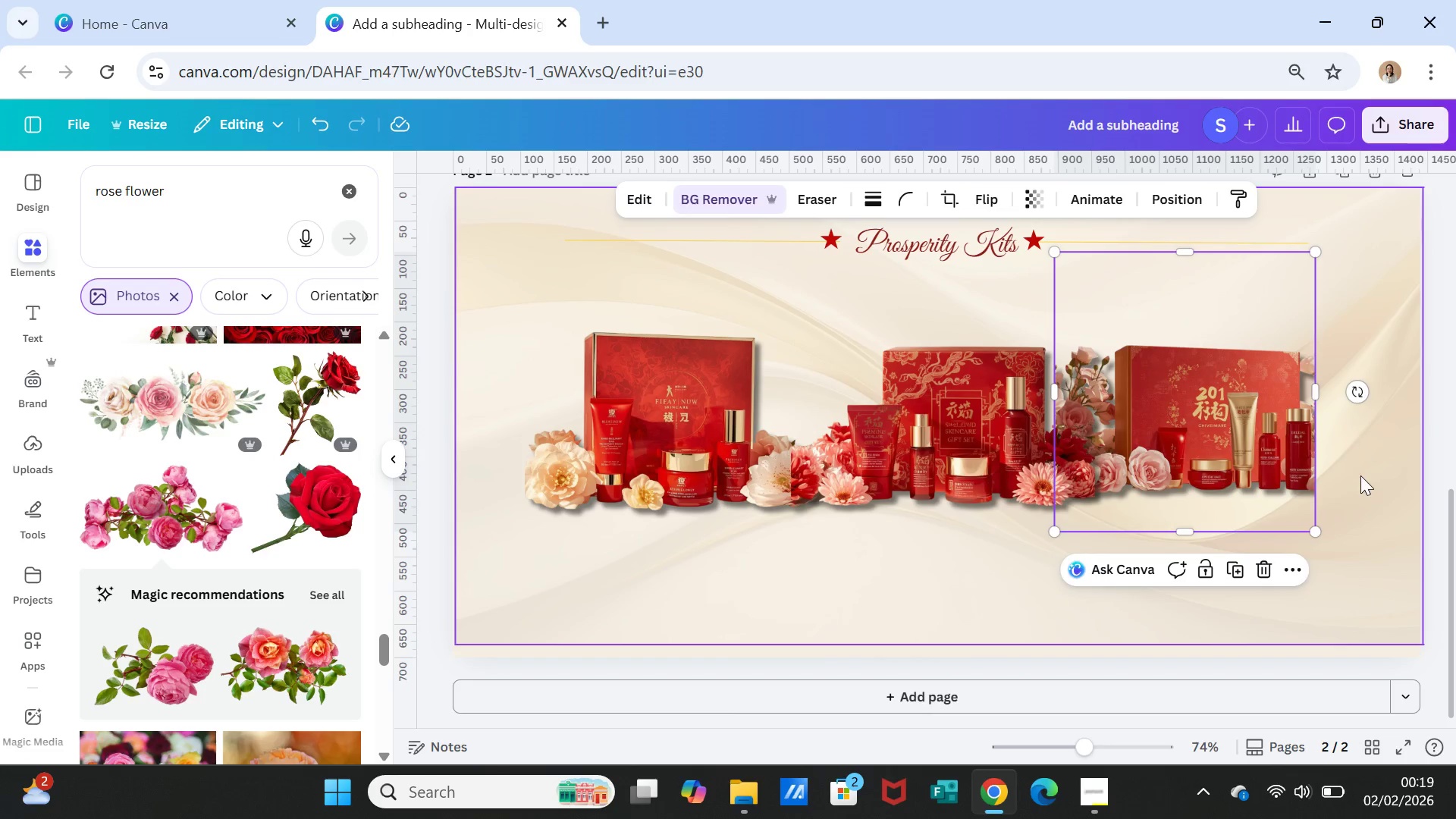 
left_click([1360, 475])
 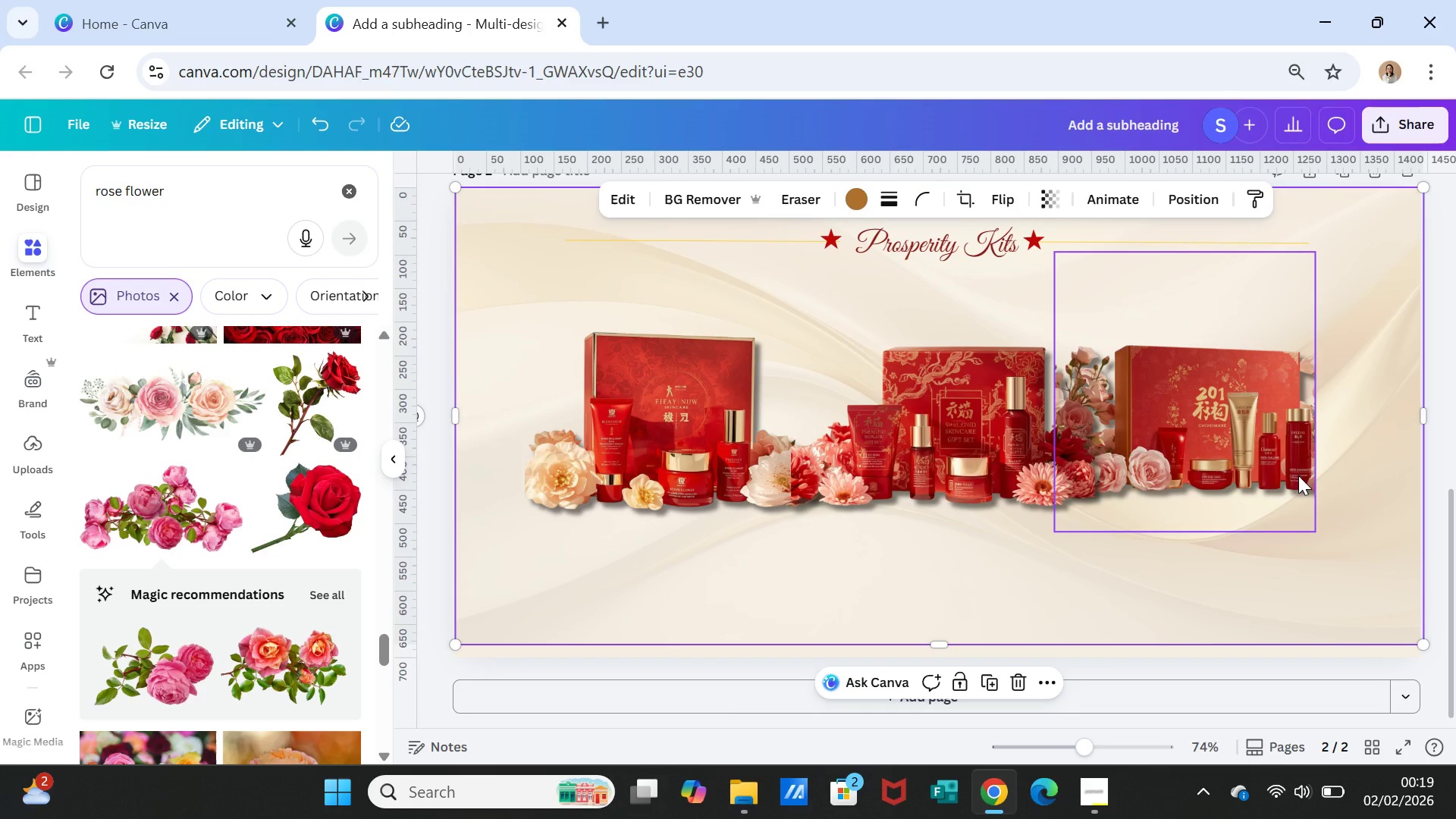 
left_click([1298, 475])
 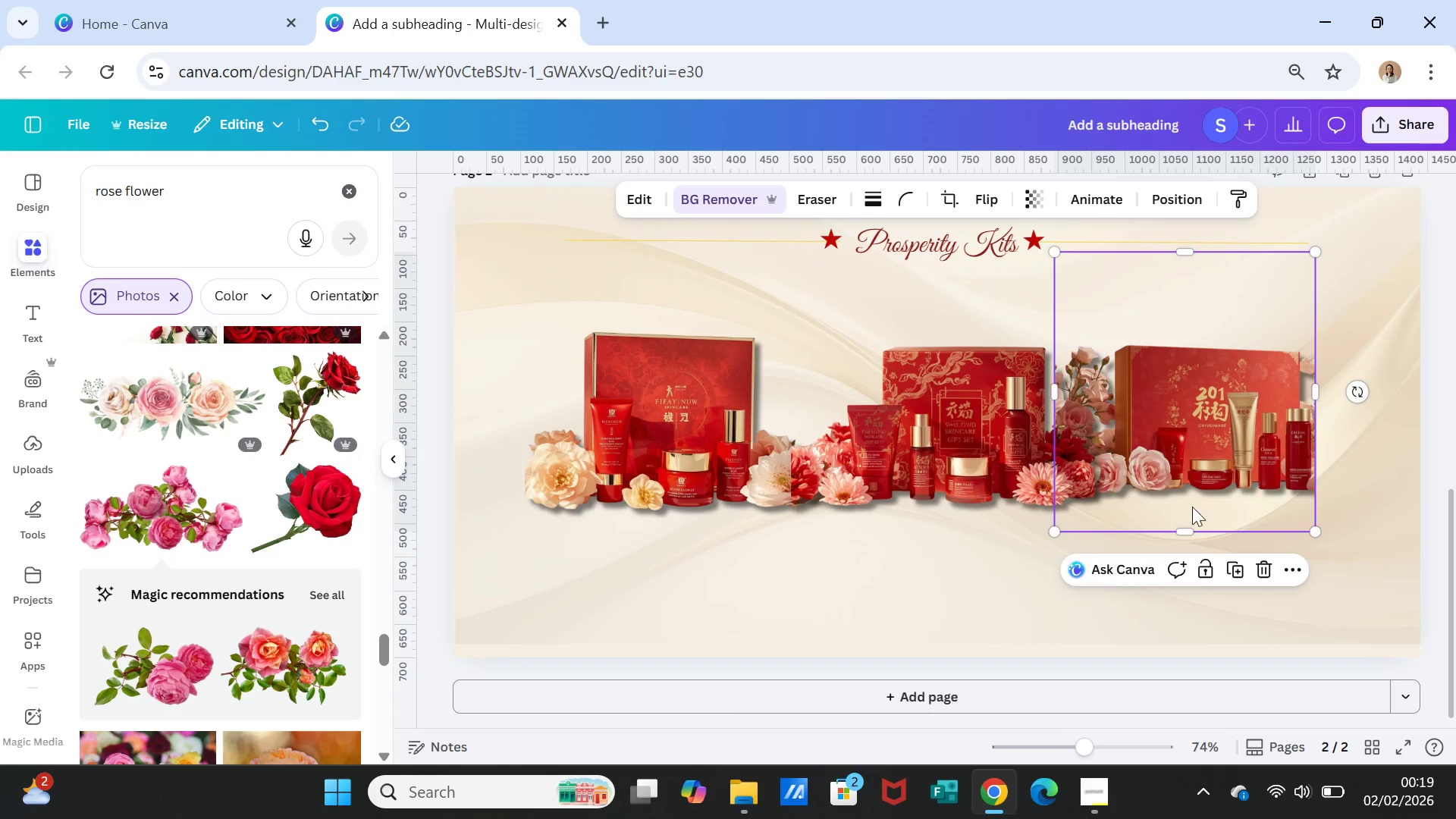 
left_click([943, 569])
 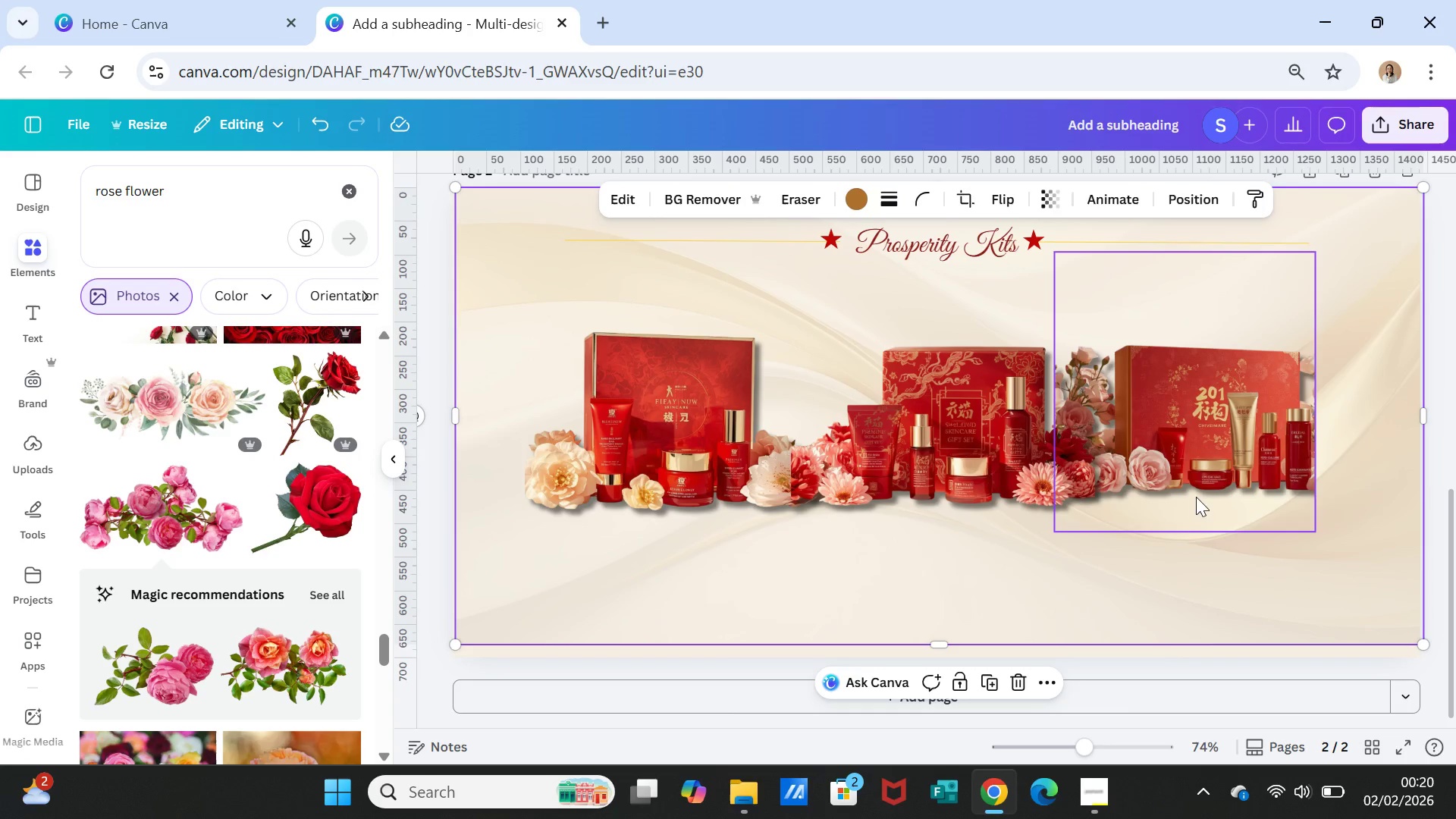 
left_click([1200, 491])
 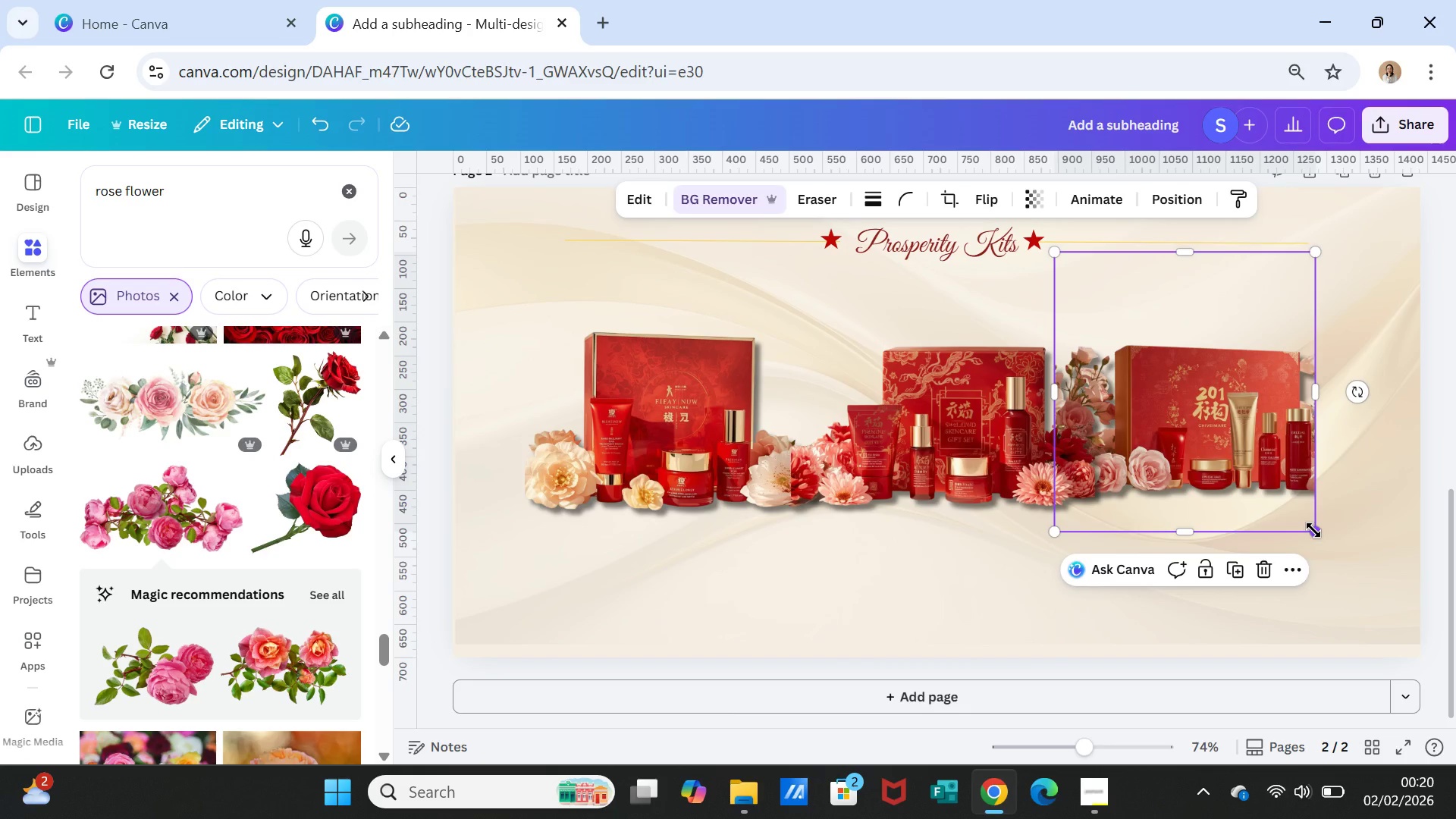 
left_click_drag(start_coordinate=[1313, 530], to_coordinate=[1318, 551])
 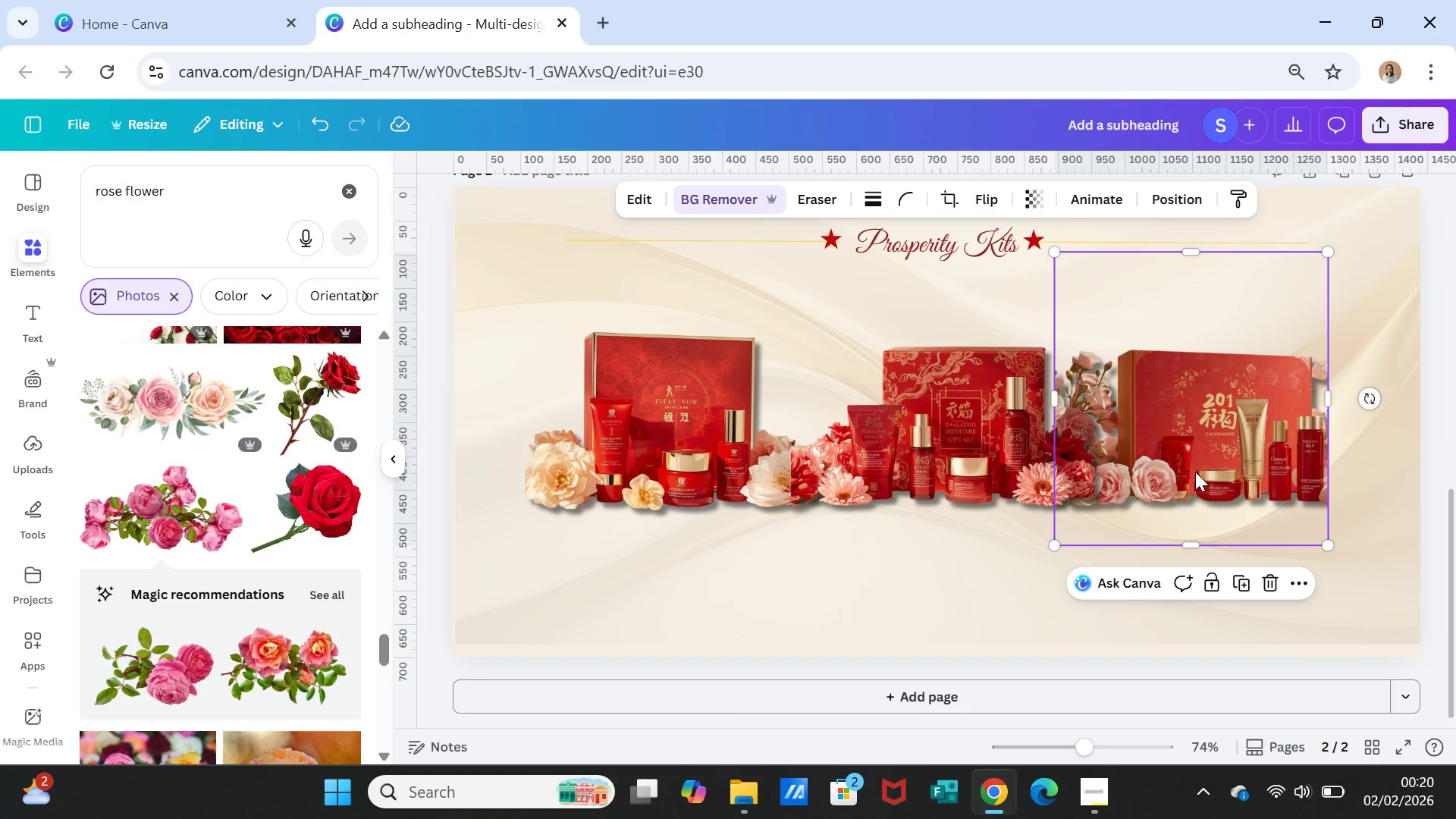 
left_click_drag(start_coordinate=[1195, 472], to_coordinate=[1189, 469])
 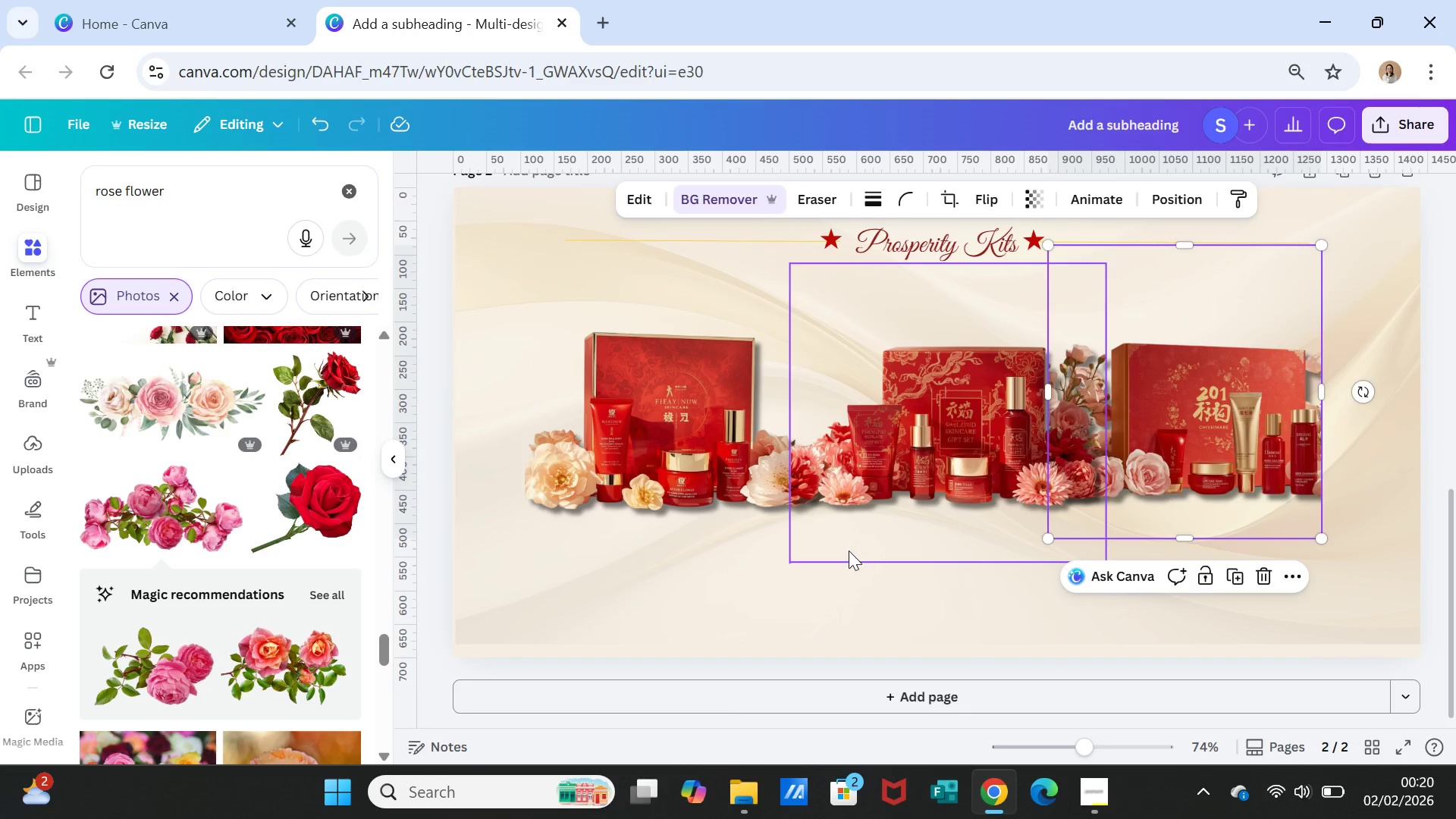 
left_click([848, 551])
 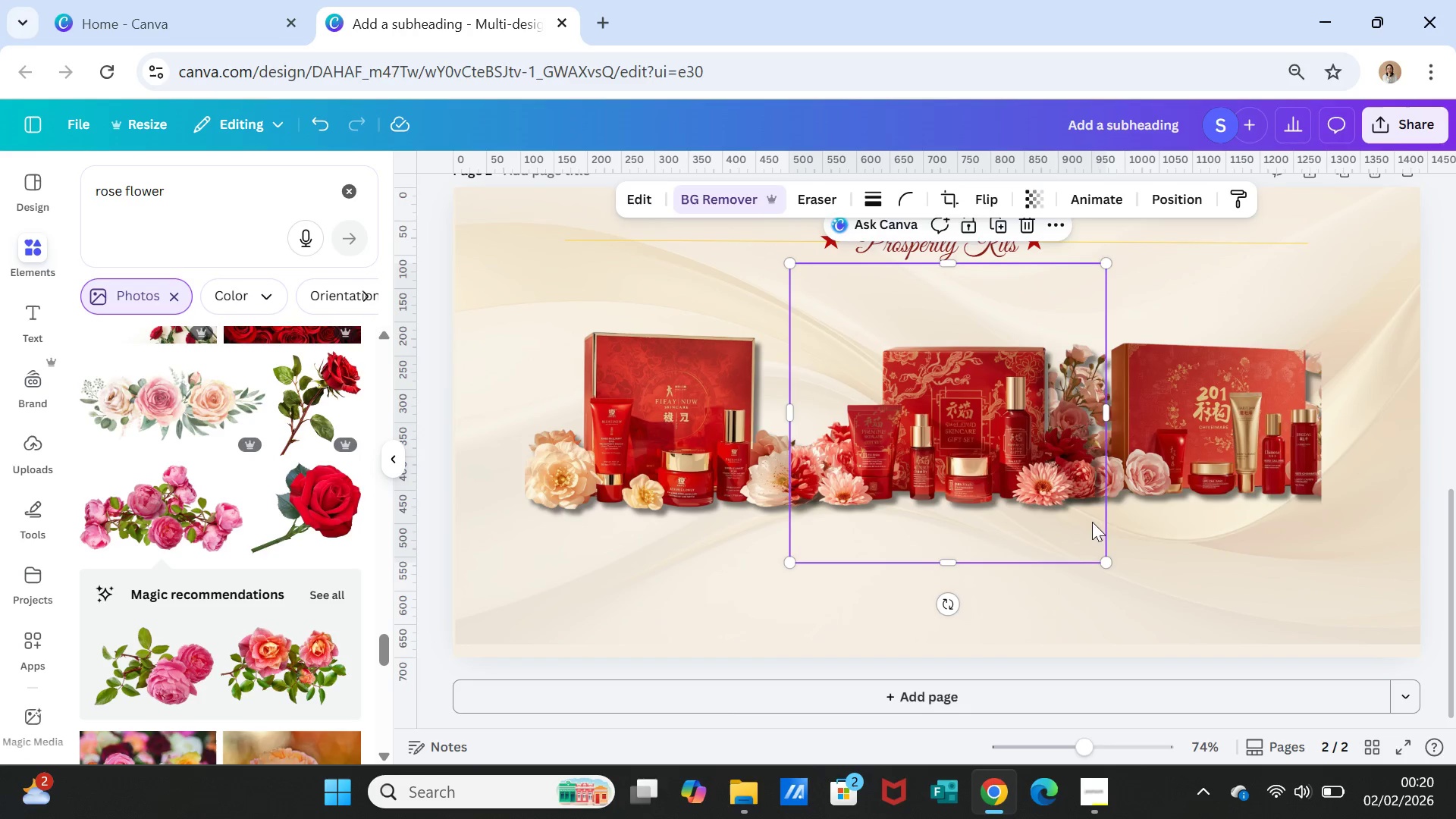 
left_click([1244, 457])
 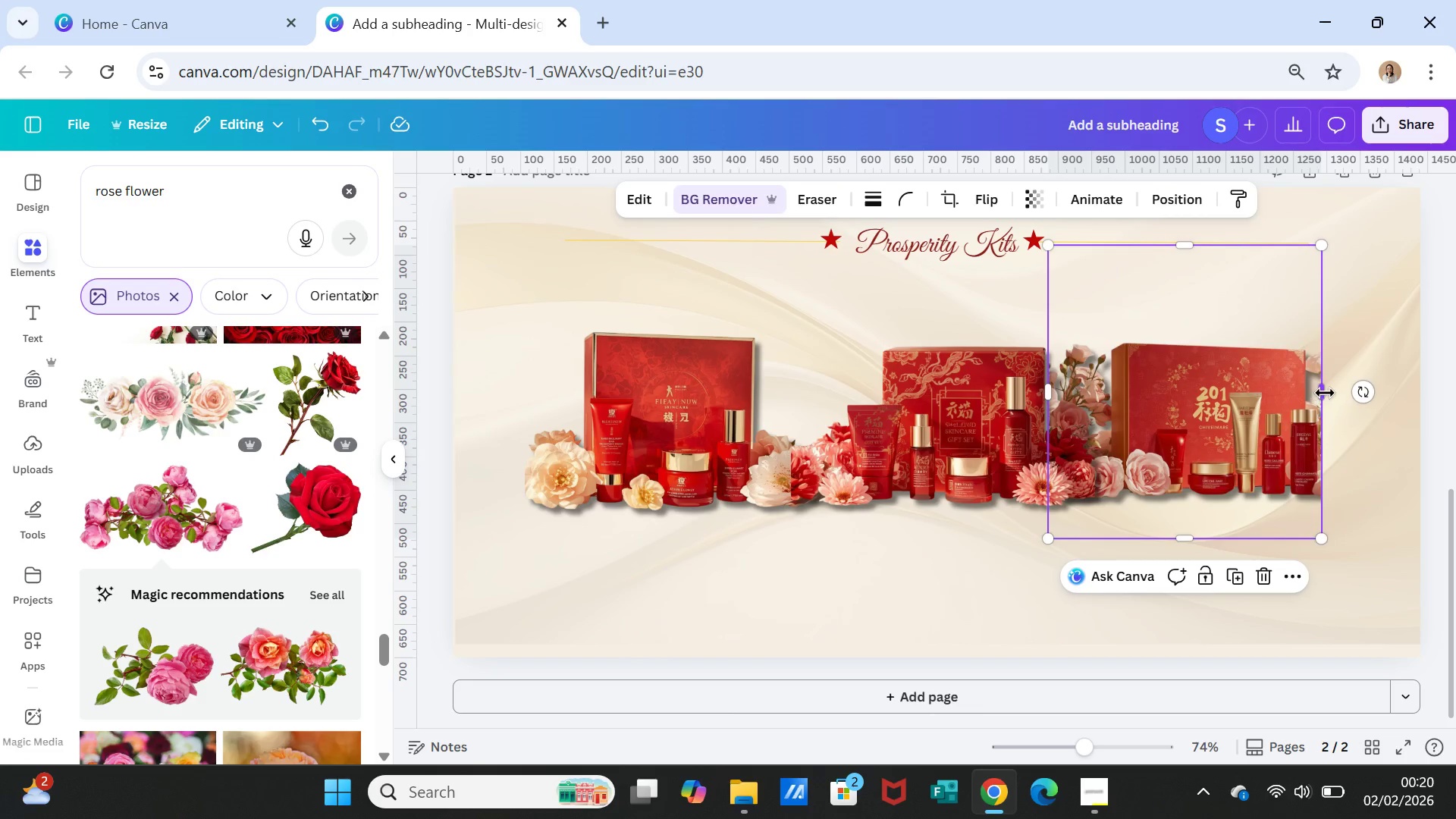 
left_click_drag(start_coordinate=[1326, 391], to_coordinate=[1349, 388])
 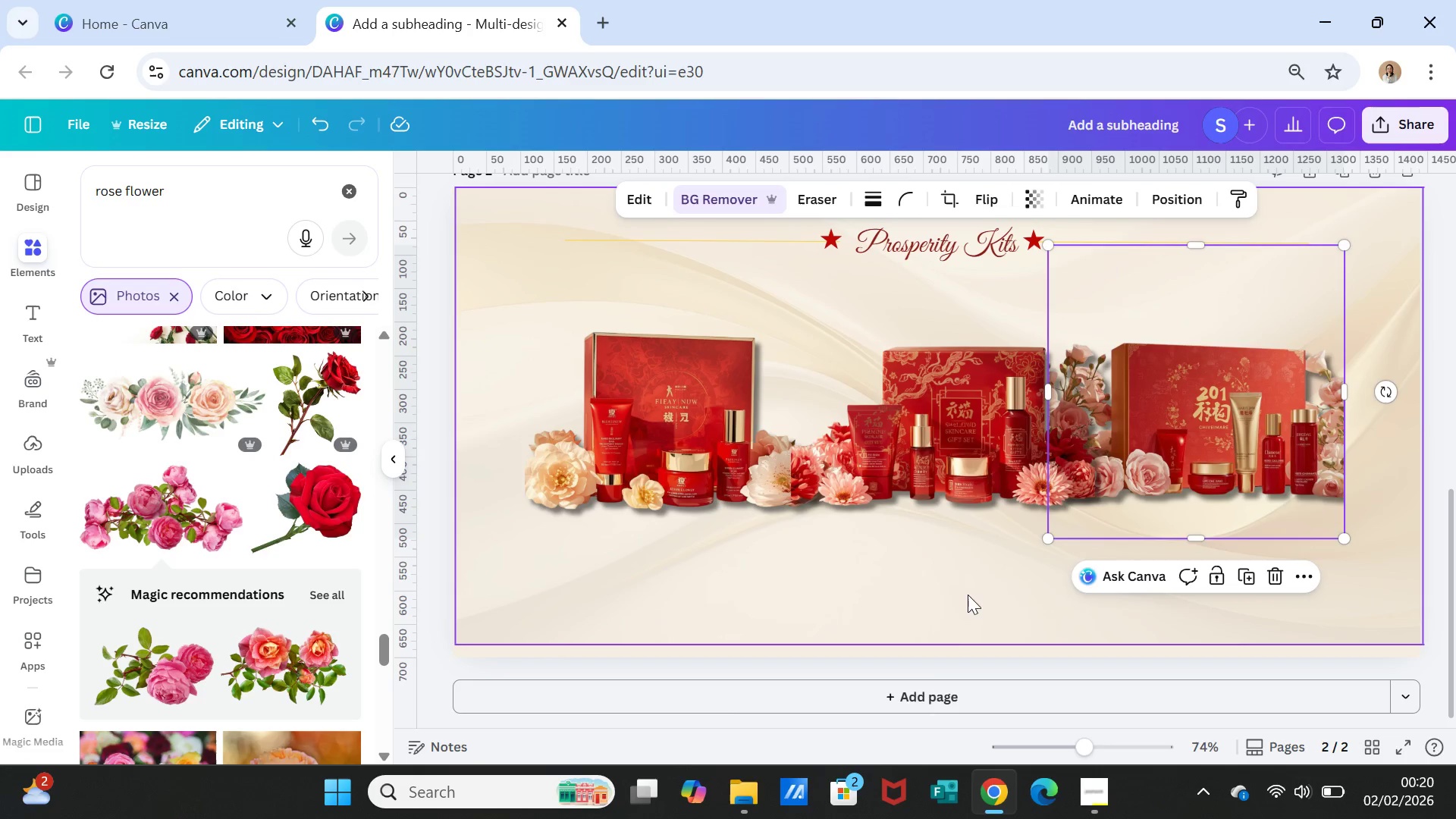 
left_click([946, 579])
 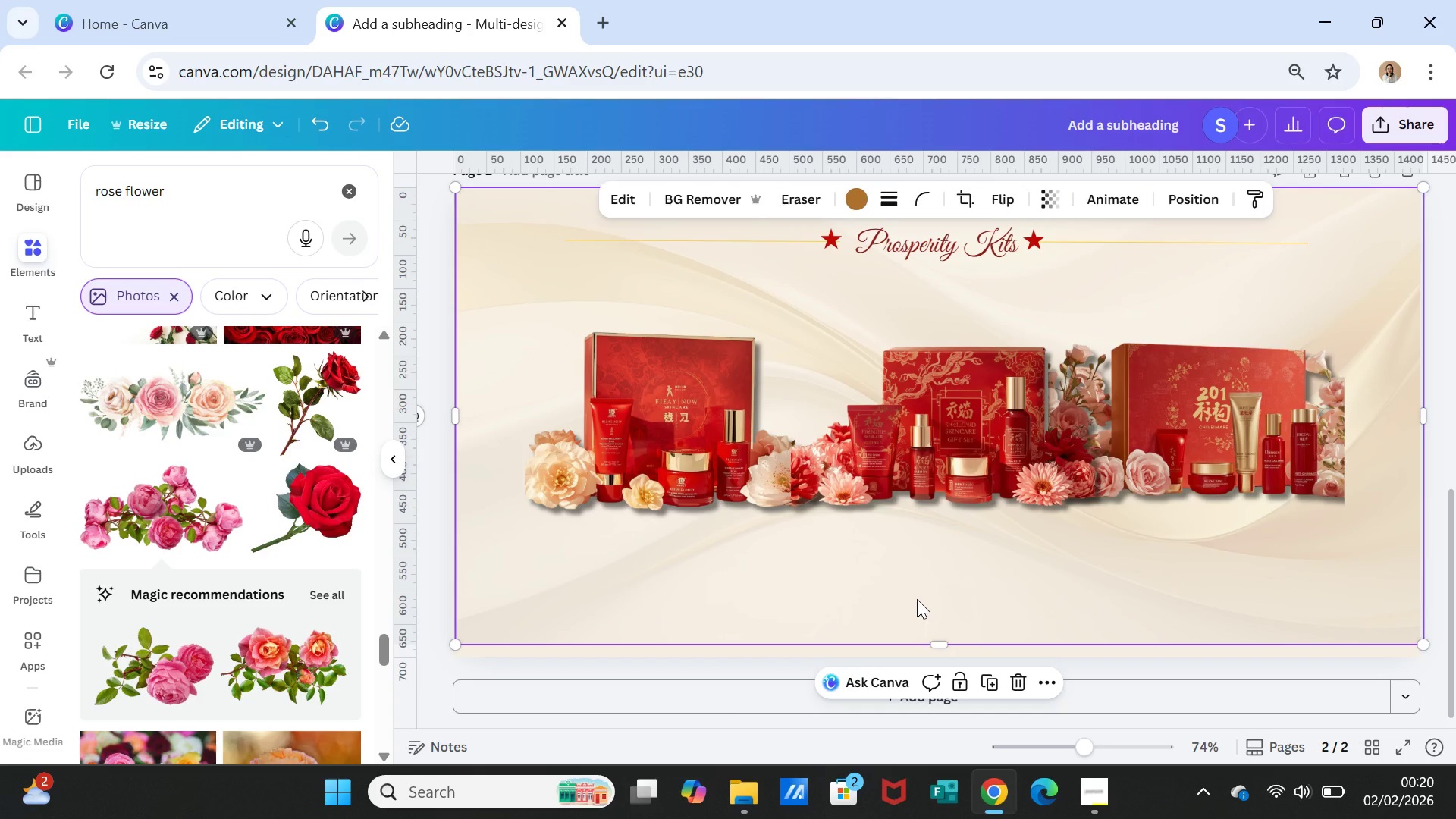 
left_click([686, 491])
 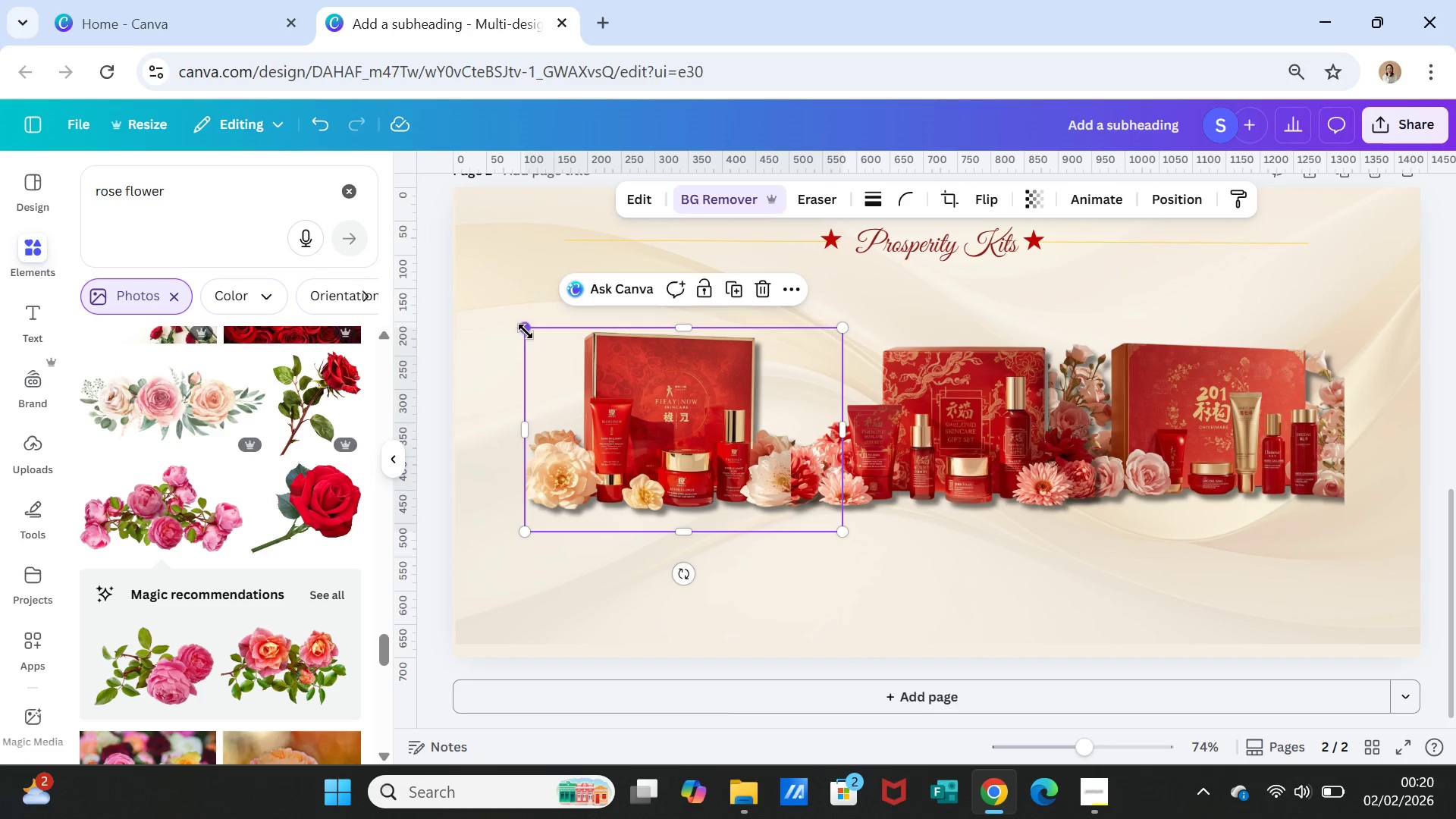 
left_click_drag(start_coordinate=[526, 331], to_coordinate=[541, 340])
 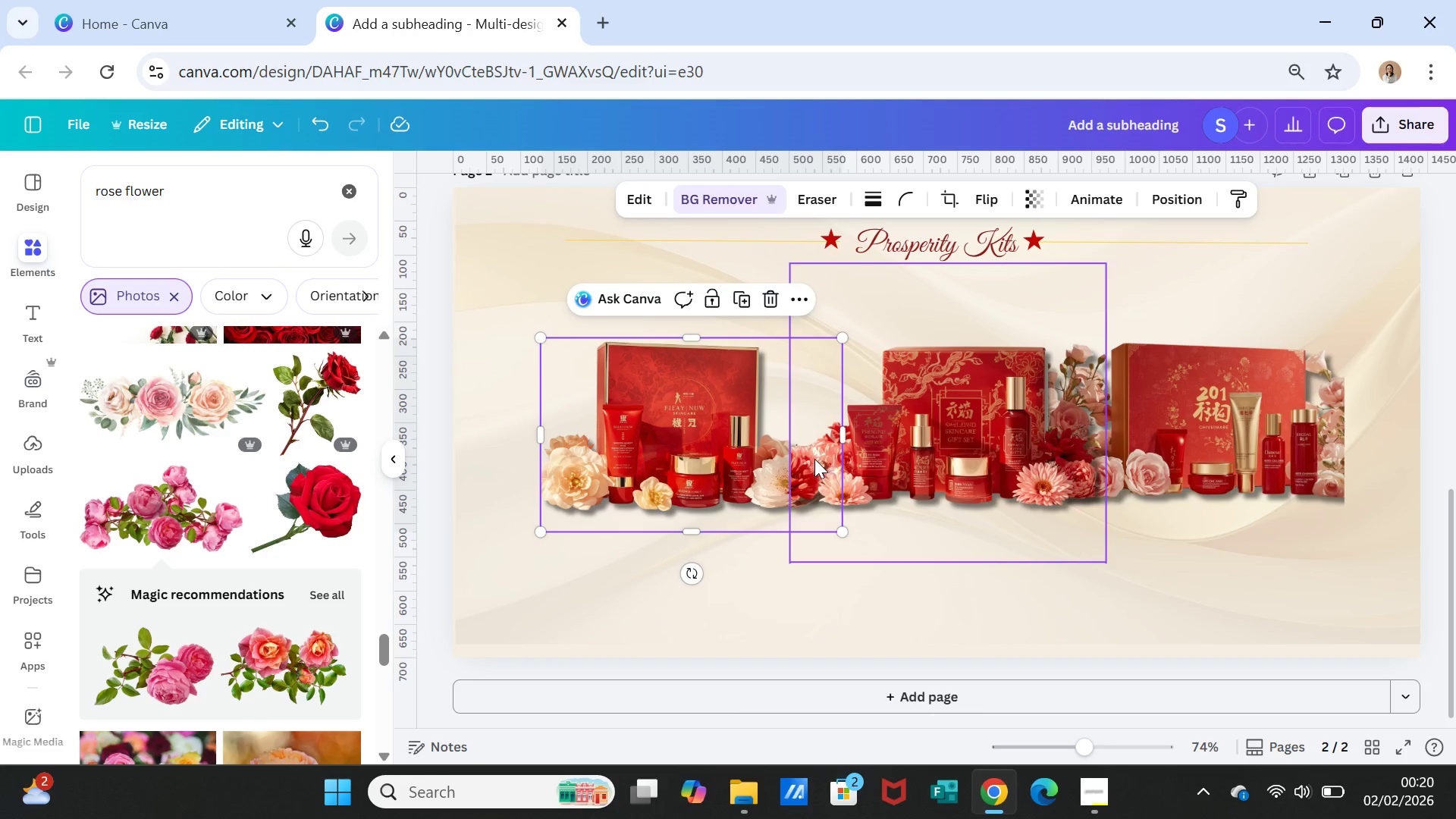 
left_click([687, 465])
 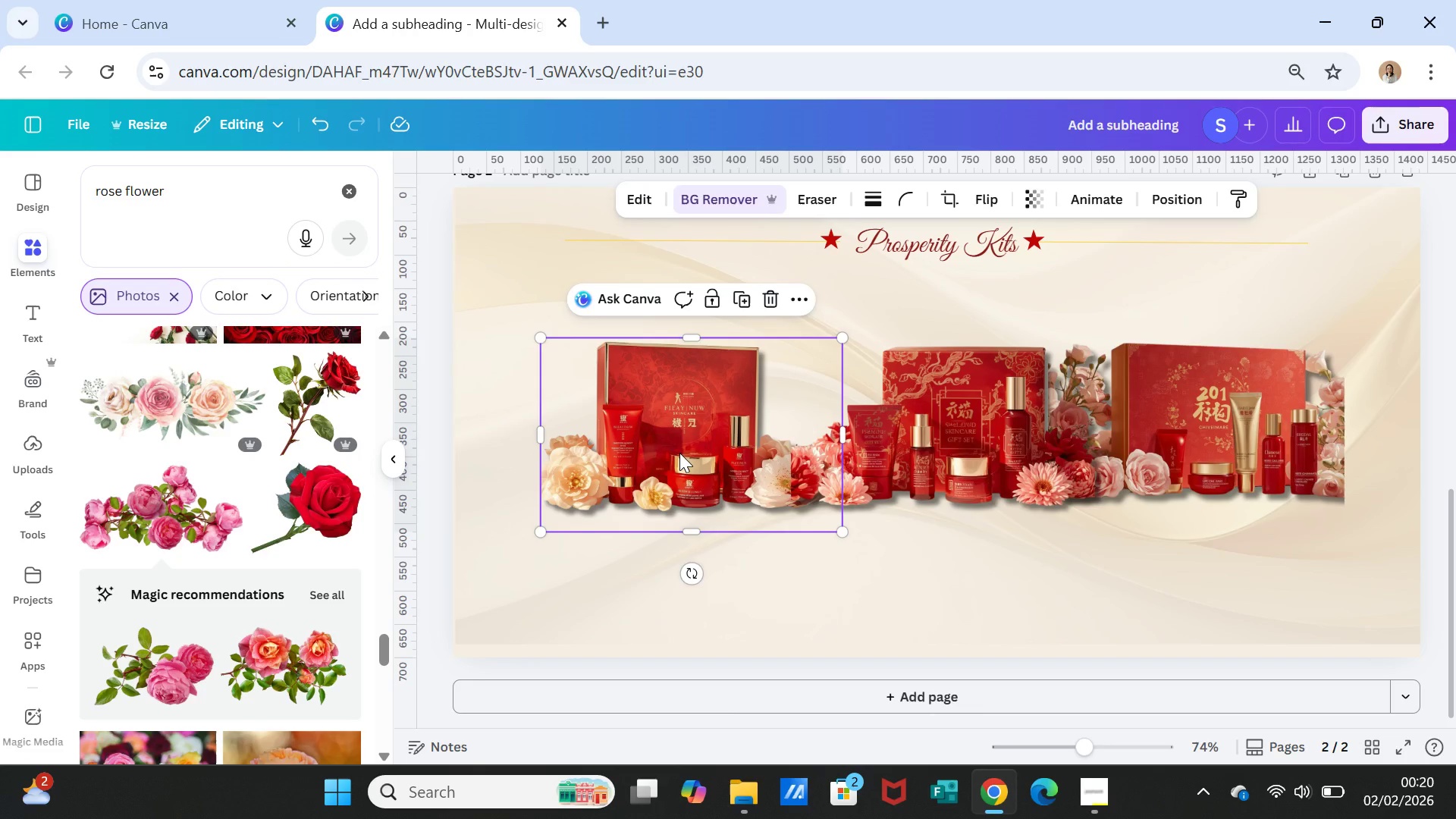 
right_click([679, 453])
 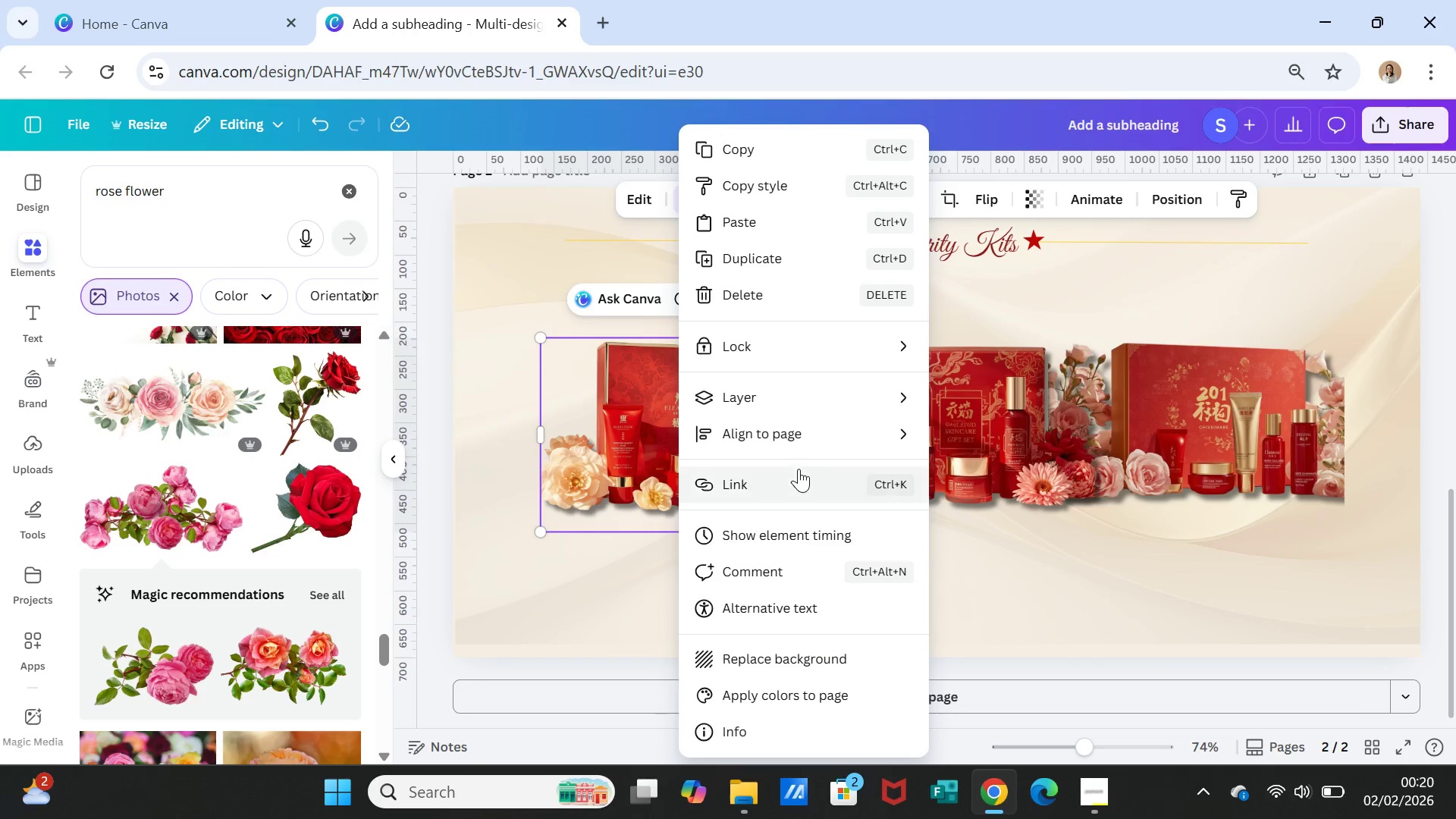 
mouse_move([810, 391])
 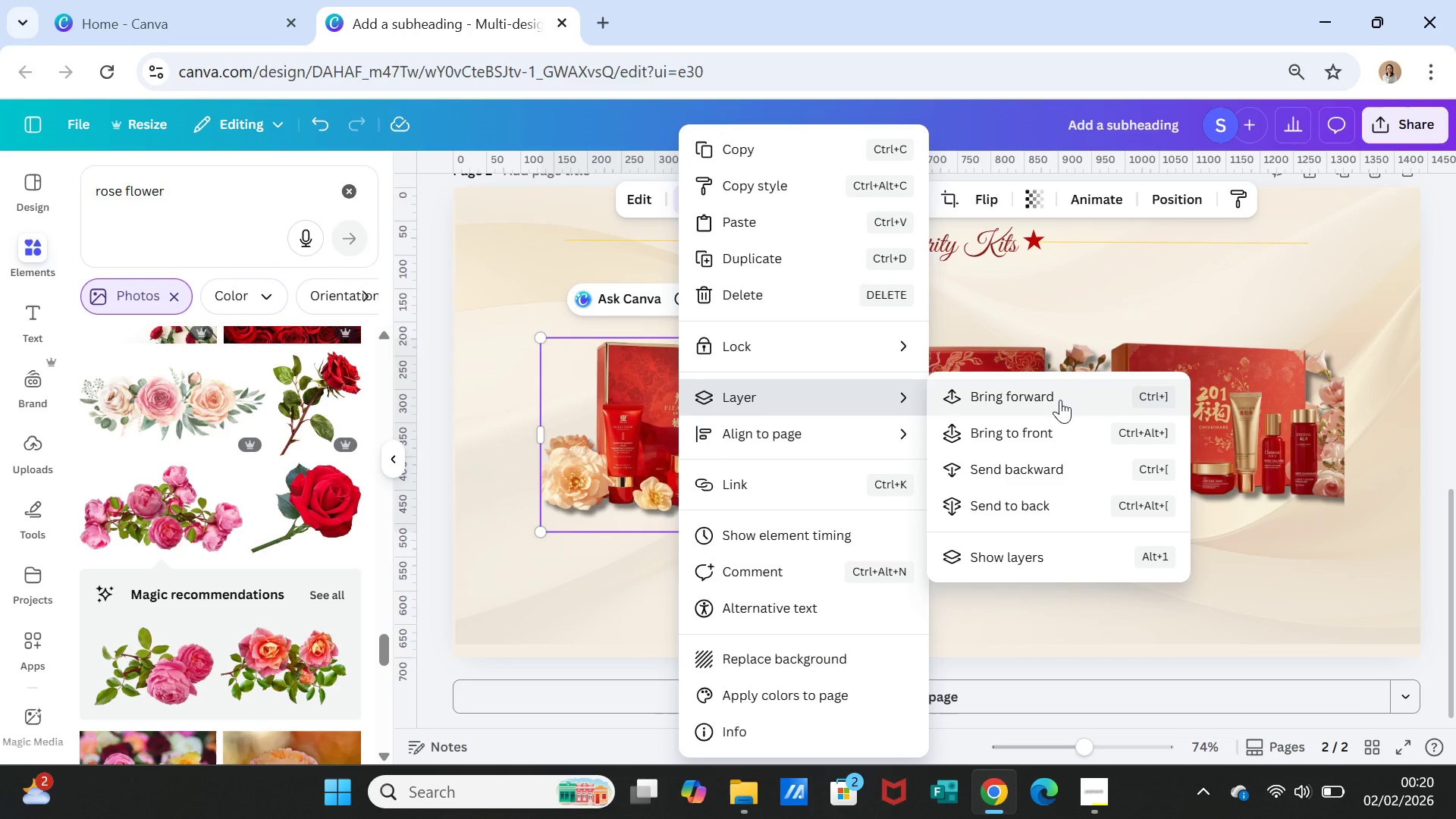 
left_click([1059, 423])
 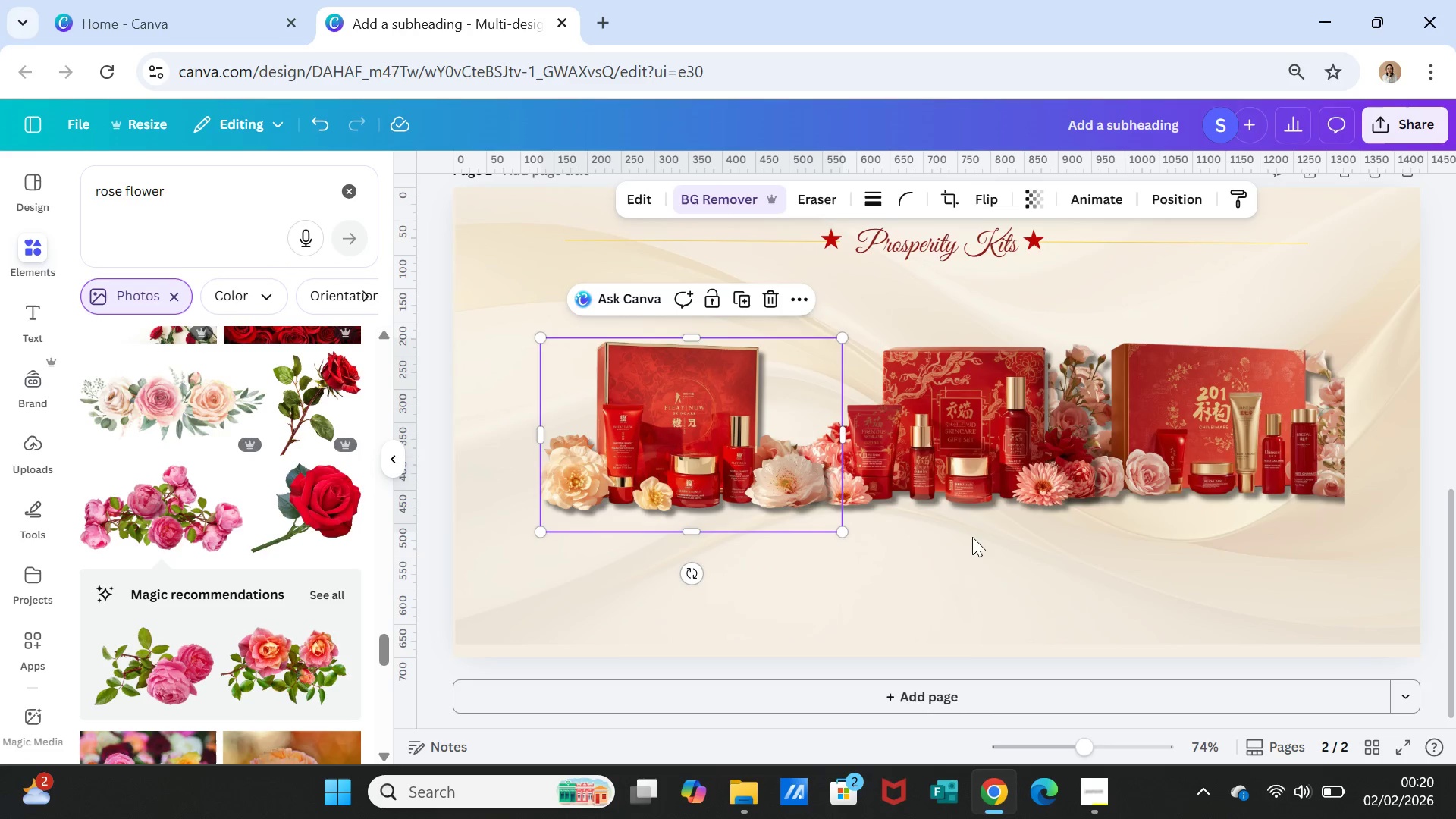 
left_click([969, 545])
 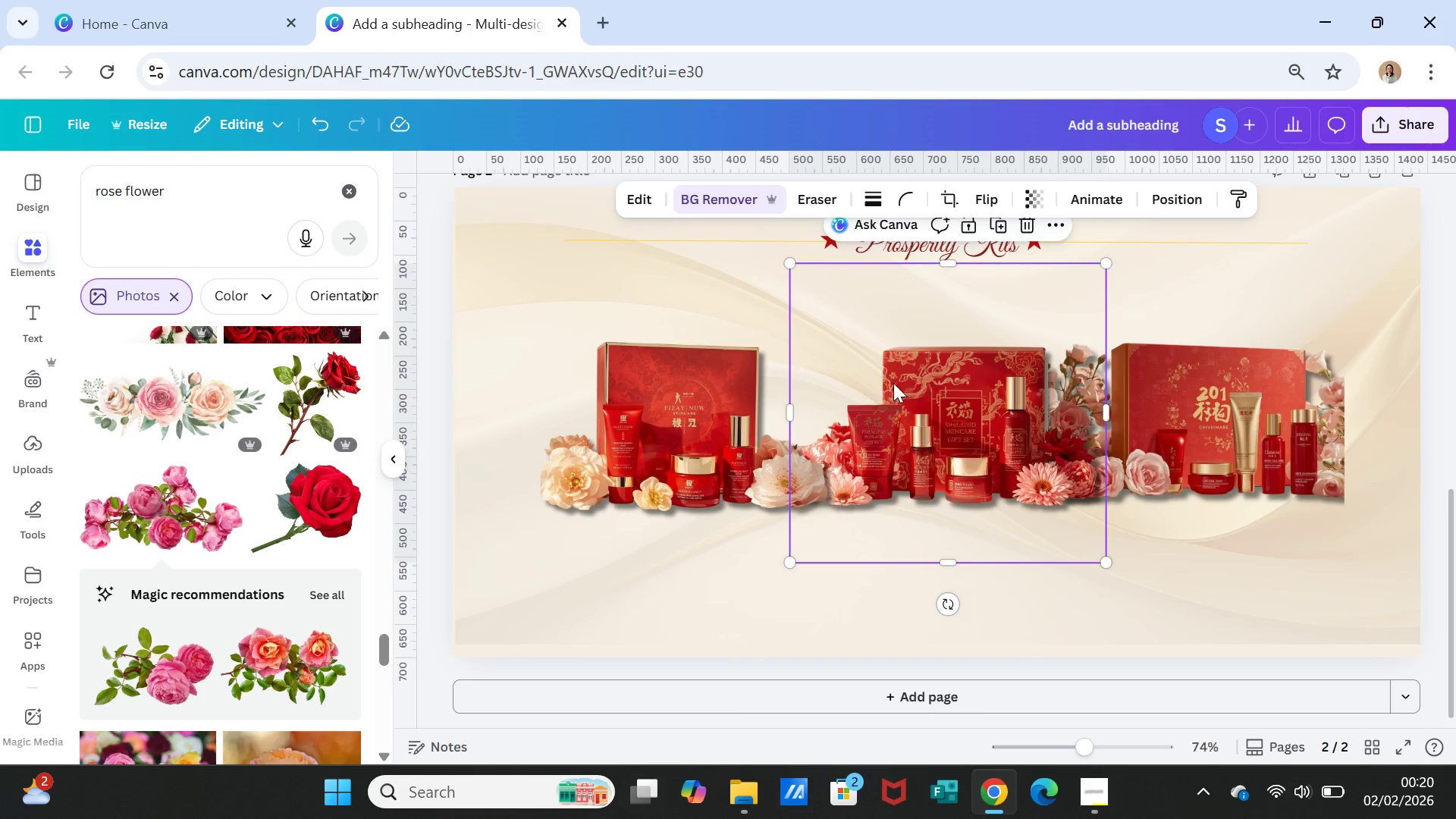 
wait(5.24)
 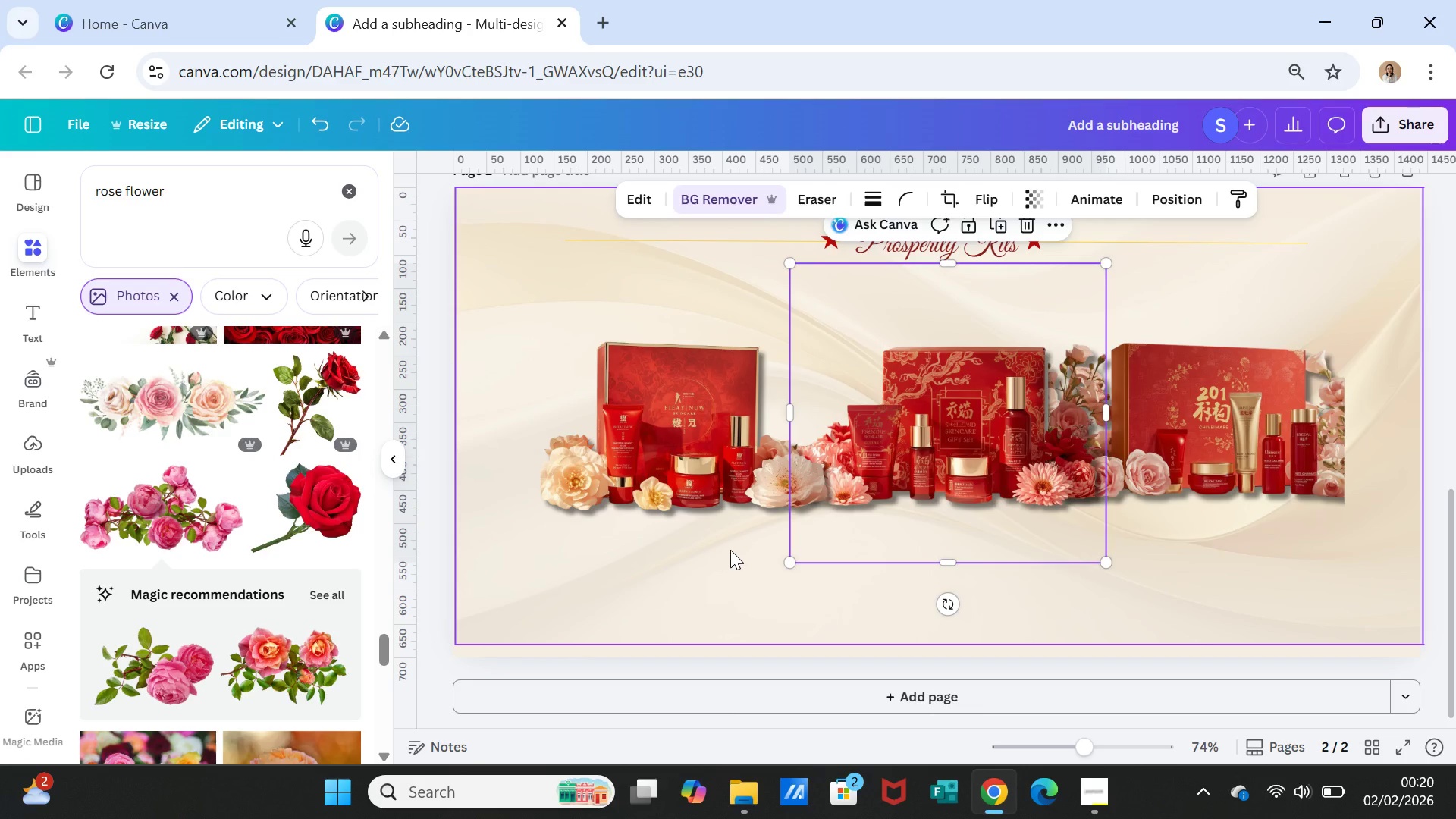 
left_click_drag(start_coordinate=[953, 260], to_coordinate=[959, 327])
 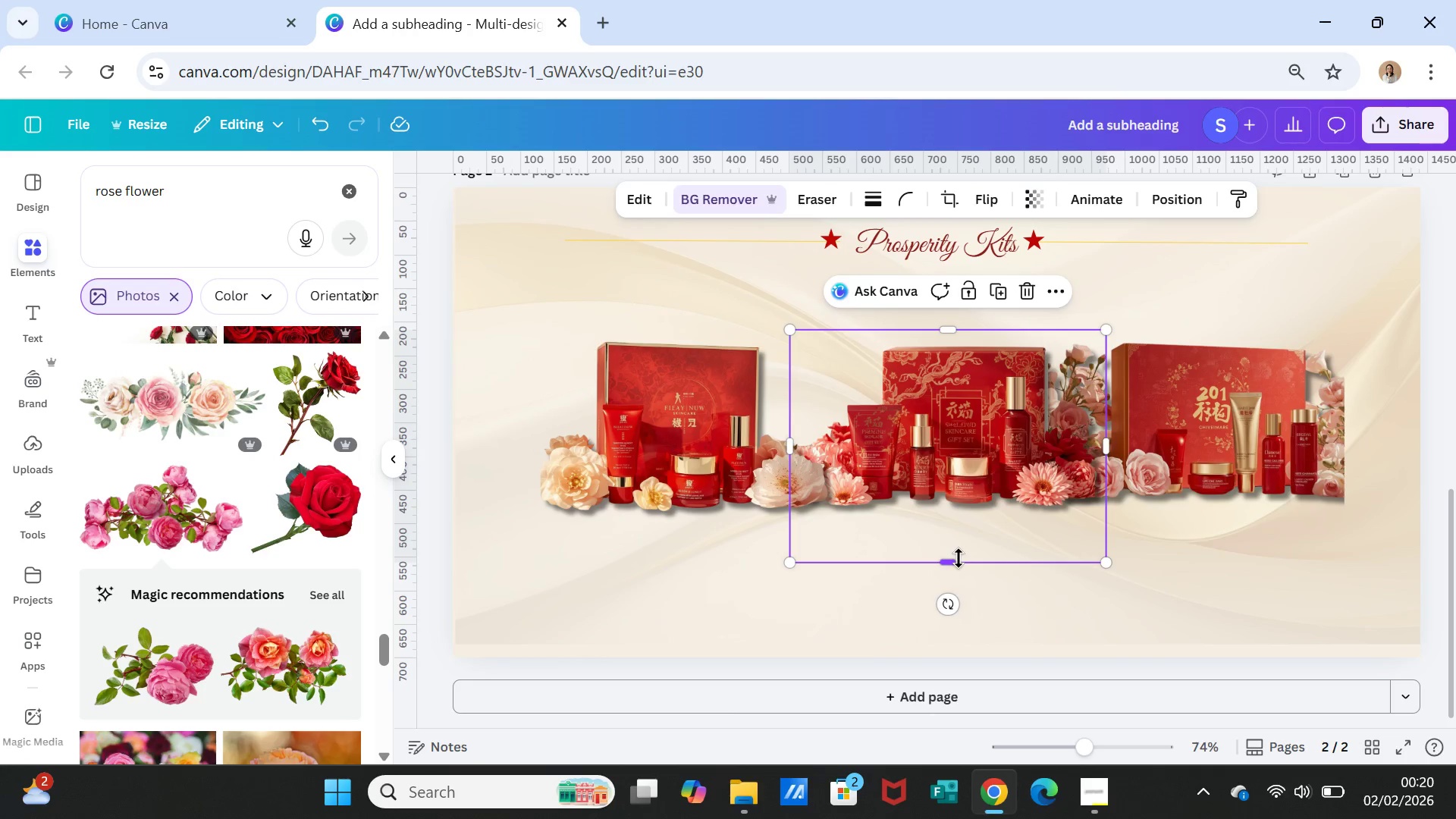 
left_click_drag(start_coordinate=[959, 558], to_coordinate=[959, 517])
 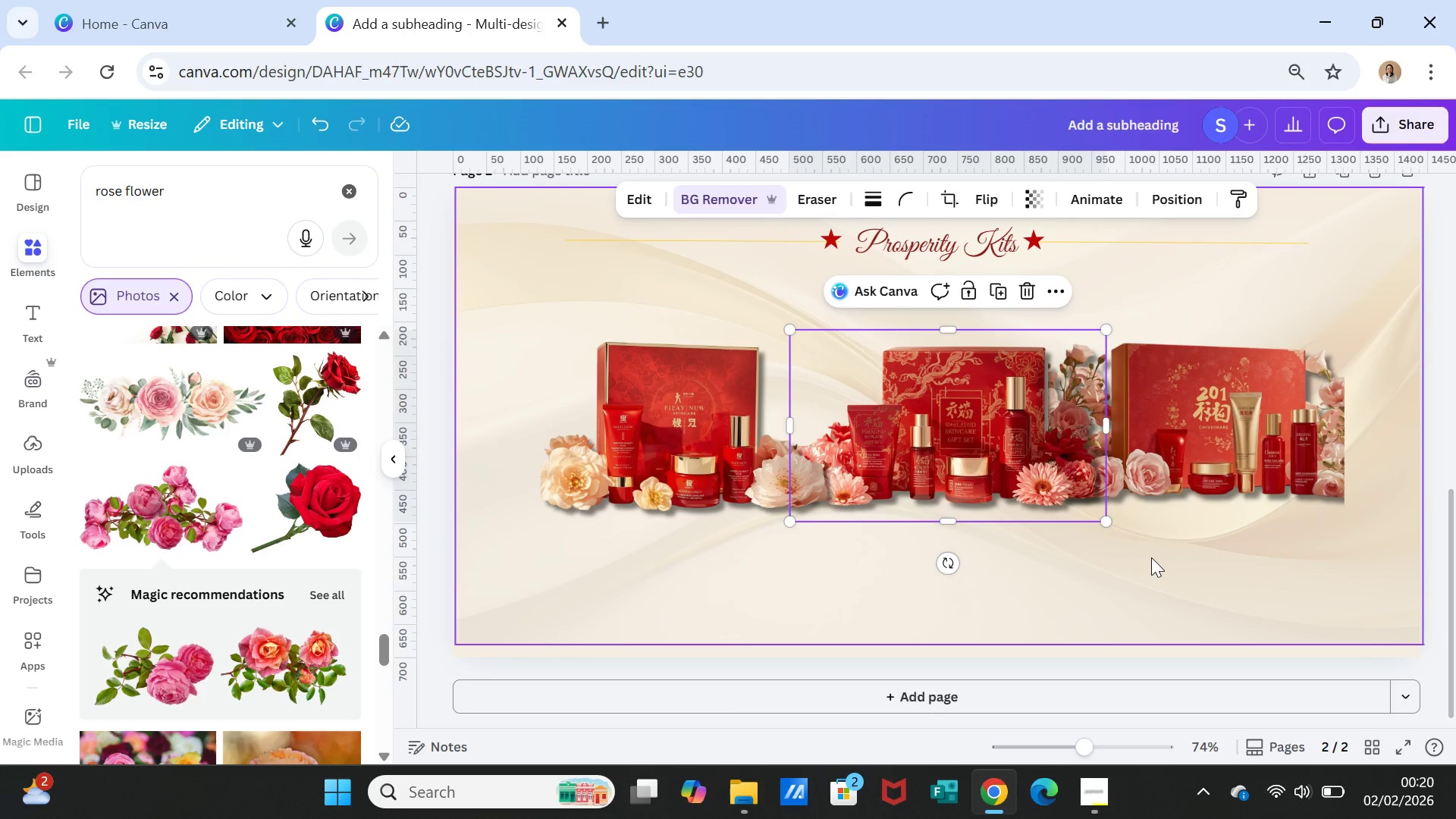 
left_click([1151, 557])
 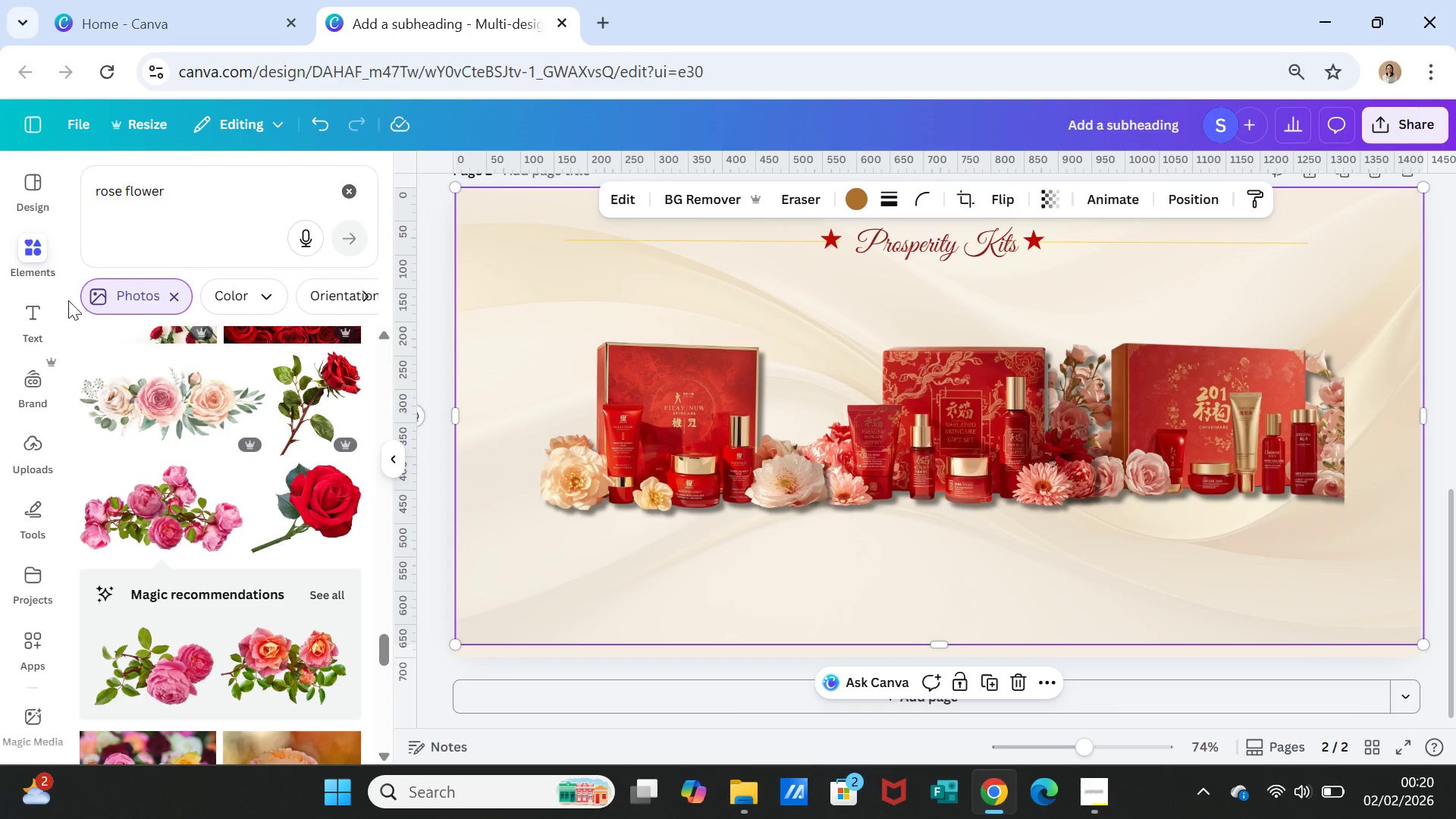 
wait(6.28)
 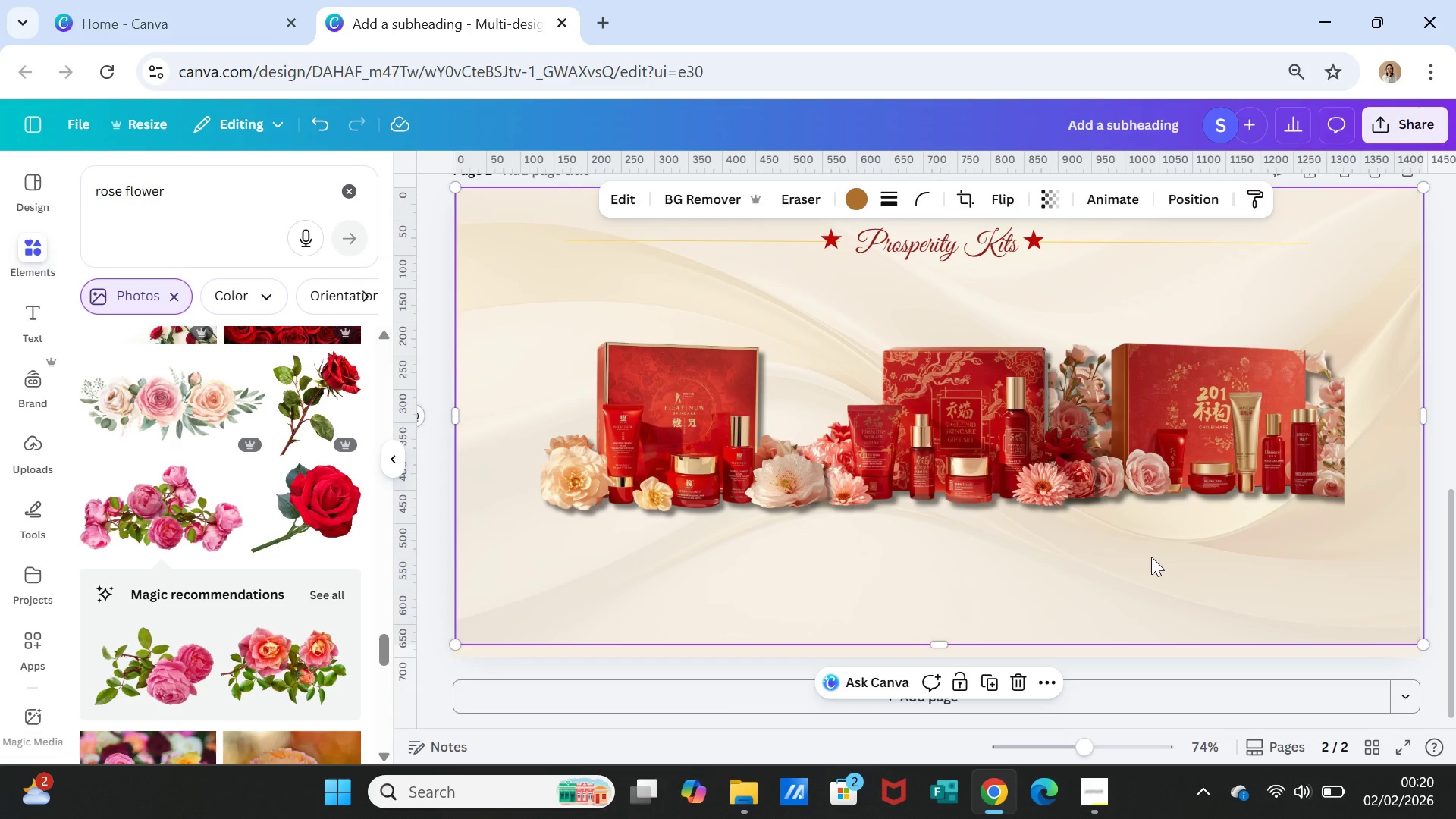 
left_click([31, 320])
 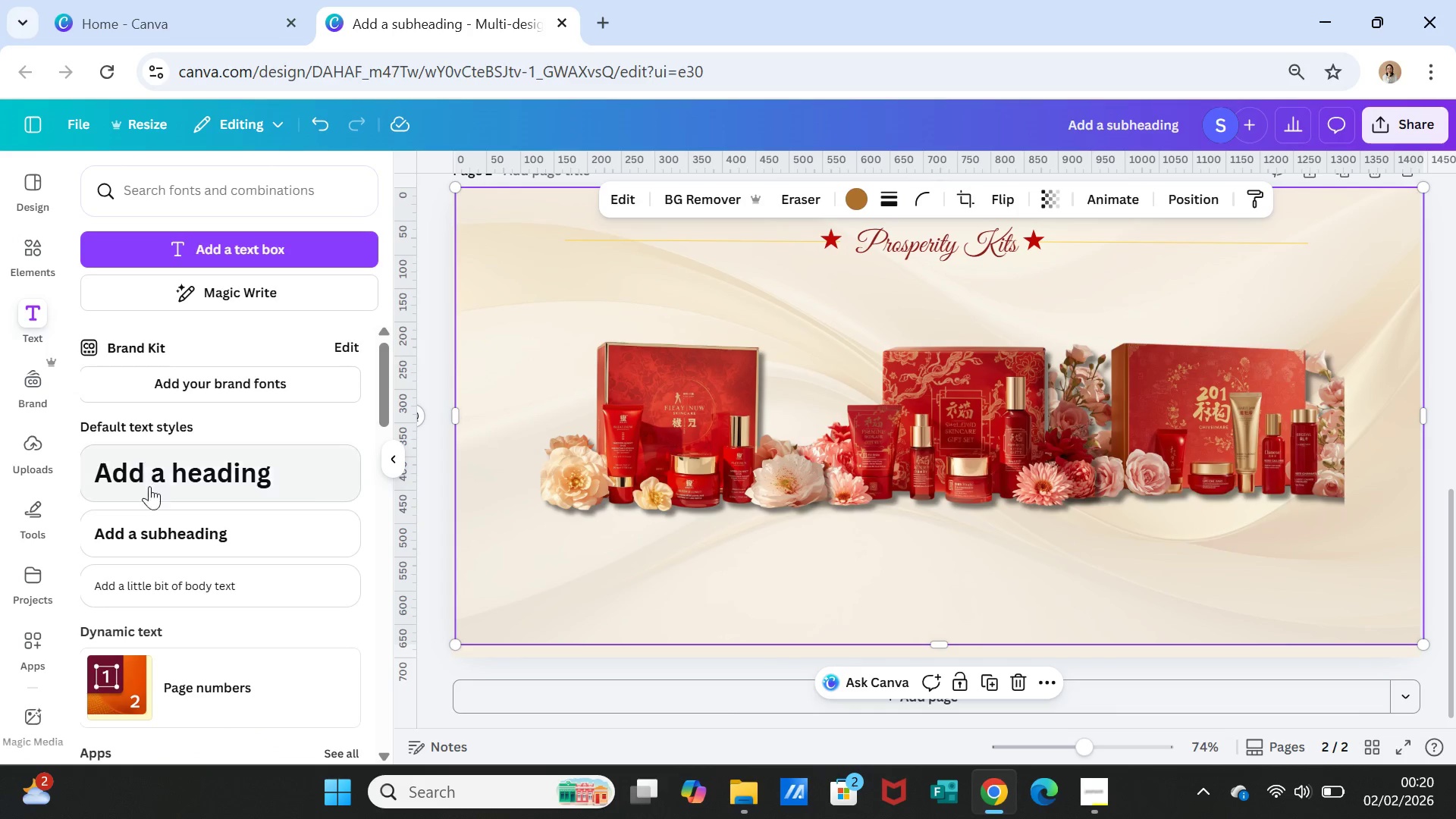 
left_click([157, 529])
 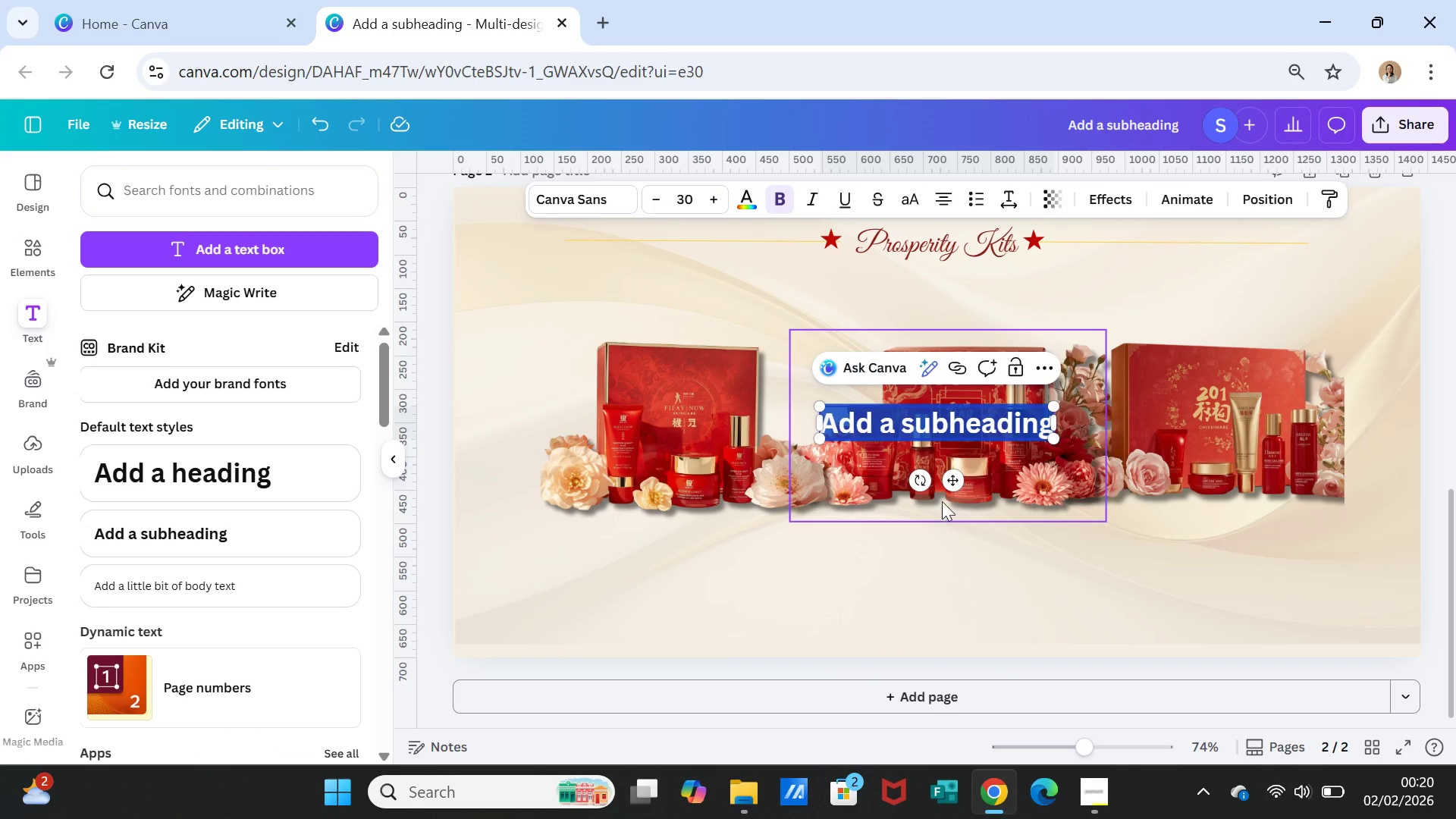 
left_click_drag(start_coordinate=[953, 477], to_coordinate=[683, 605])
 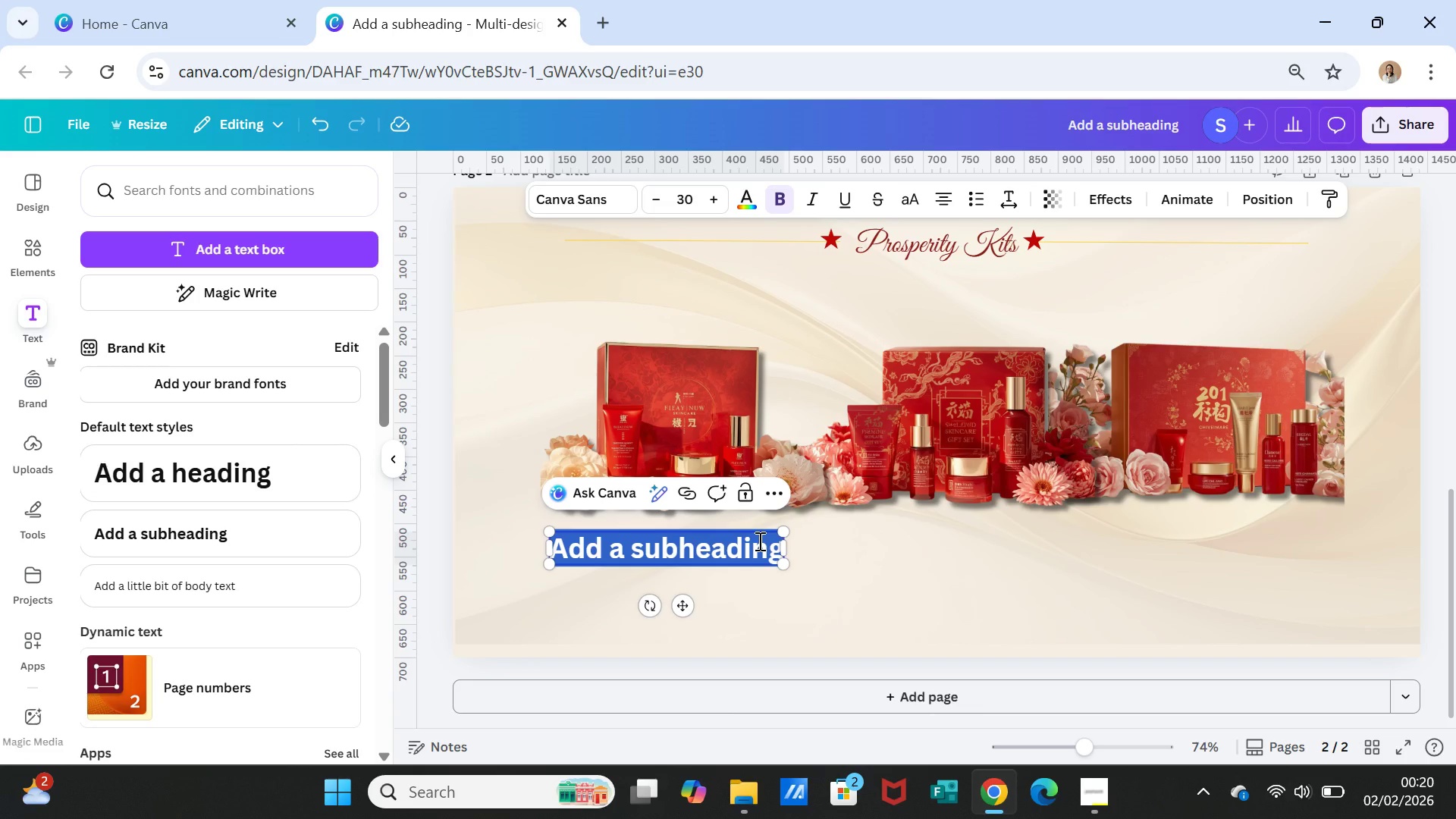 
type(Fortune Ra)
 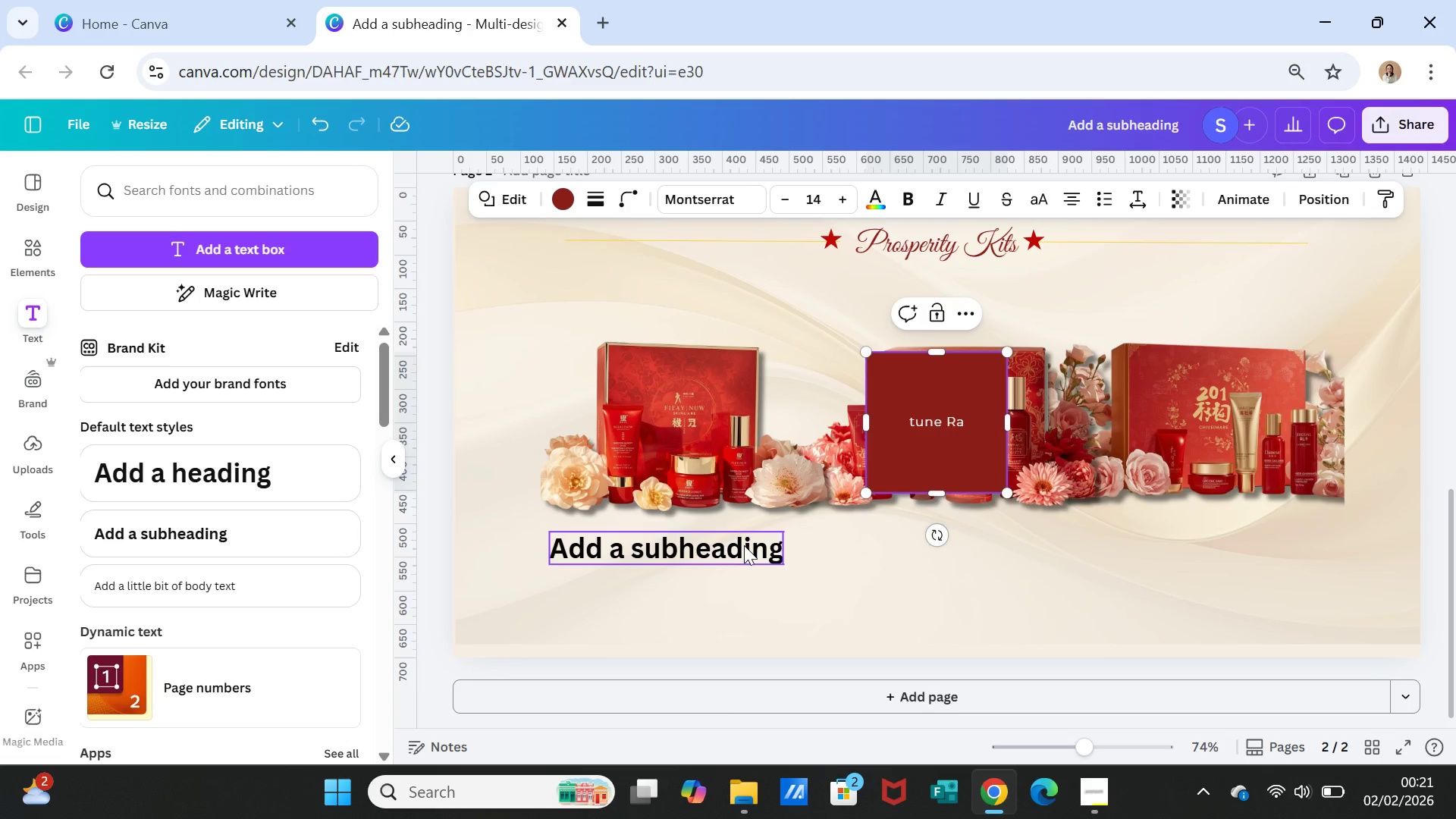 
double_click([744, 545])
 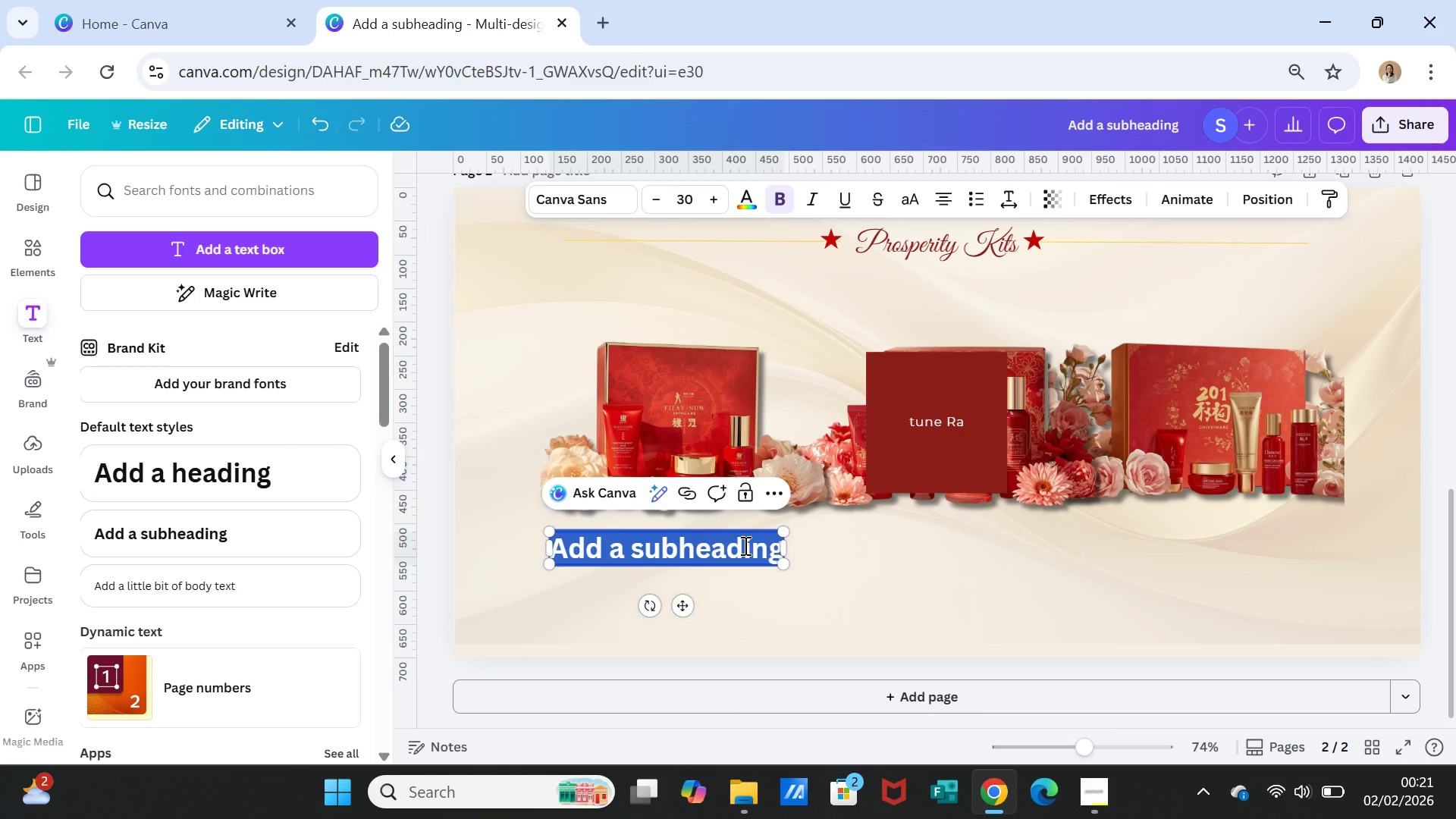 
type(Fortune Radiant Set)
 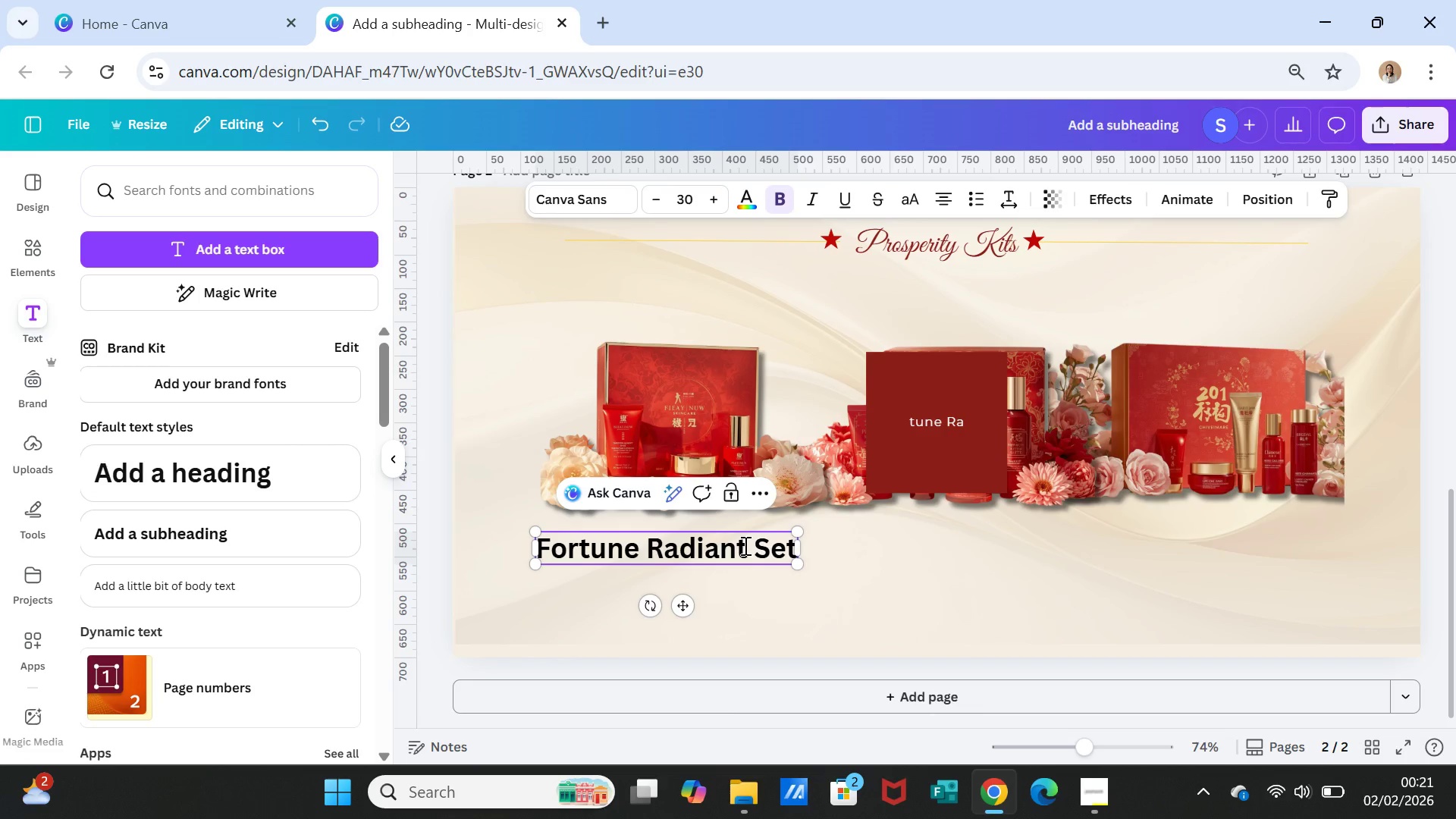 
double_click([744, 545])
 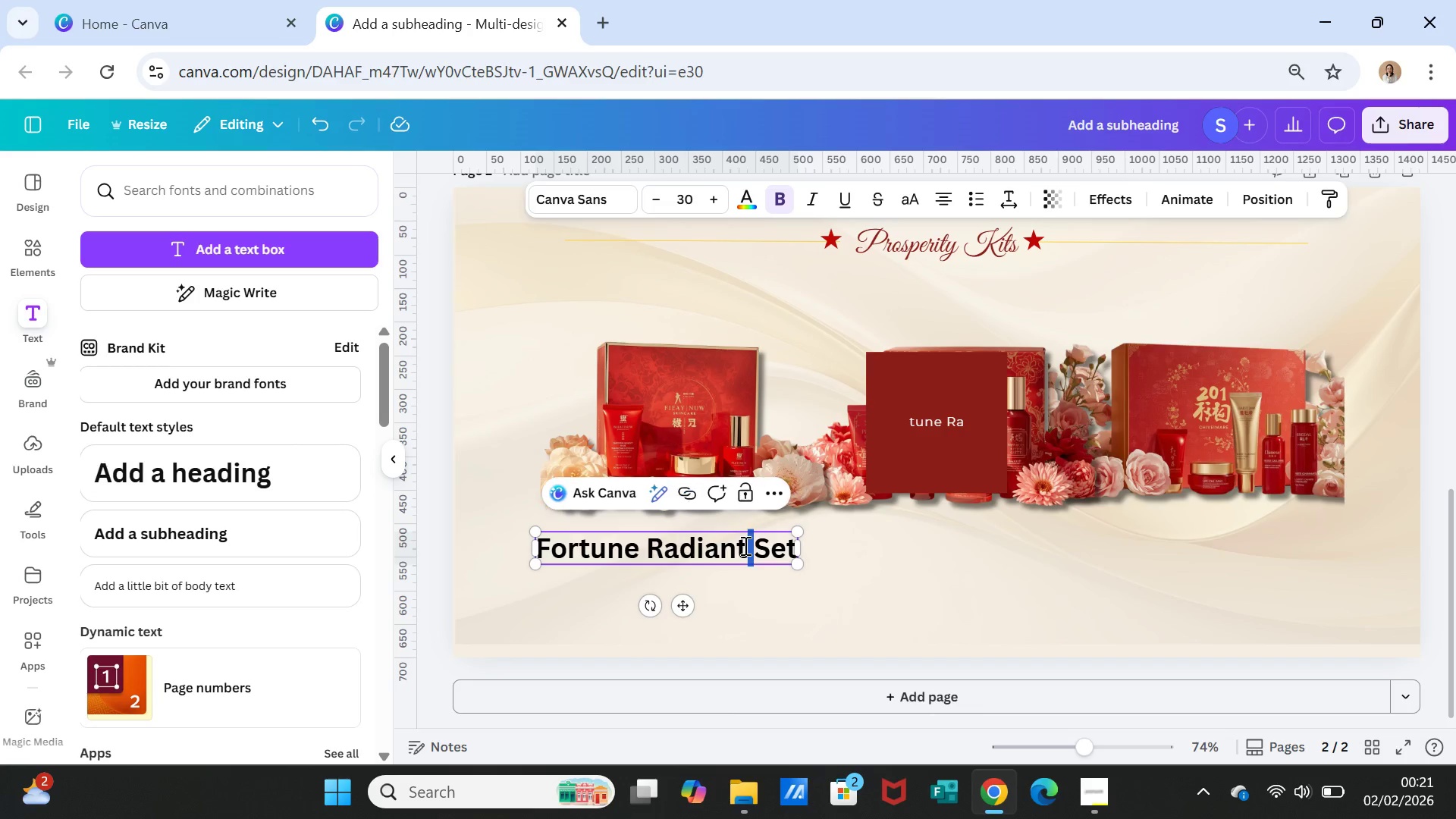 
triple_click([744, 545])
 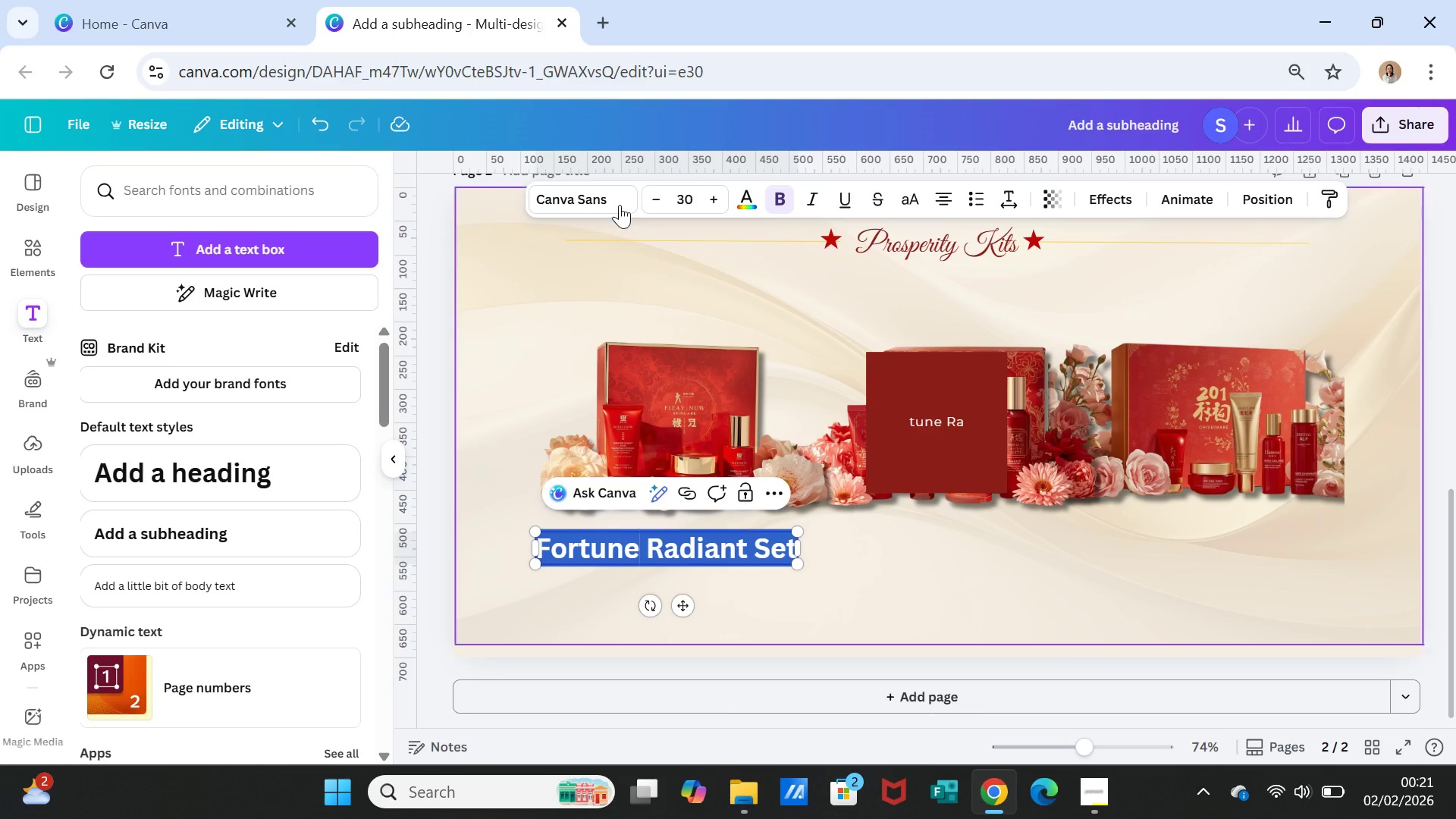 
left_click([614, 189])
 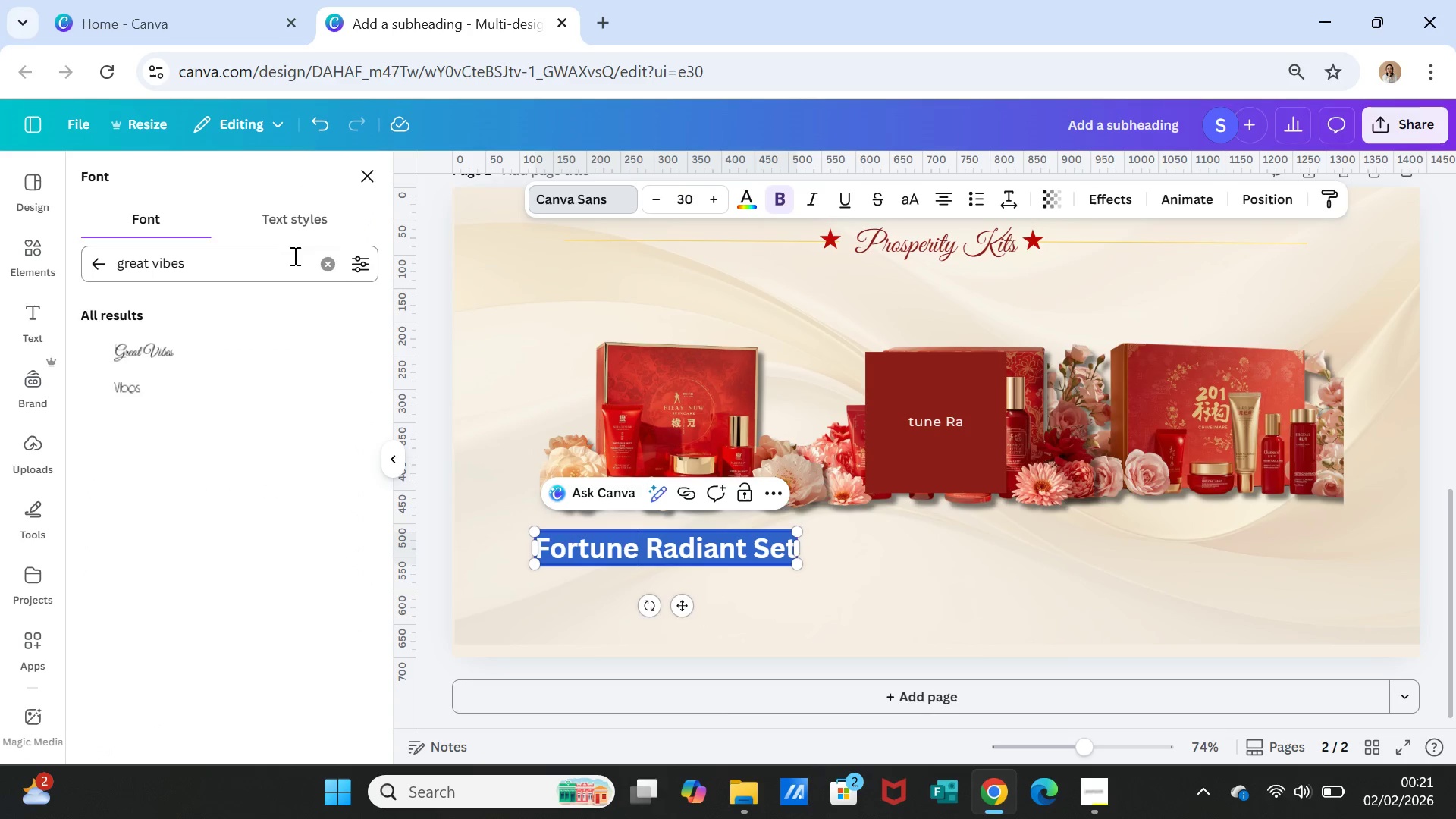 
left_click([324, 262])
 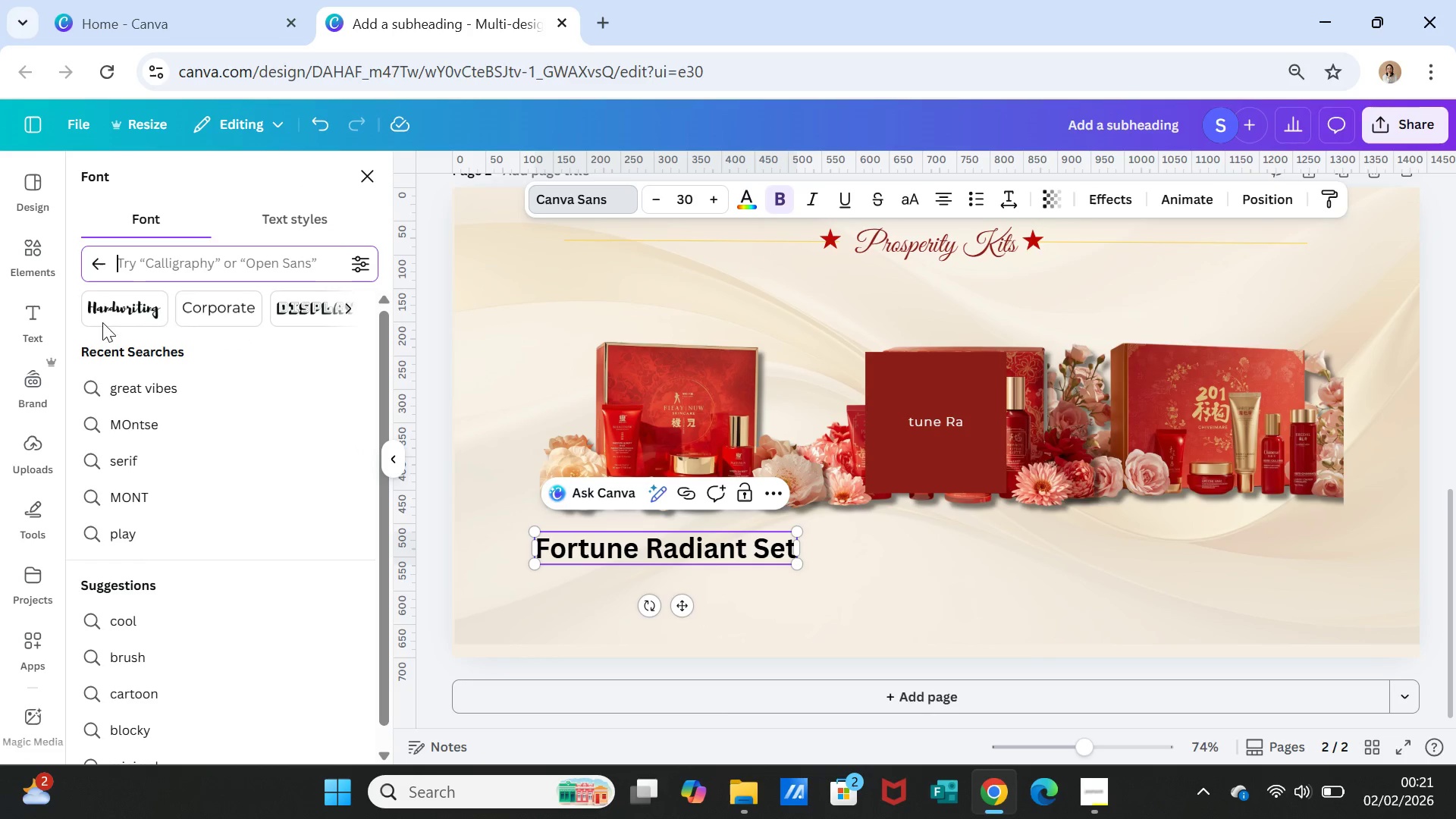 
left_click([102, 255])
 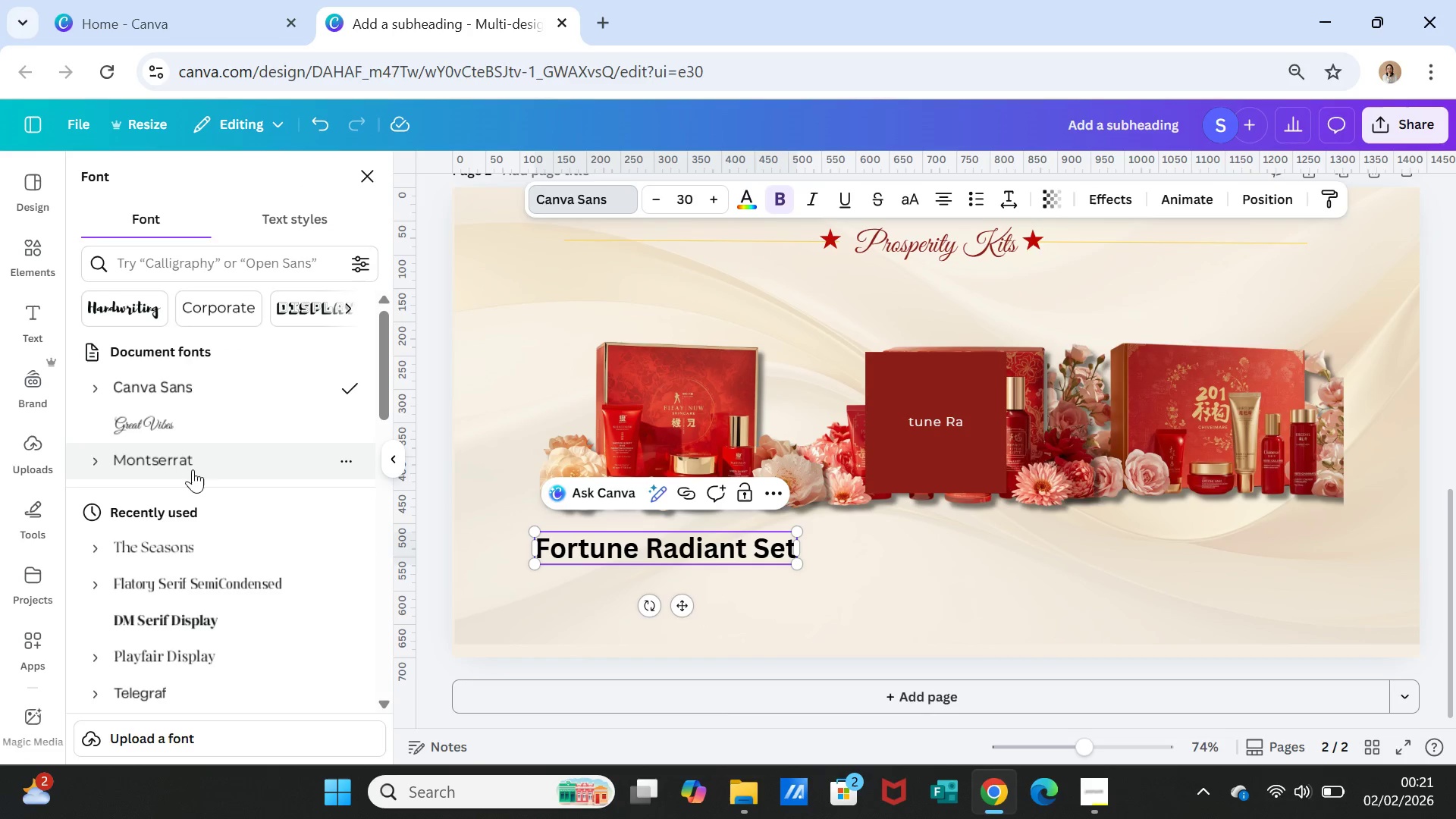 
left_click([190, 463])
 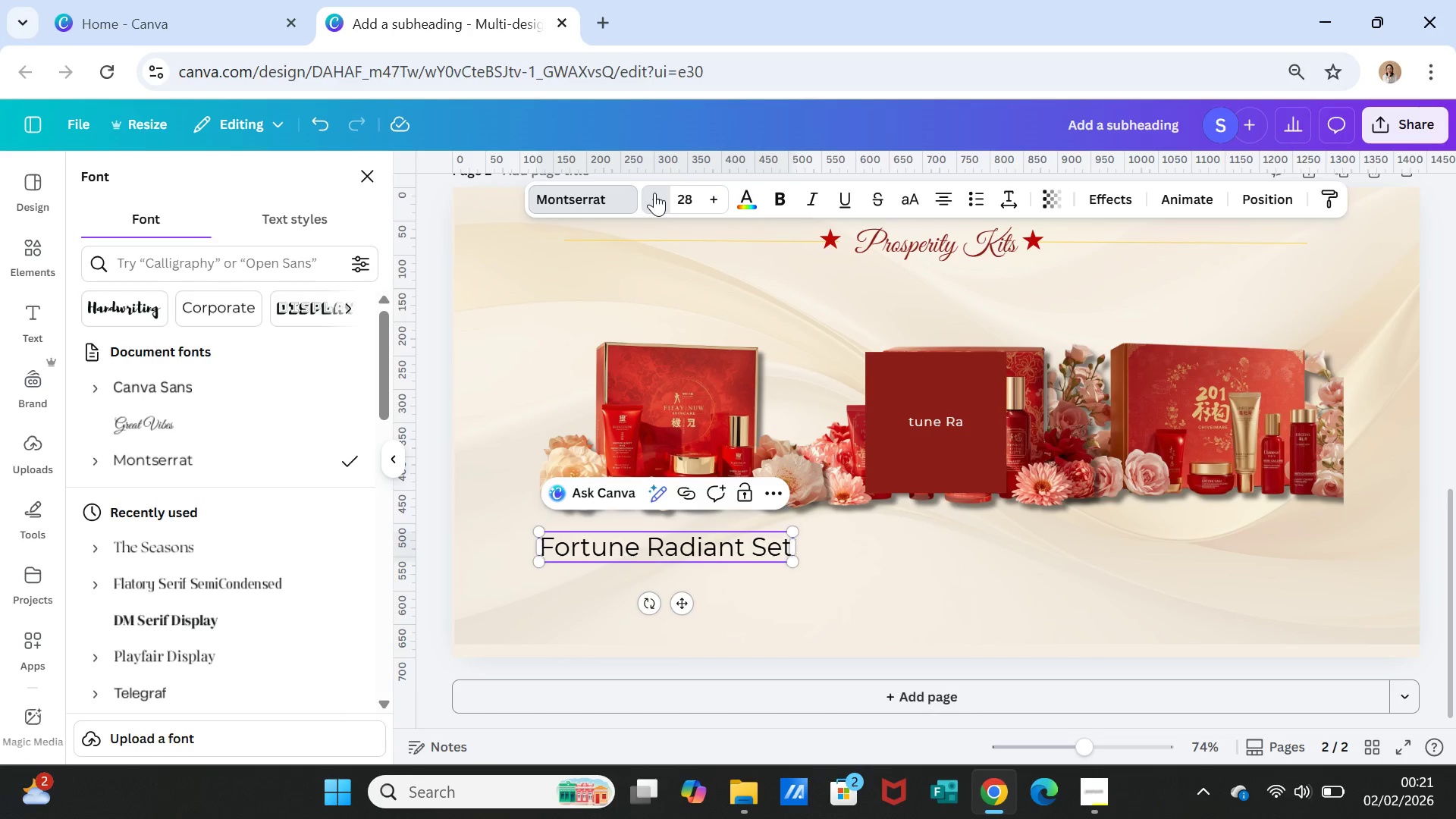 
left_click([654, 193])
 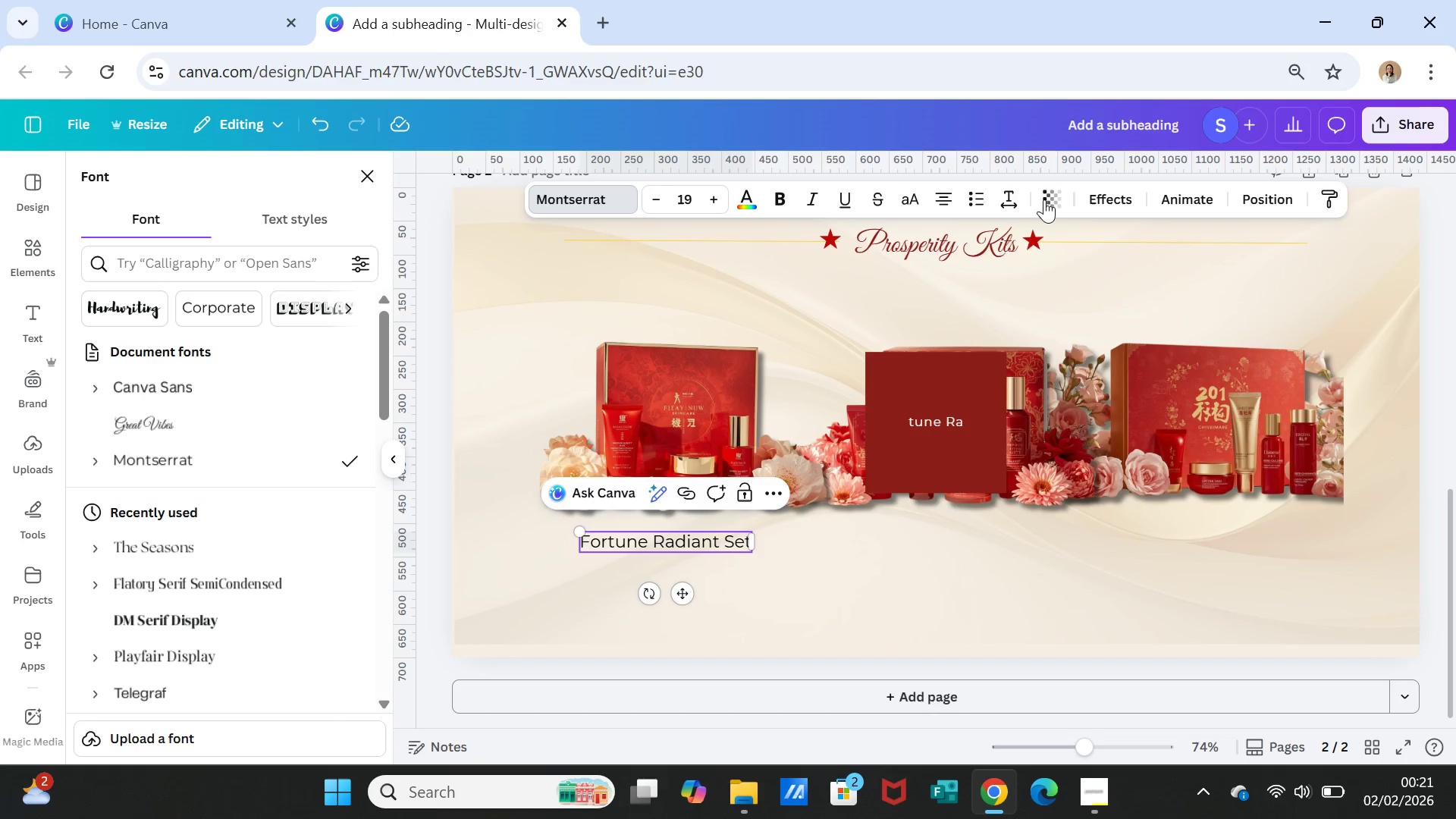 
left_click([1005, 194])
 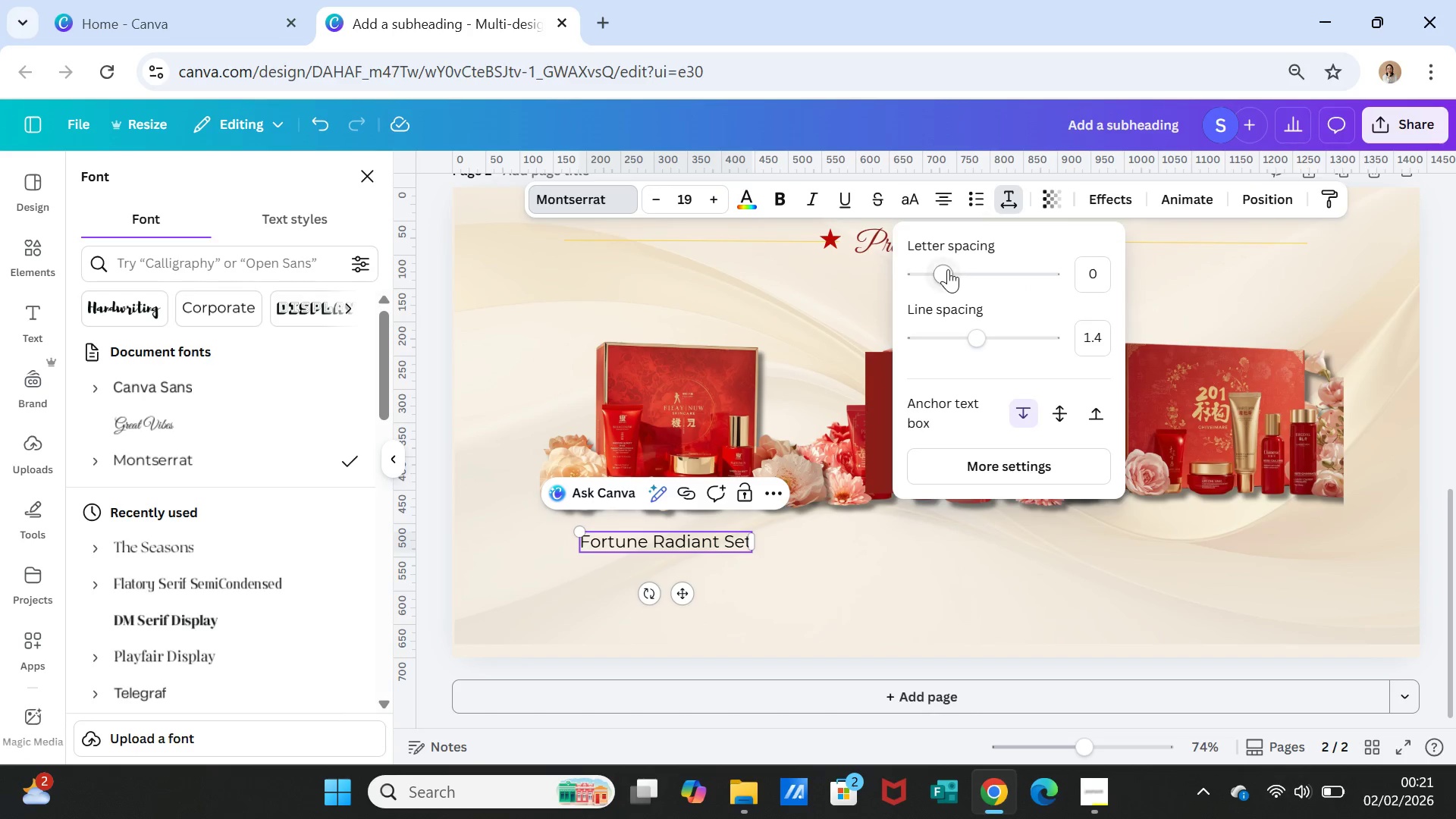 
left_click_drag(start_coordinate=[946, 269], to_coordinate=[930, 269])
 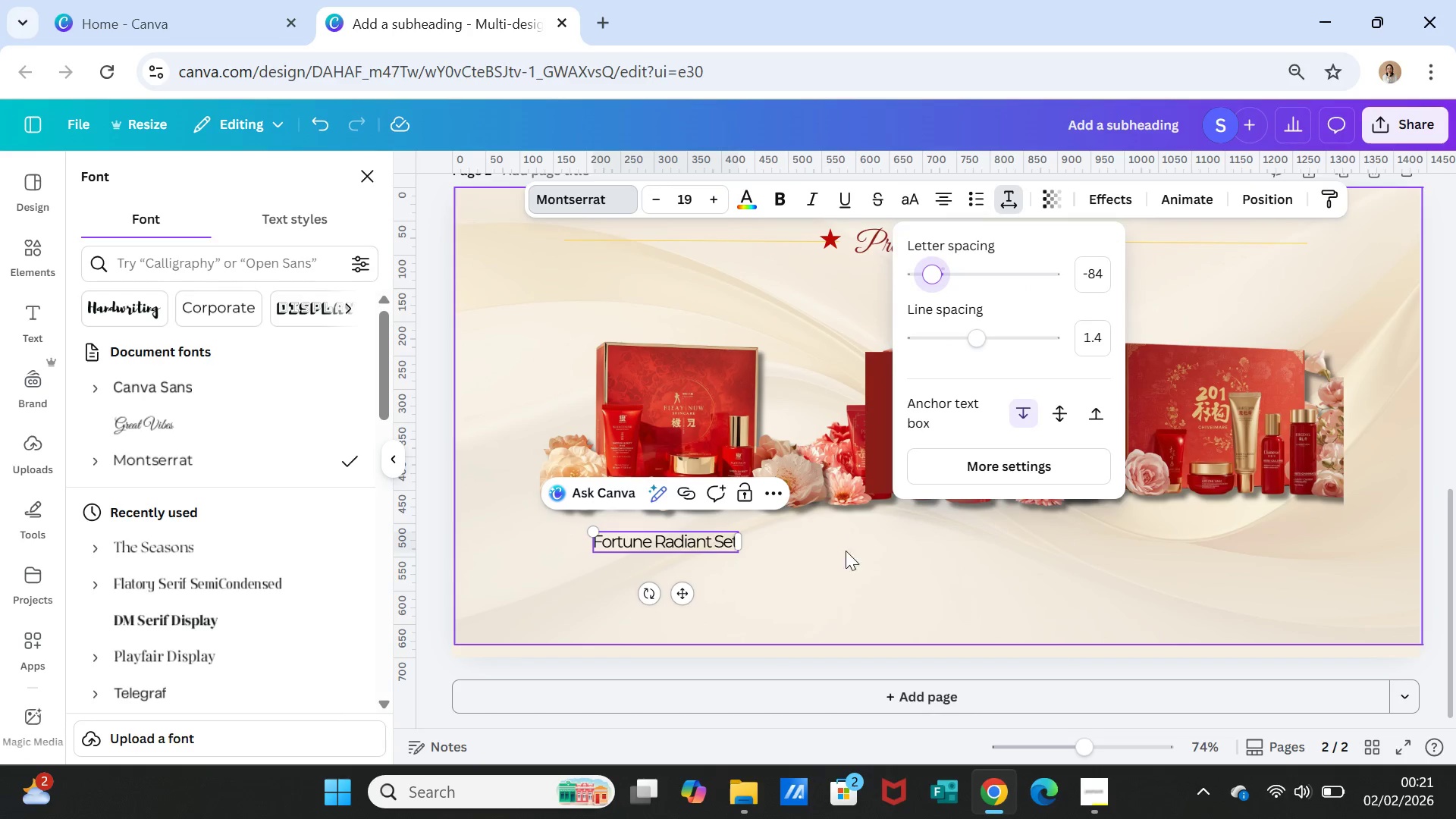 
left_click([838, 576])
 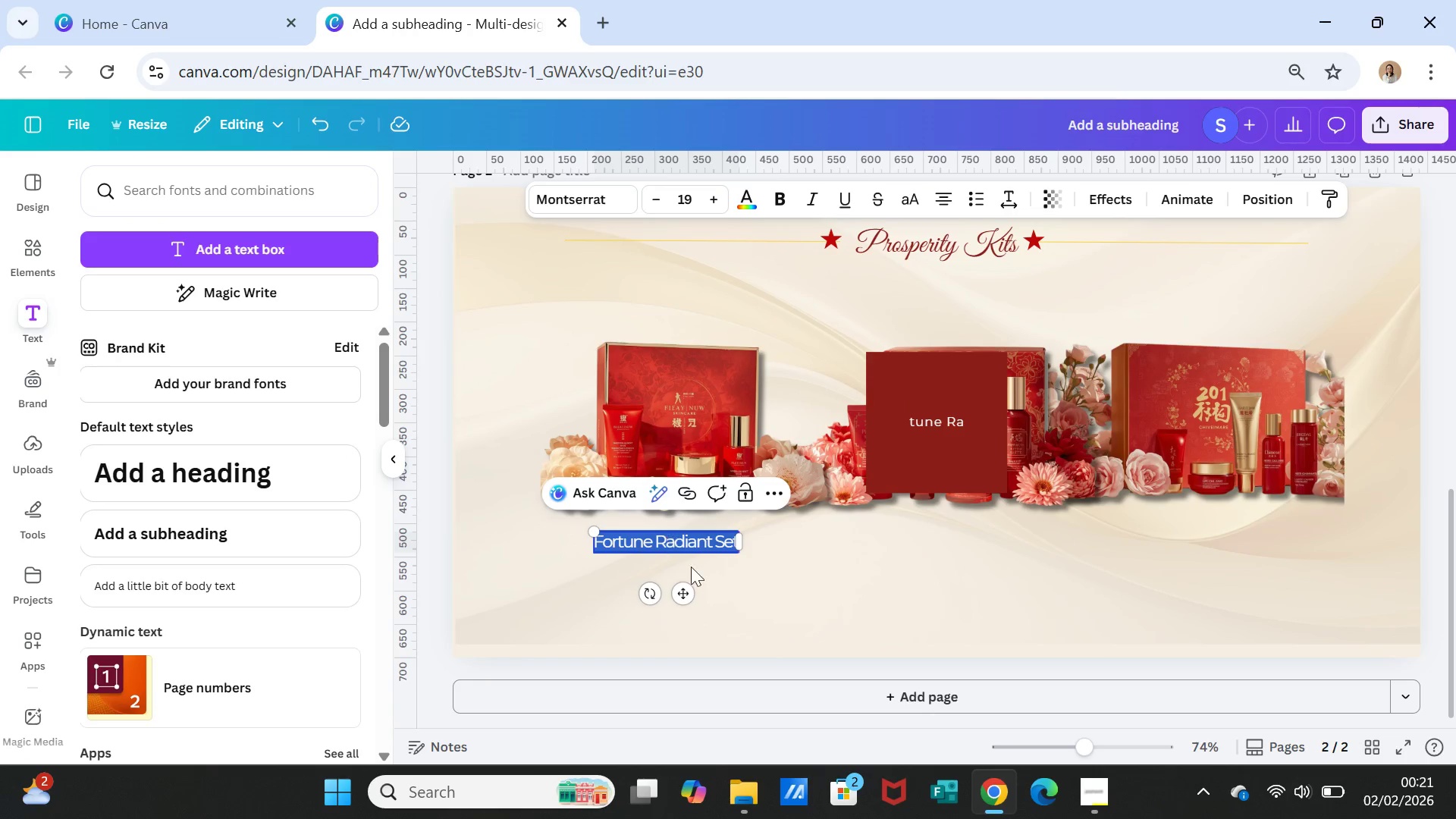 
left_click([743, 597])
 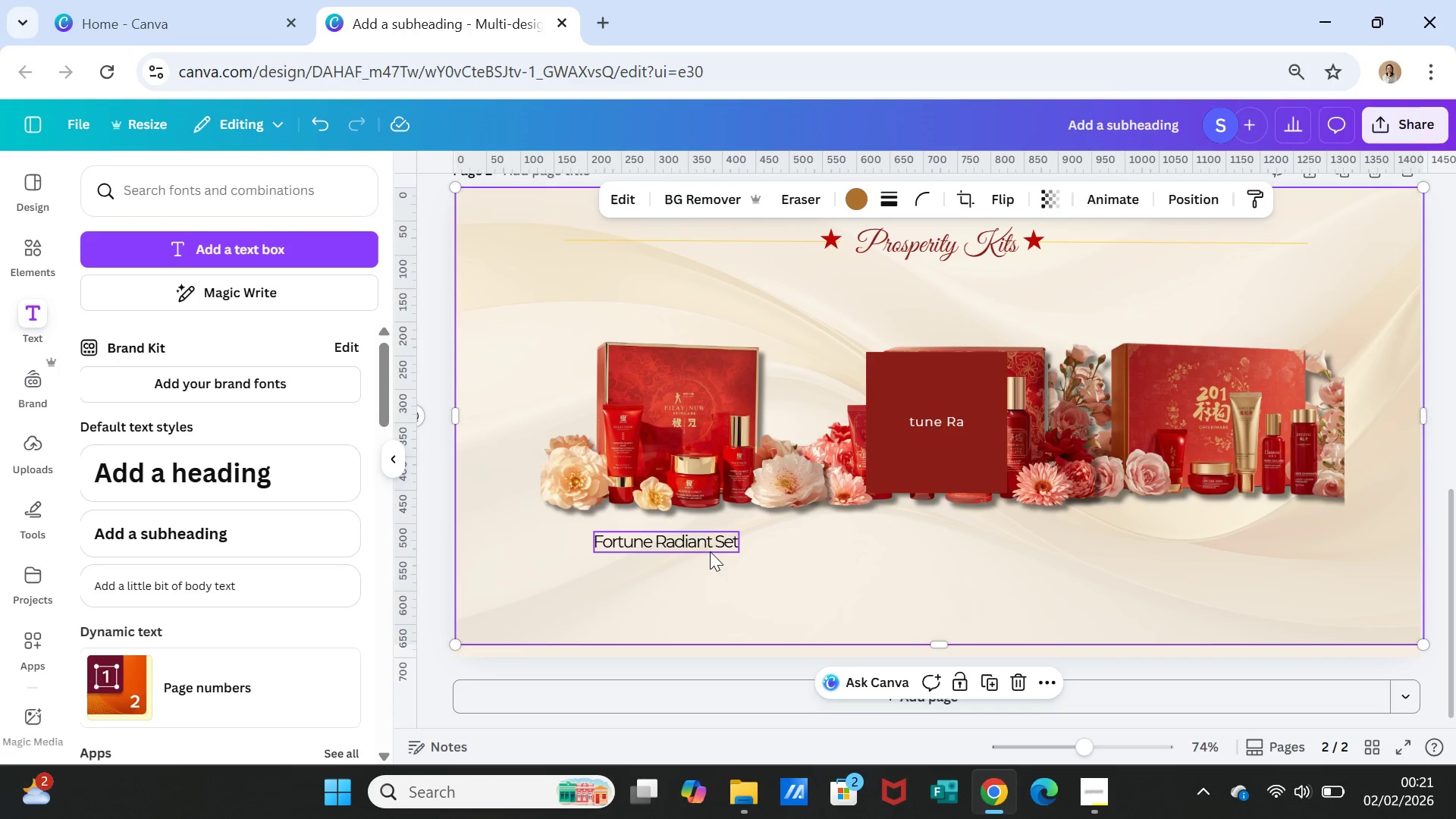 
left_click([709, 548])
 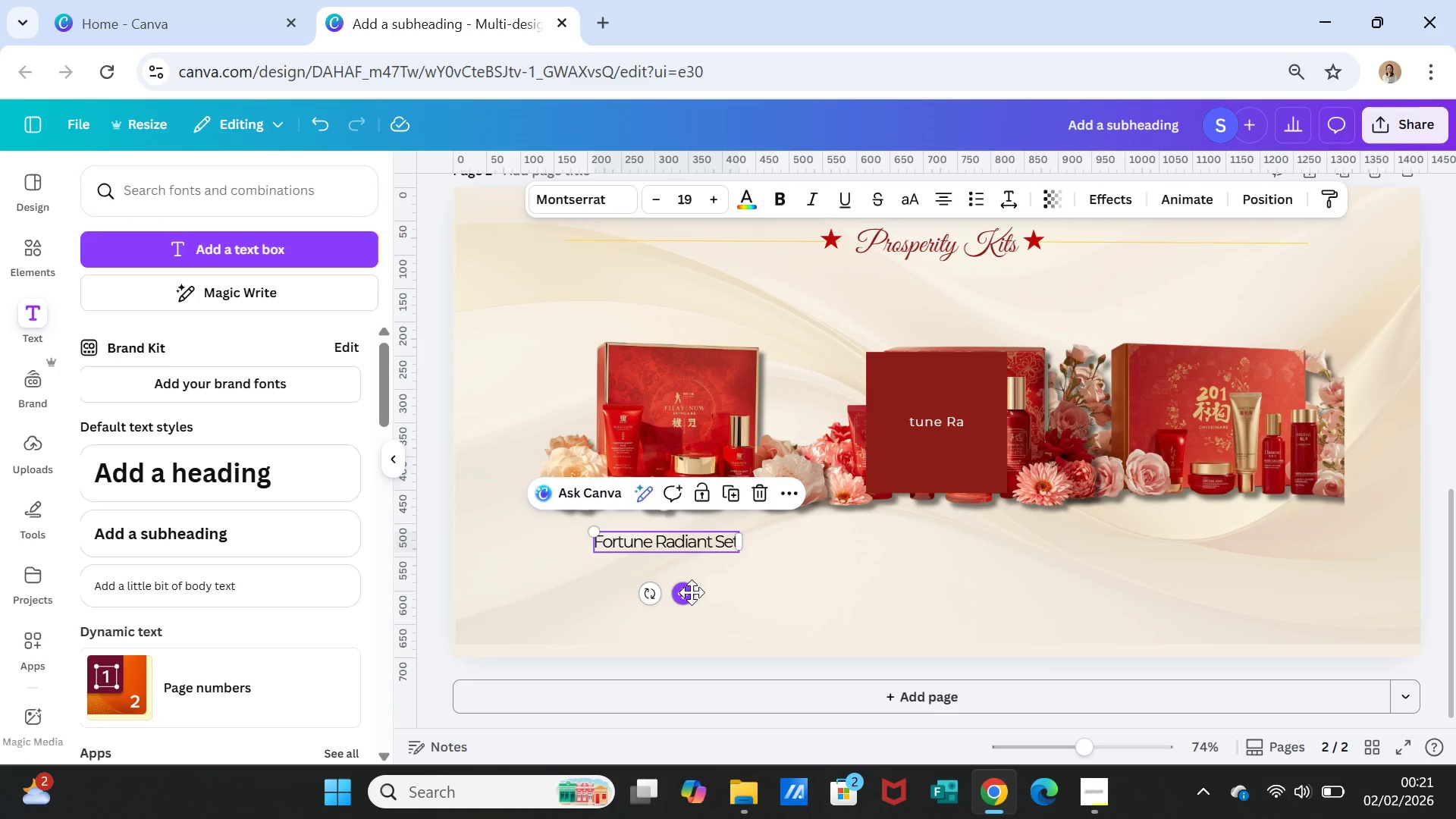 
left_click_drag(start_coordinate=[689, 593], to_coordinate=[698, 591])
 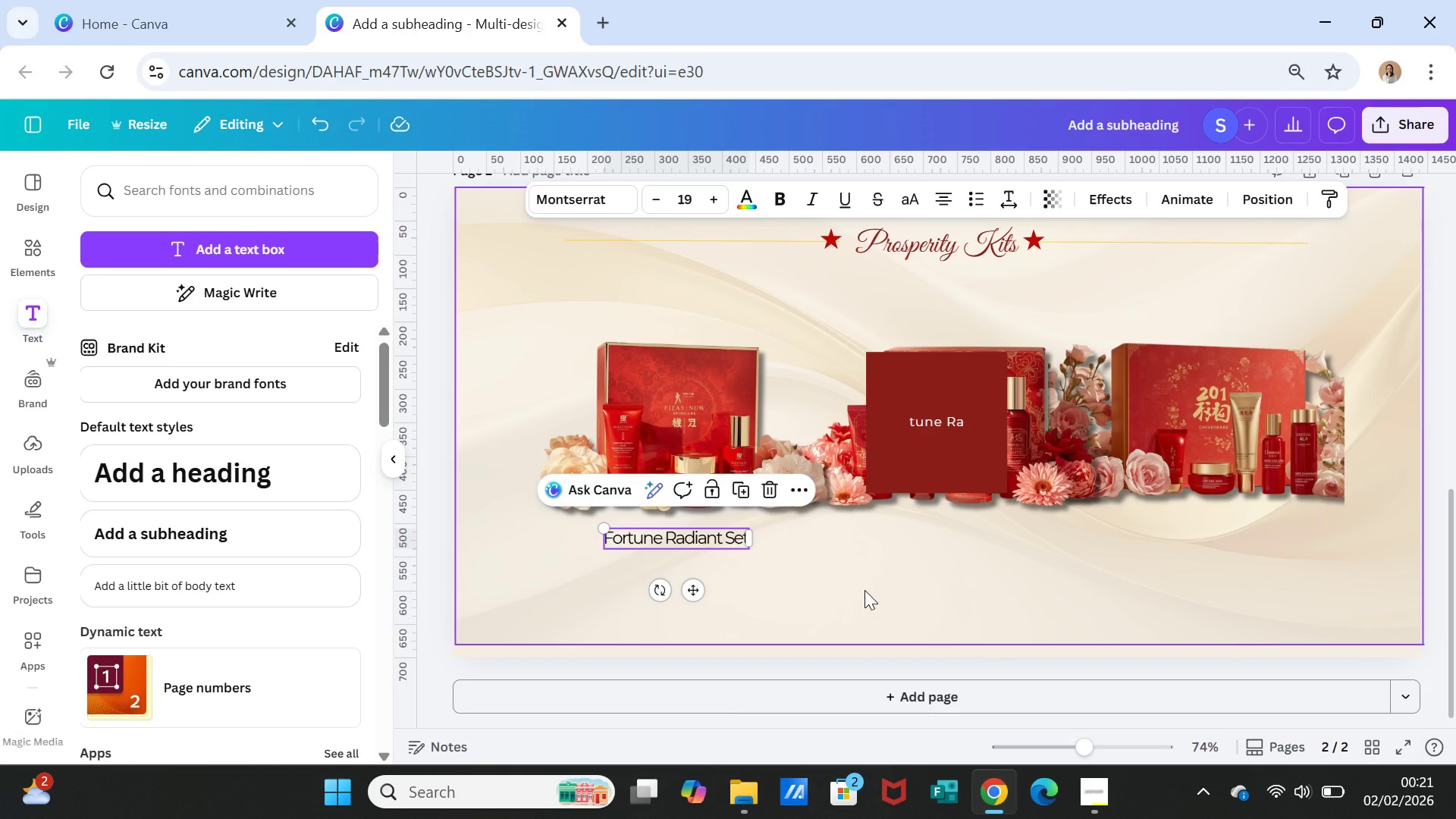 
left_click([864, 590])
 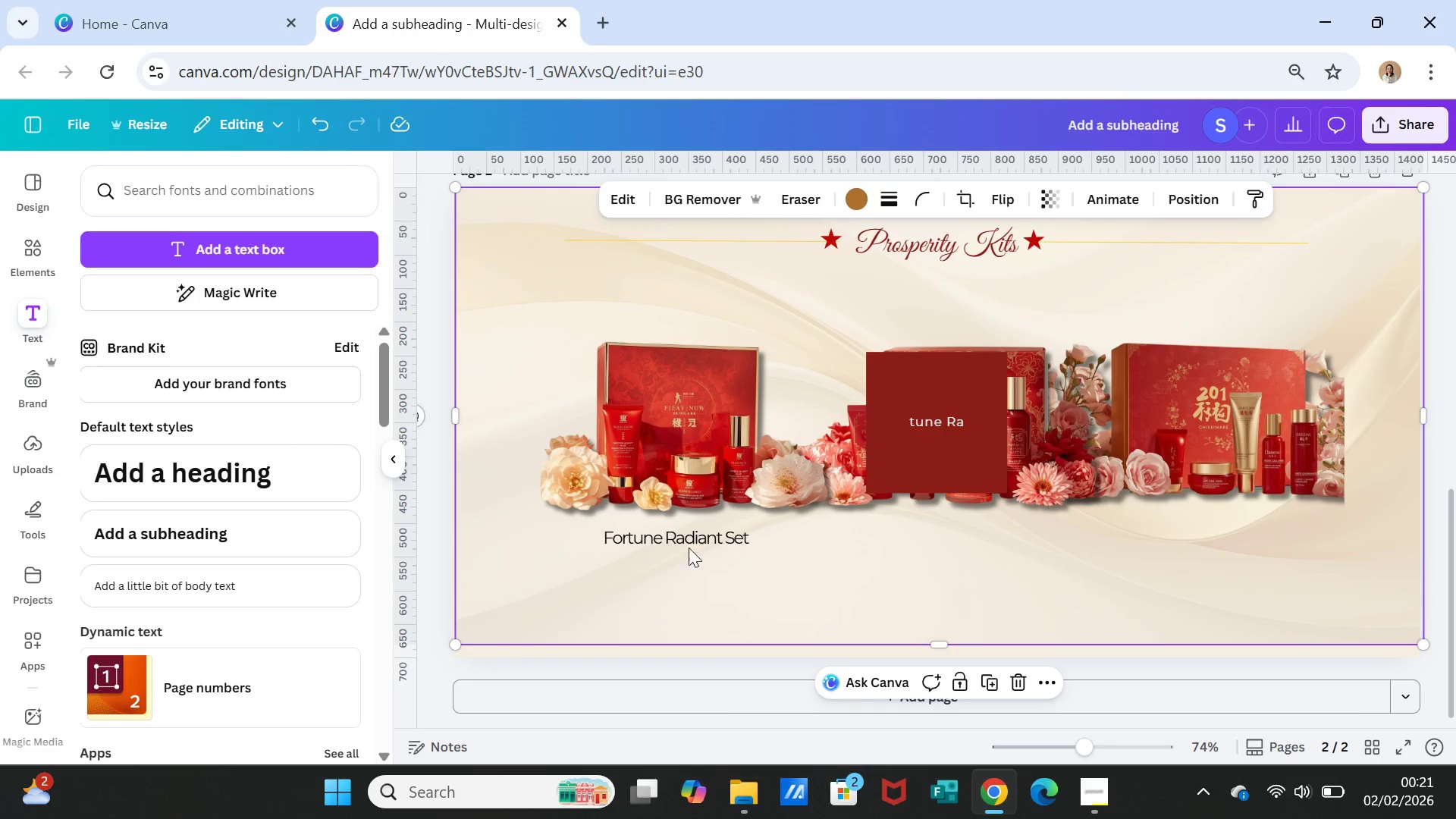 
left_click([689, 526])
 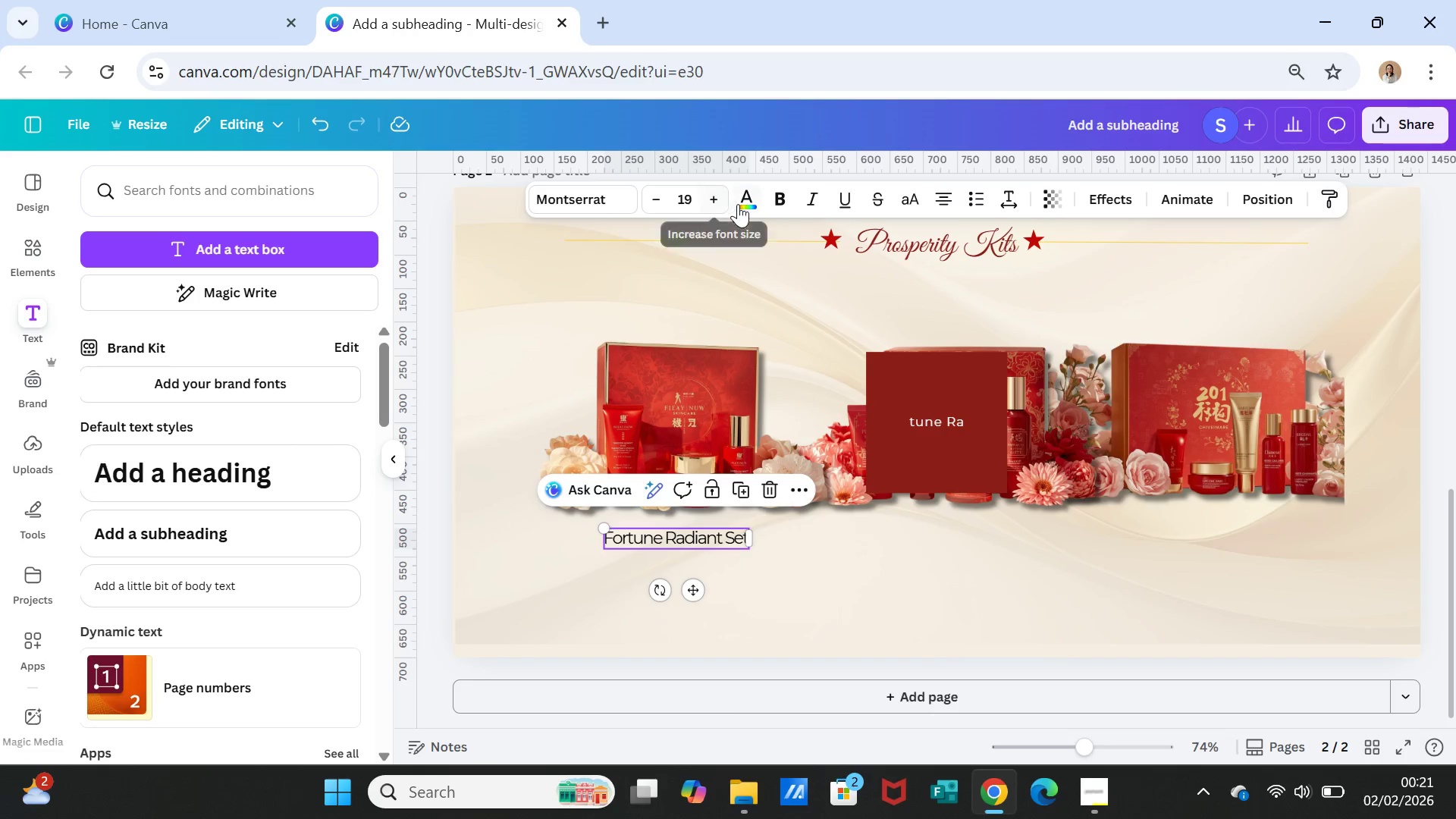 
left_click([742, 198])
 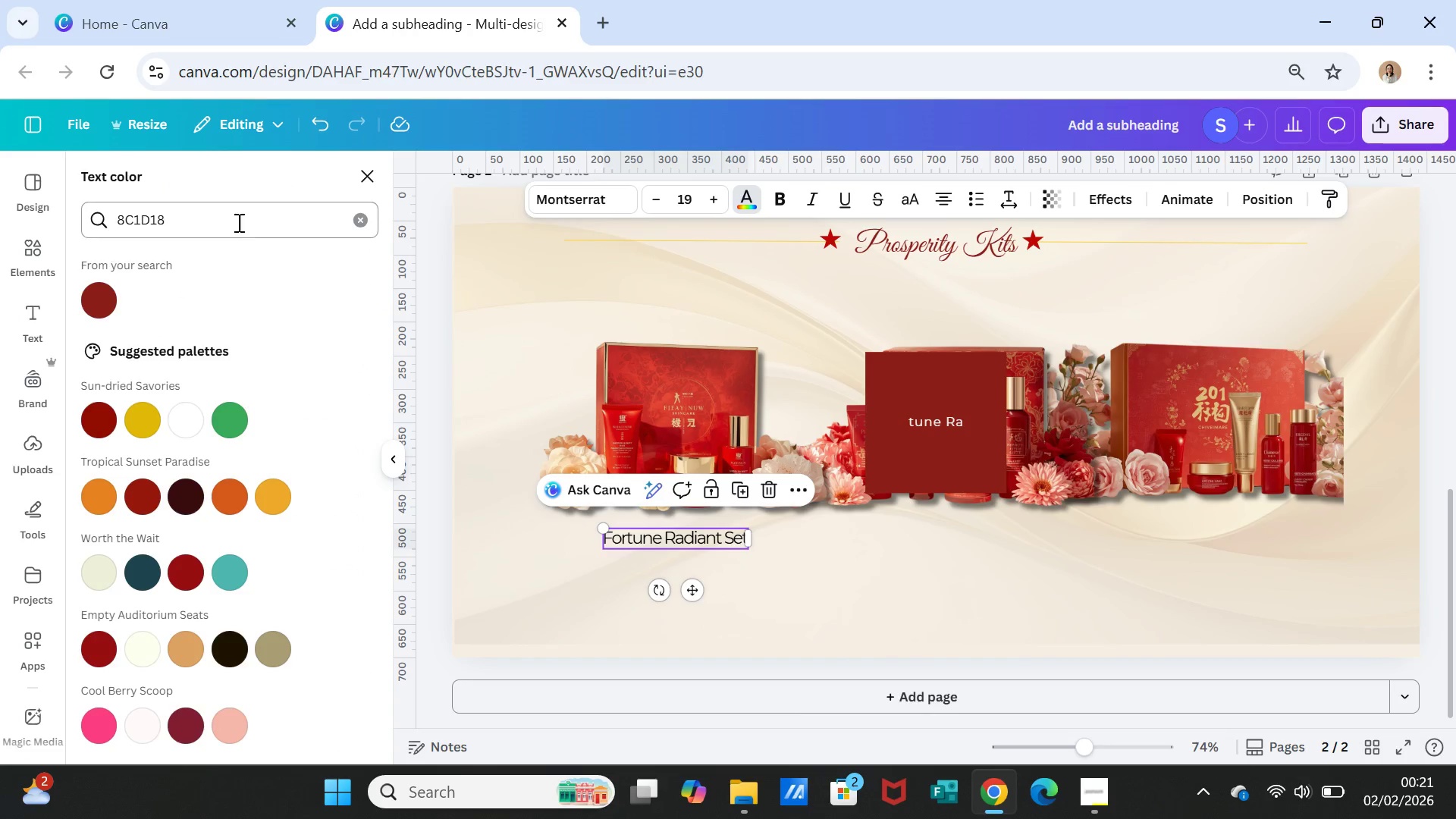 
left_click([354, 218])
 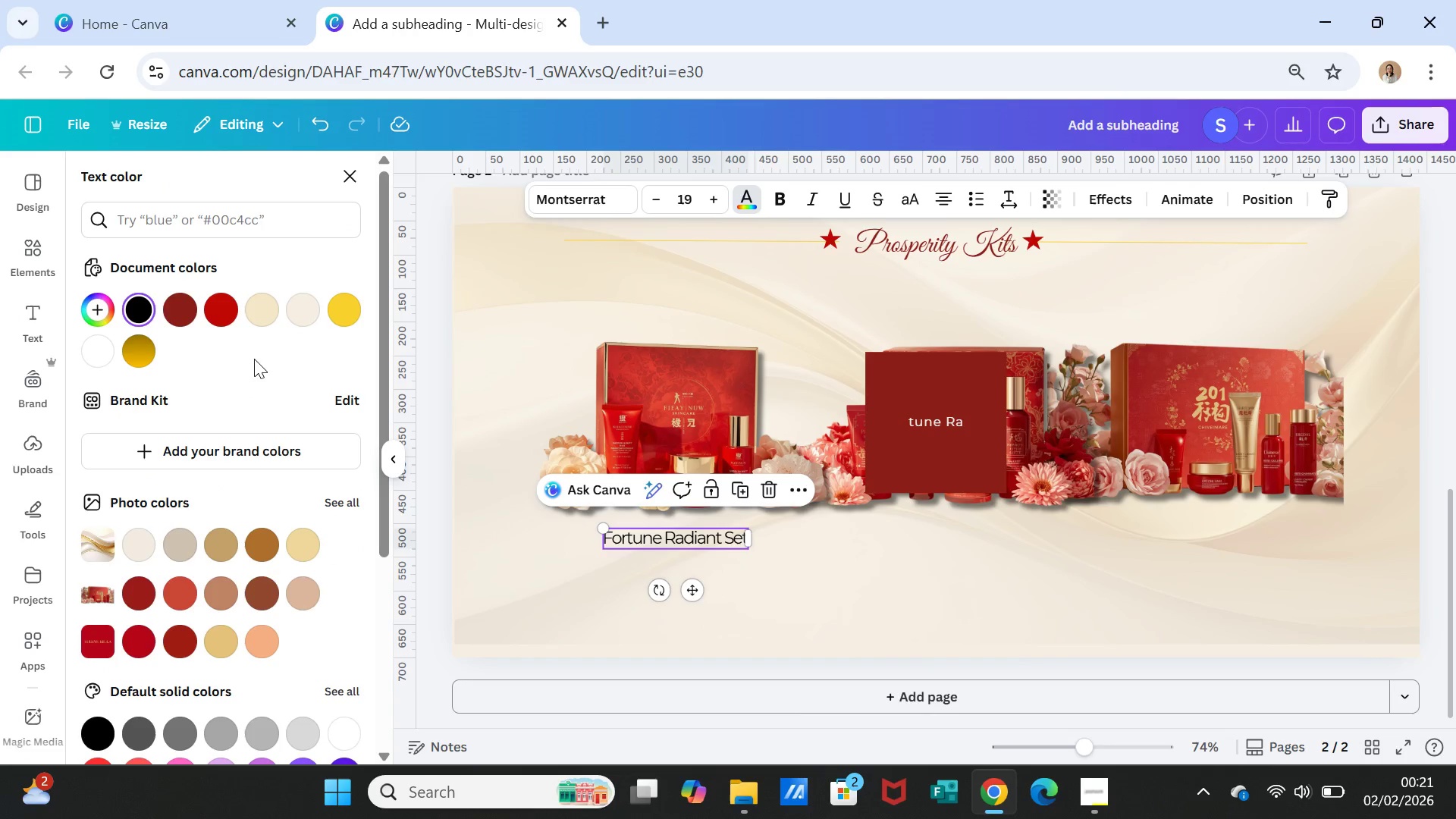 
mouse_move([281, 312])
 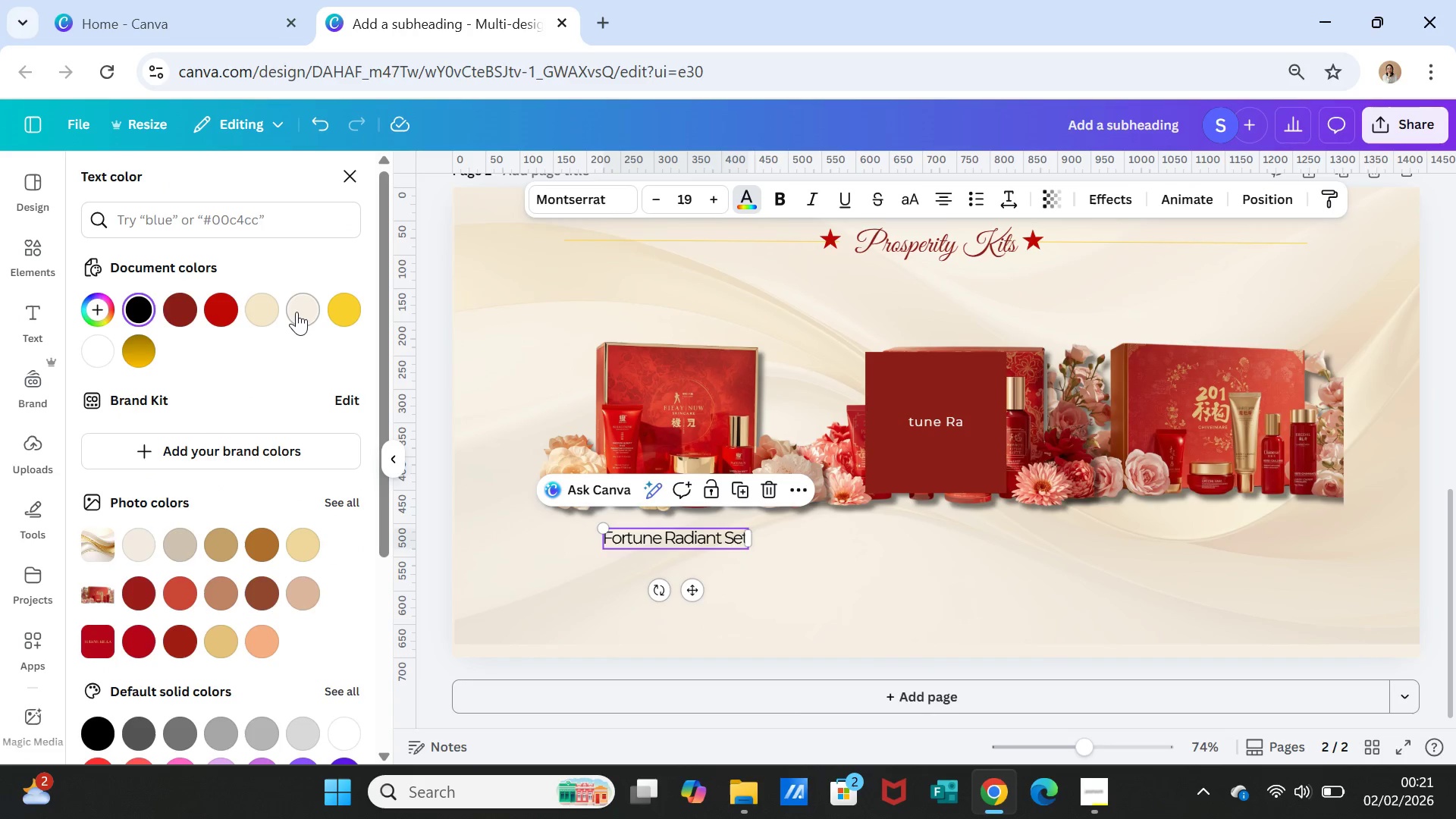 
mouse_move([312, 312])
 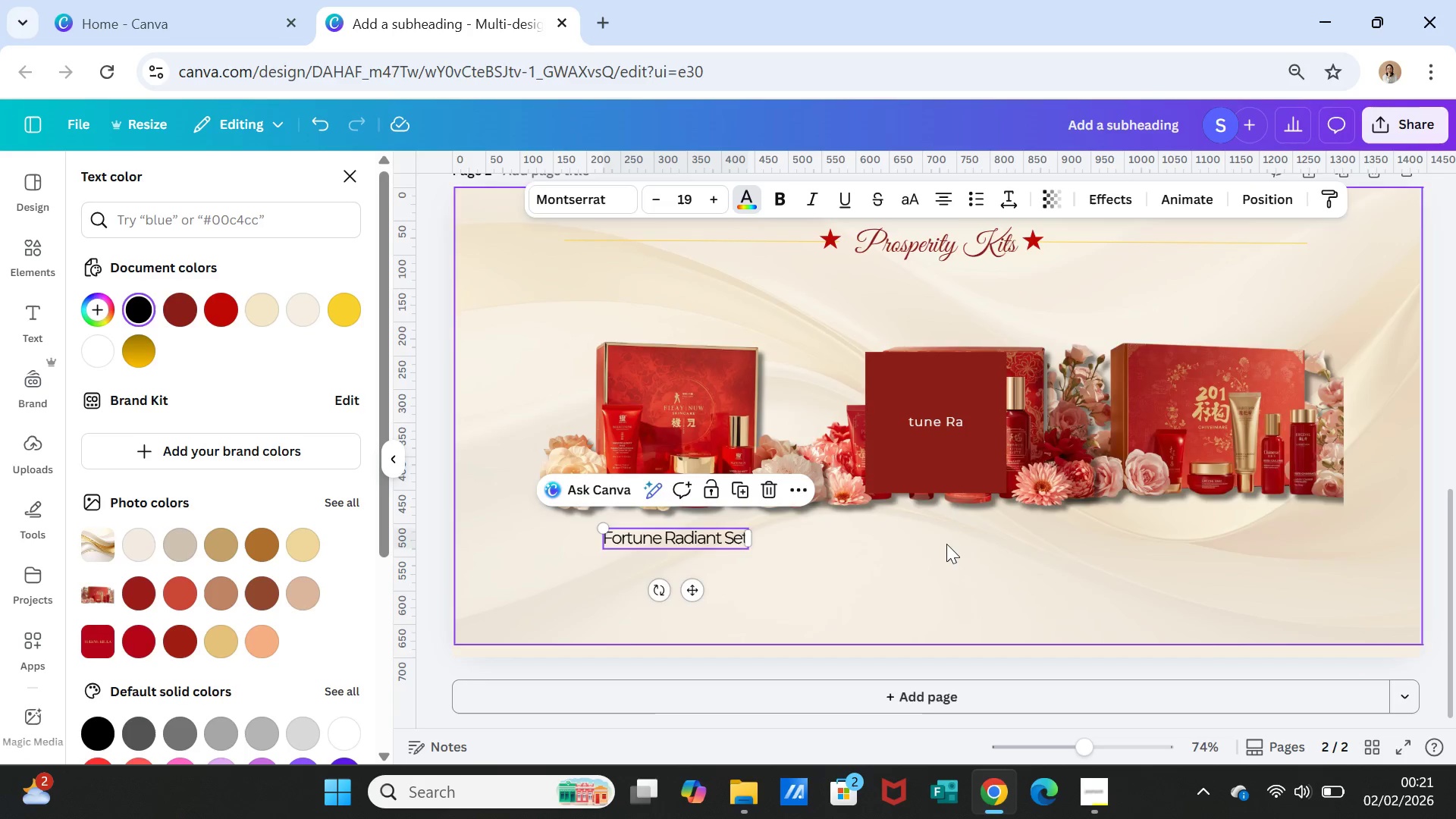 
scroll: coordinate [943, 544], scroll_direction: up, amount: 5.0
 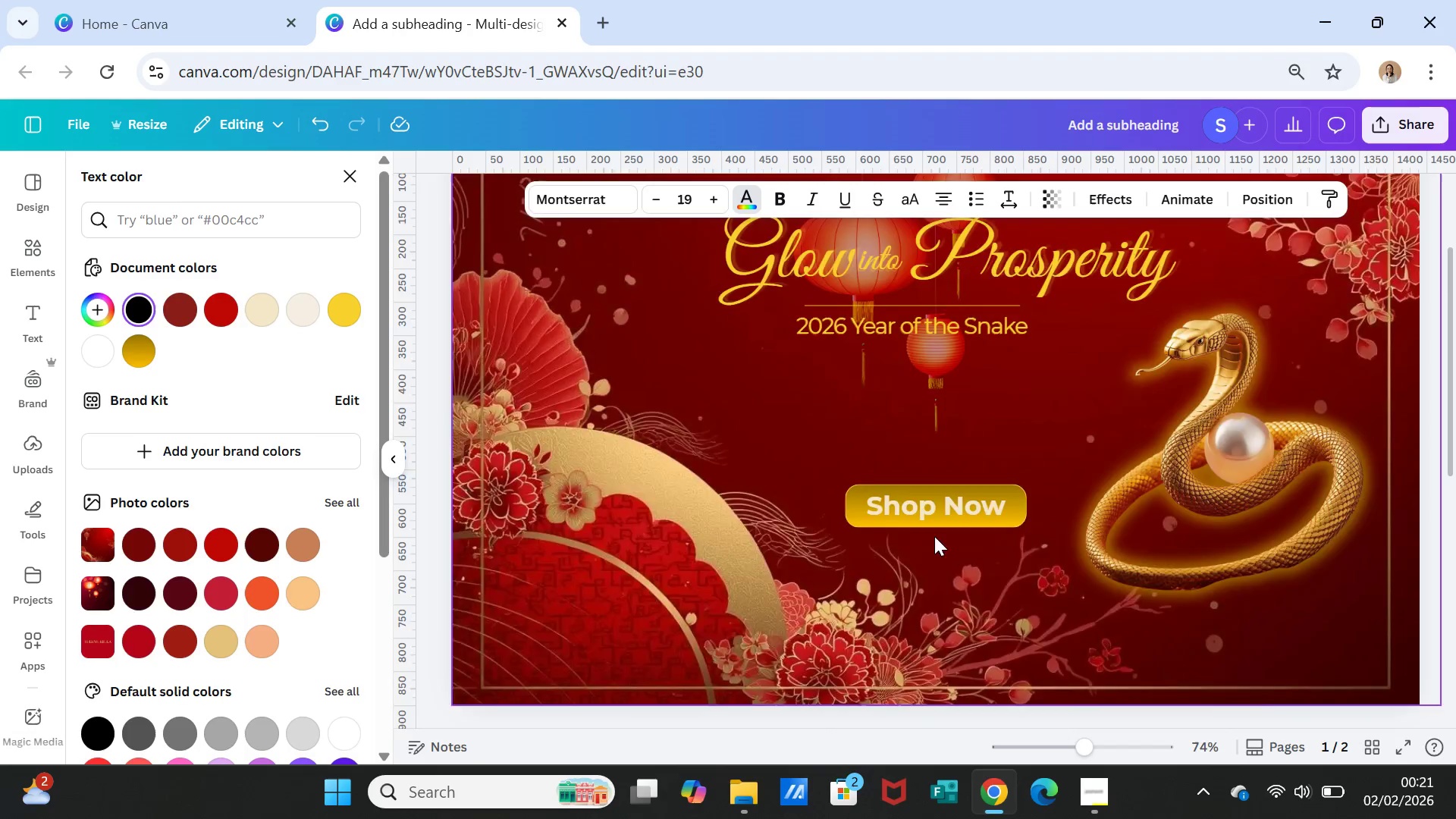 
scroll: coordinate [934, 536], scroll_direction: down, amount: 4.0
 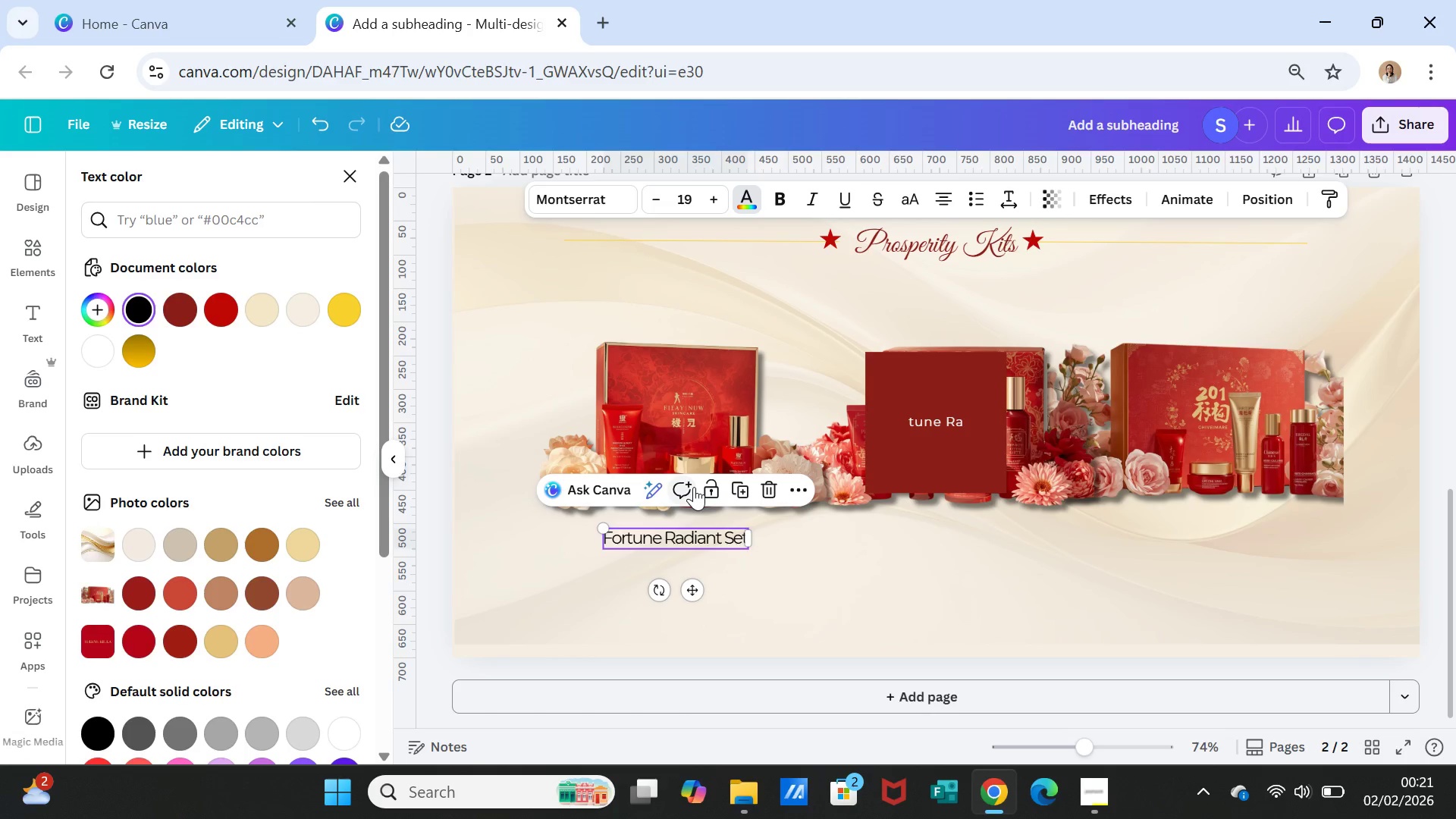 
scroll: coordinate [695, 429], scroll_direction: up, amount: 8.0
 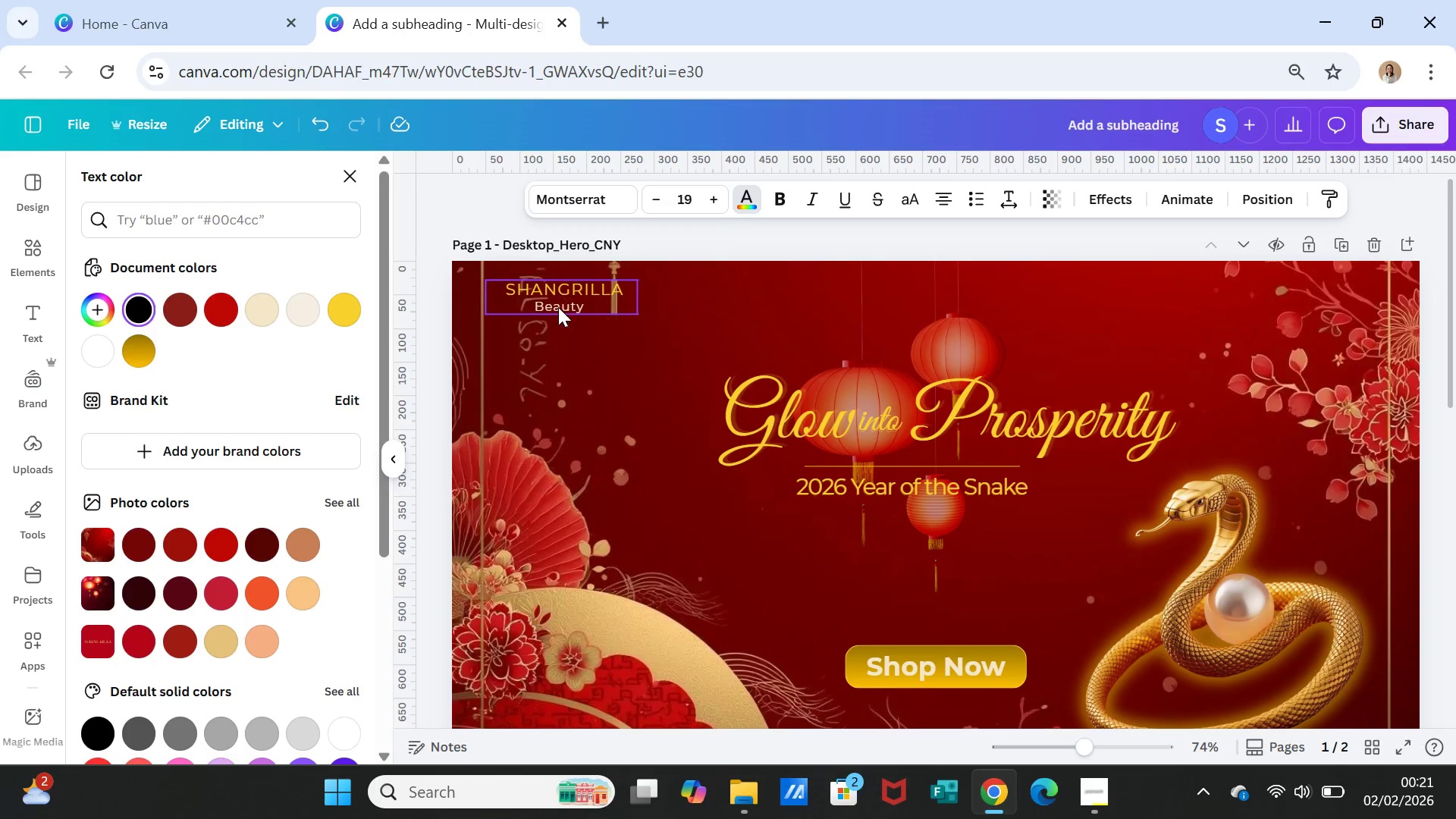 
left_click([558, 307])
 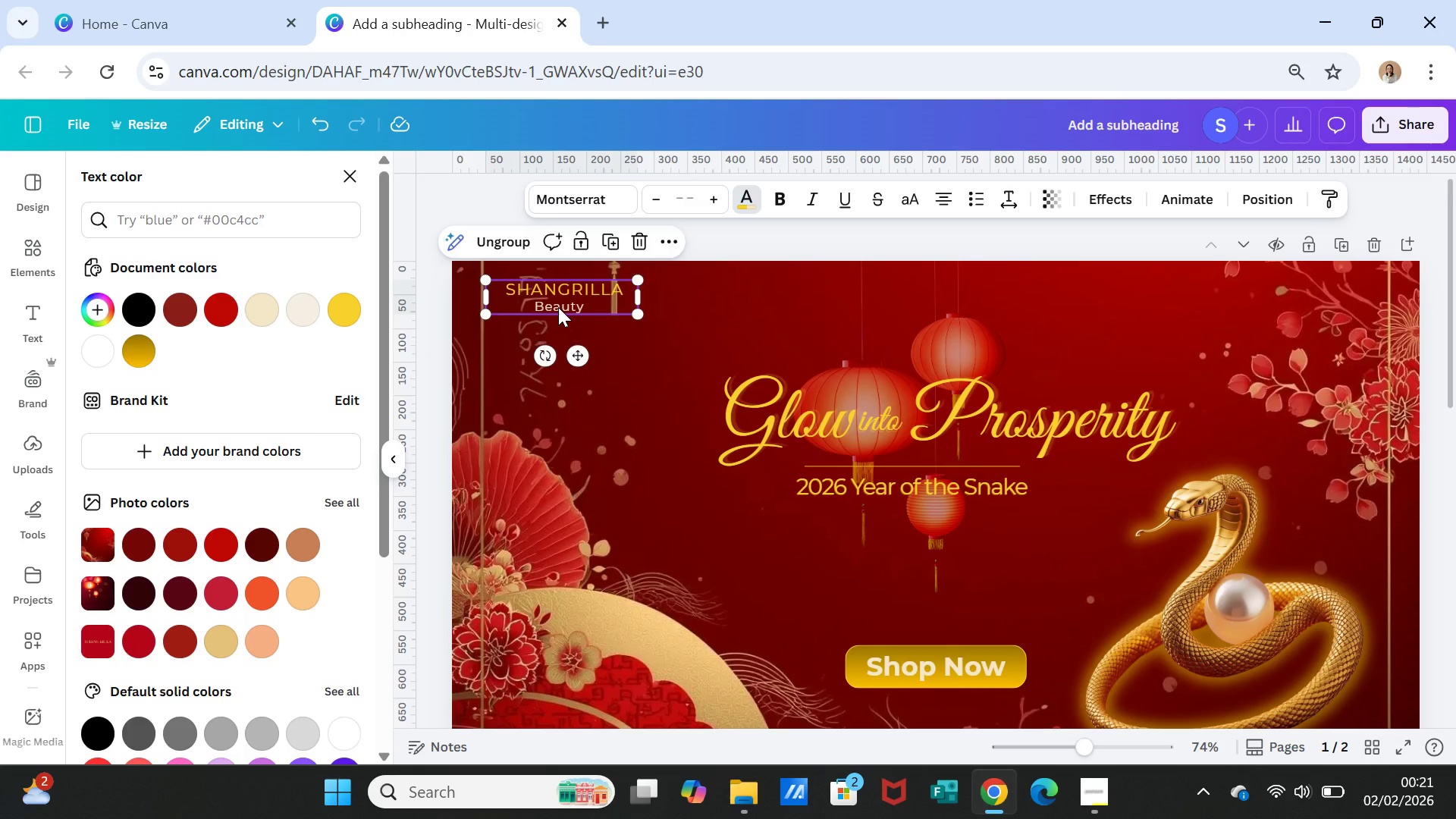 
double_click([558, 307])
 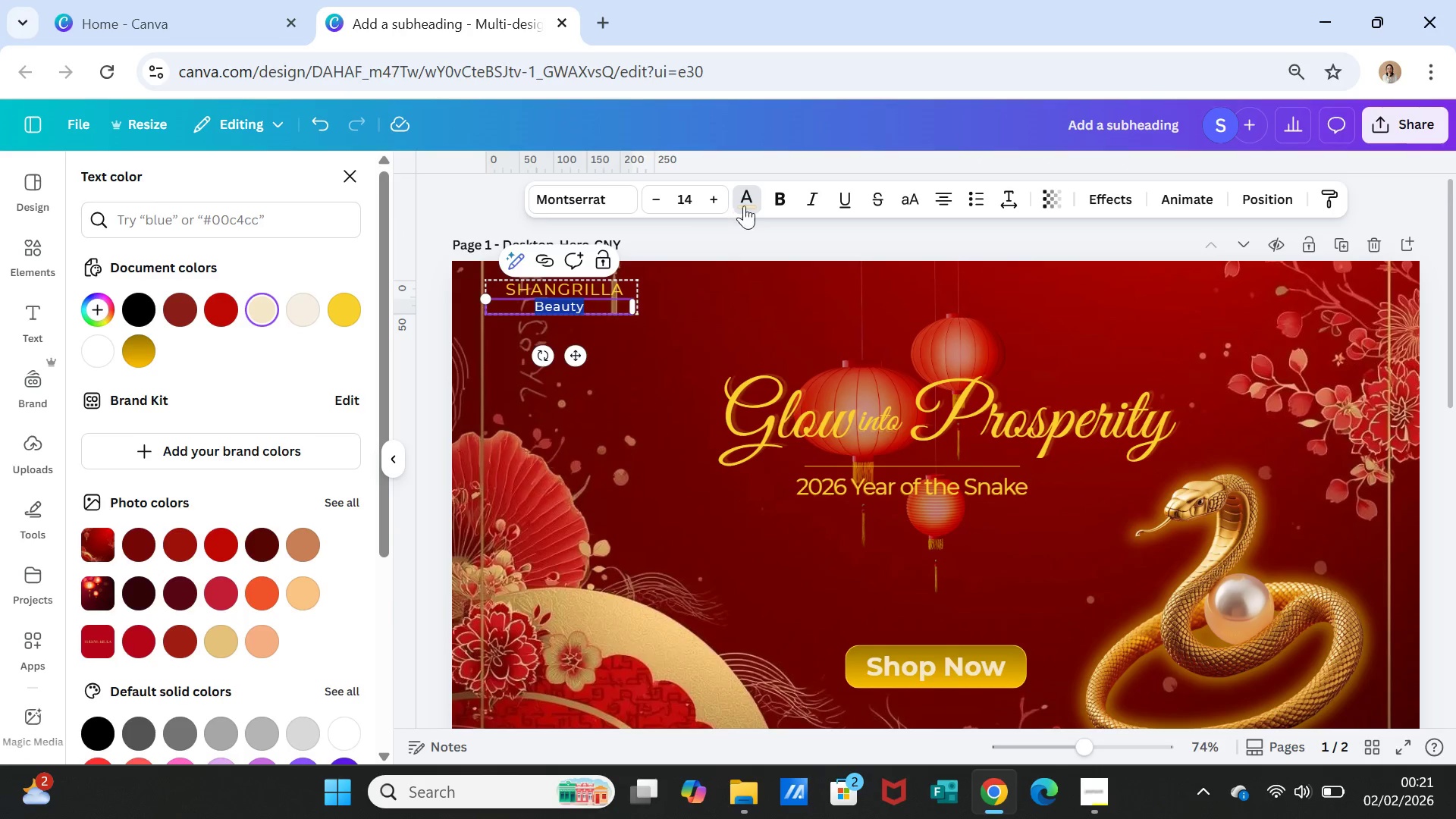 
left_click([756, 198])
 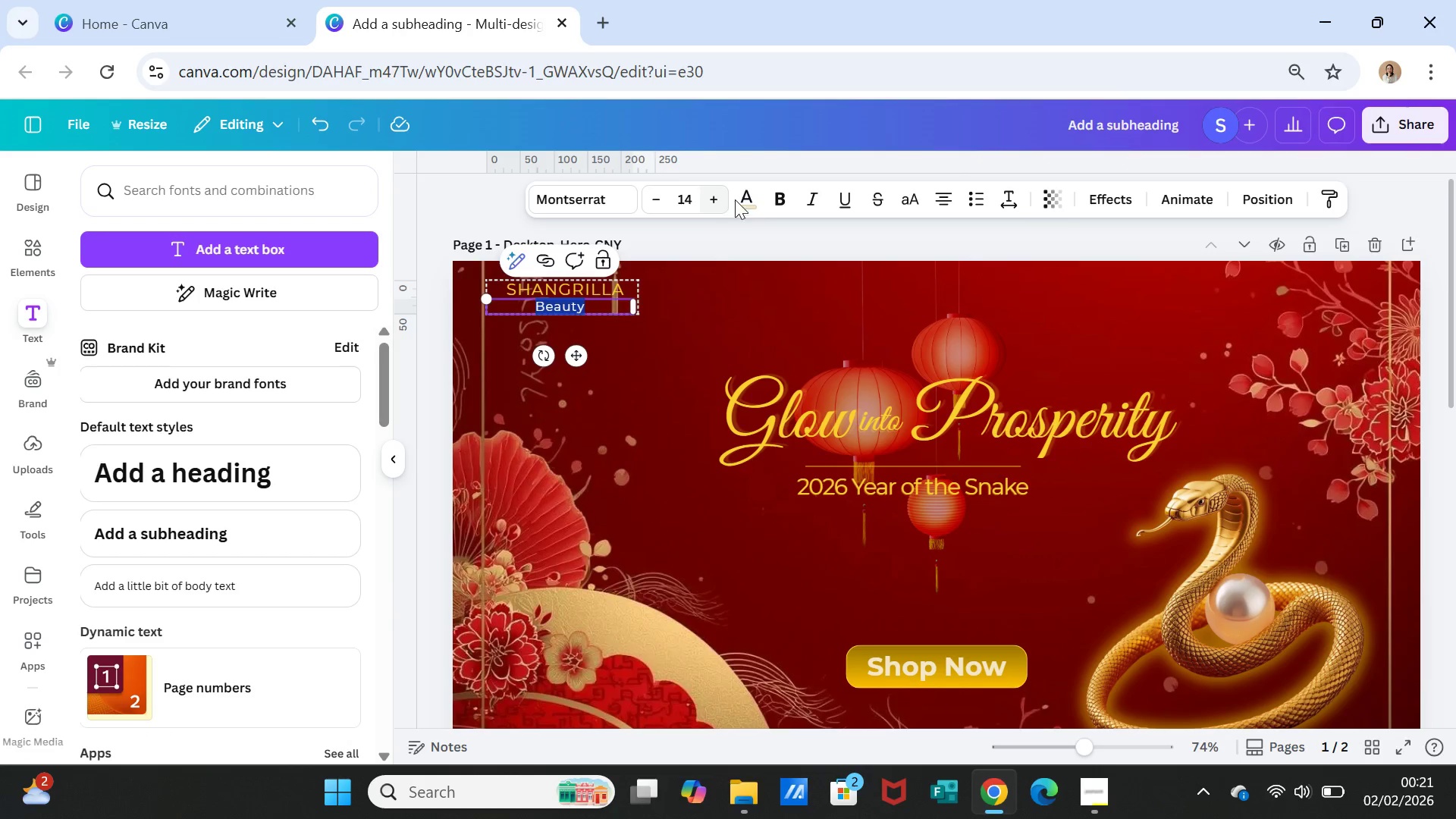 
left_click([743, 196])
 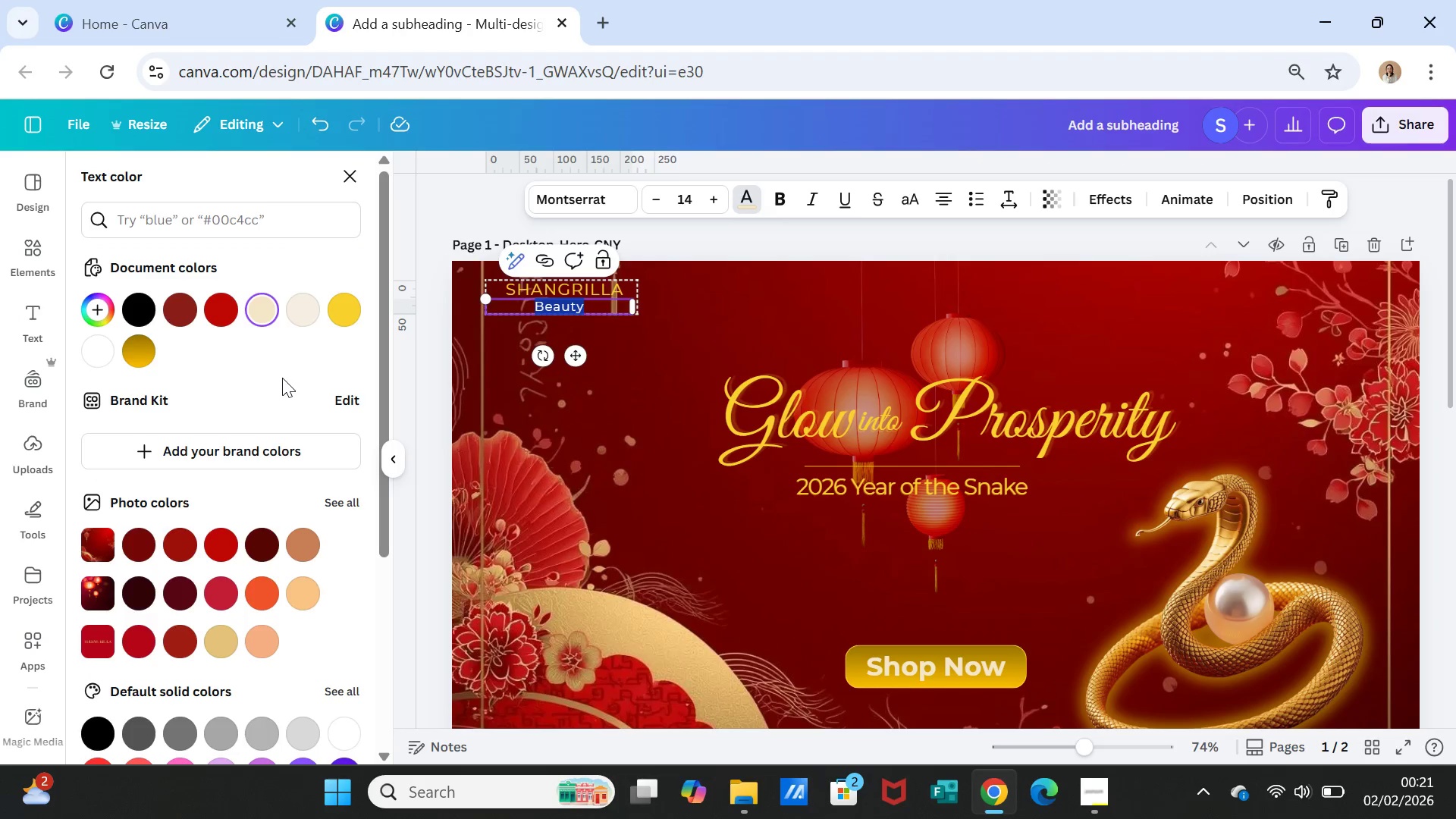 
mouse_move([281, 321])
 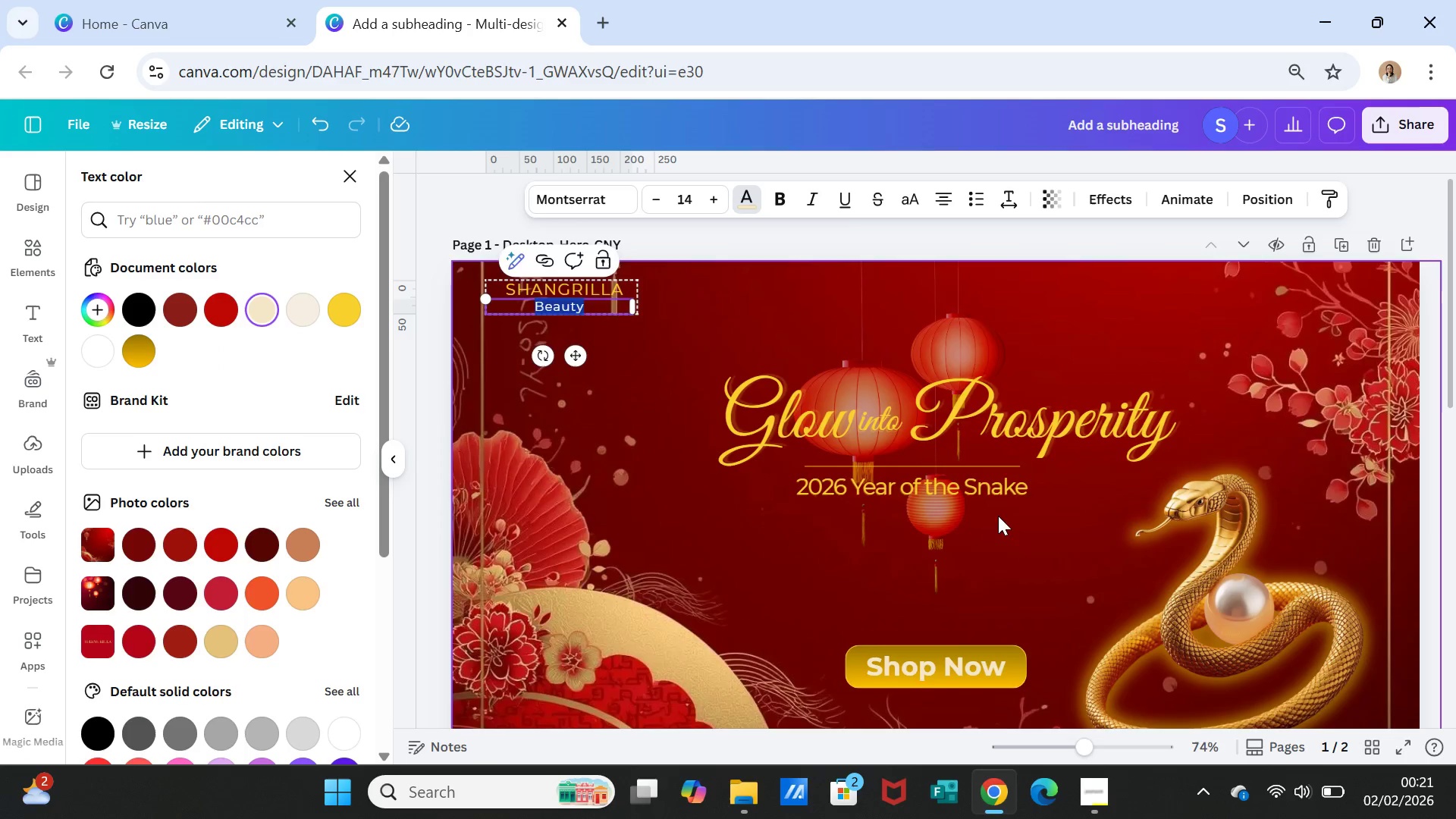 
scroll: coordinate [1005, 524], scroll_direction: down, amount: 5.0
 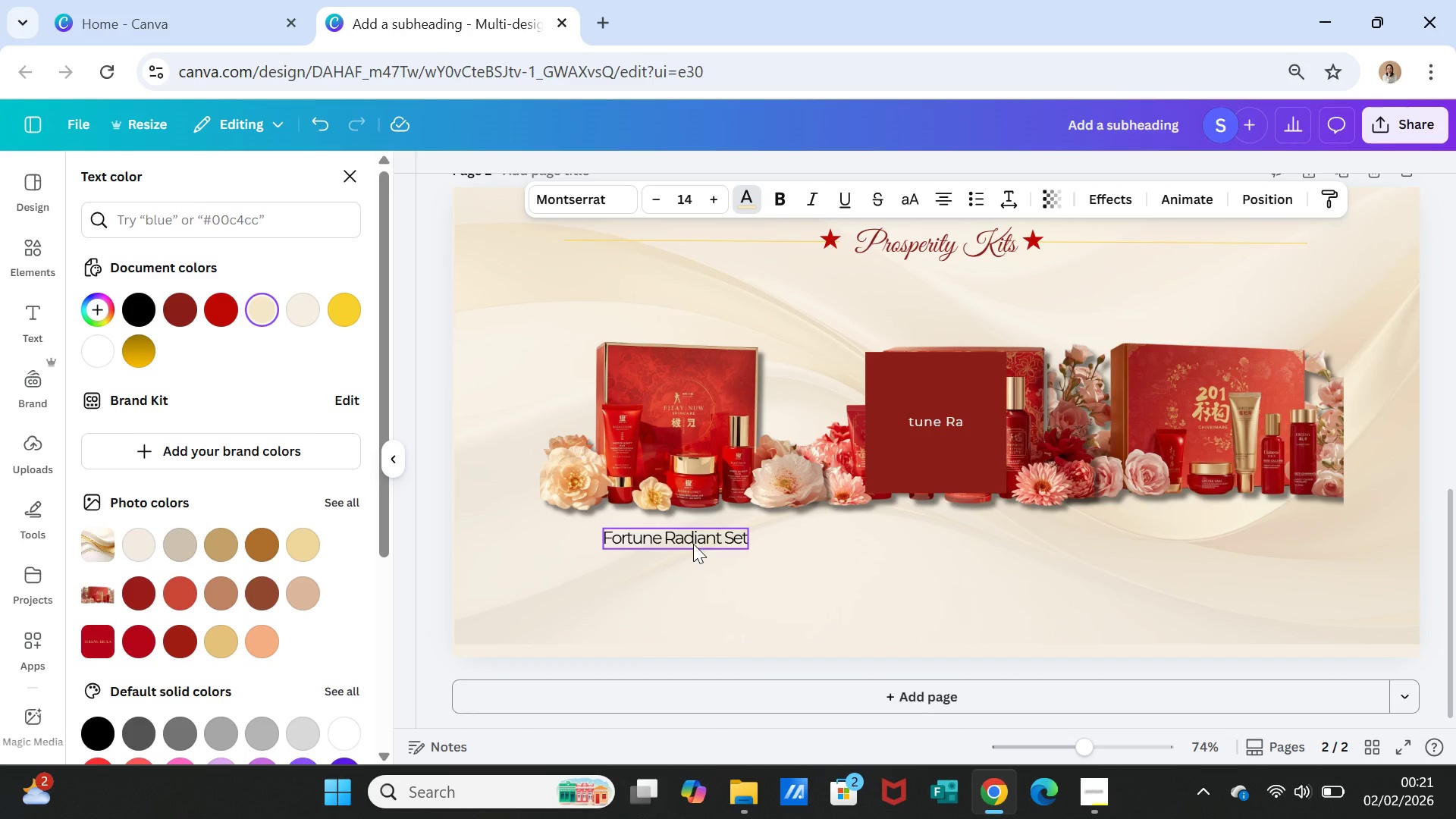 
double_click([693, 544])
 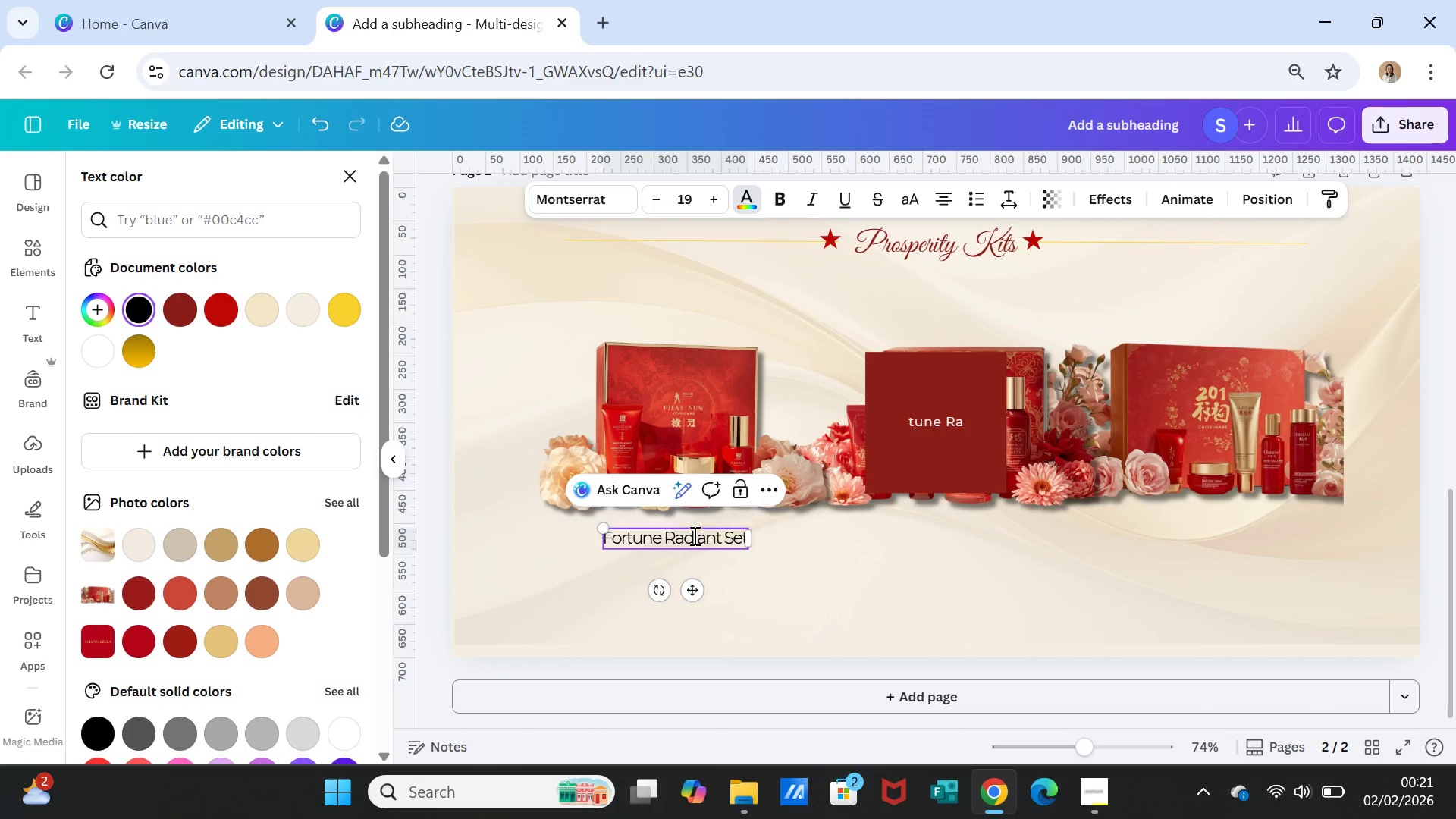 
double_click([693, 535])
 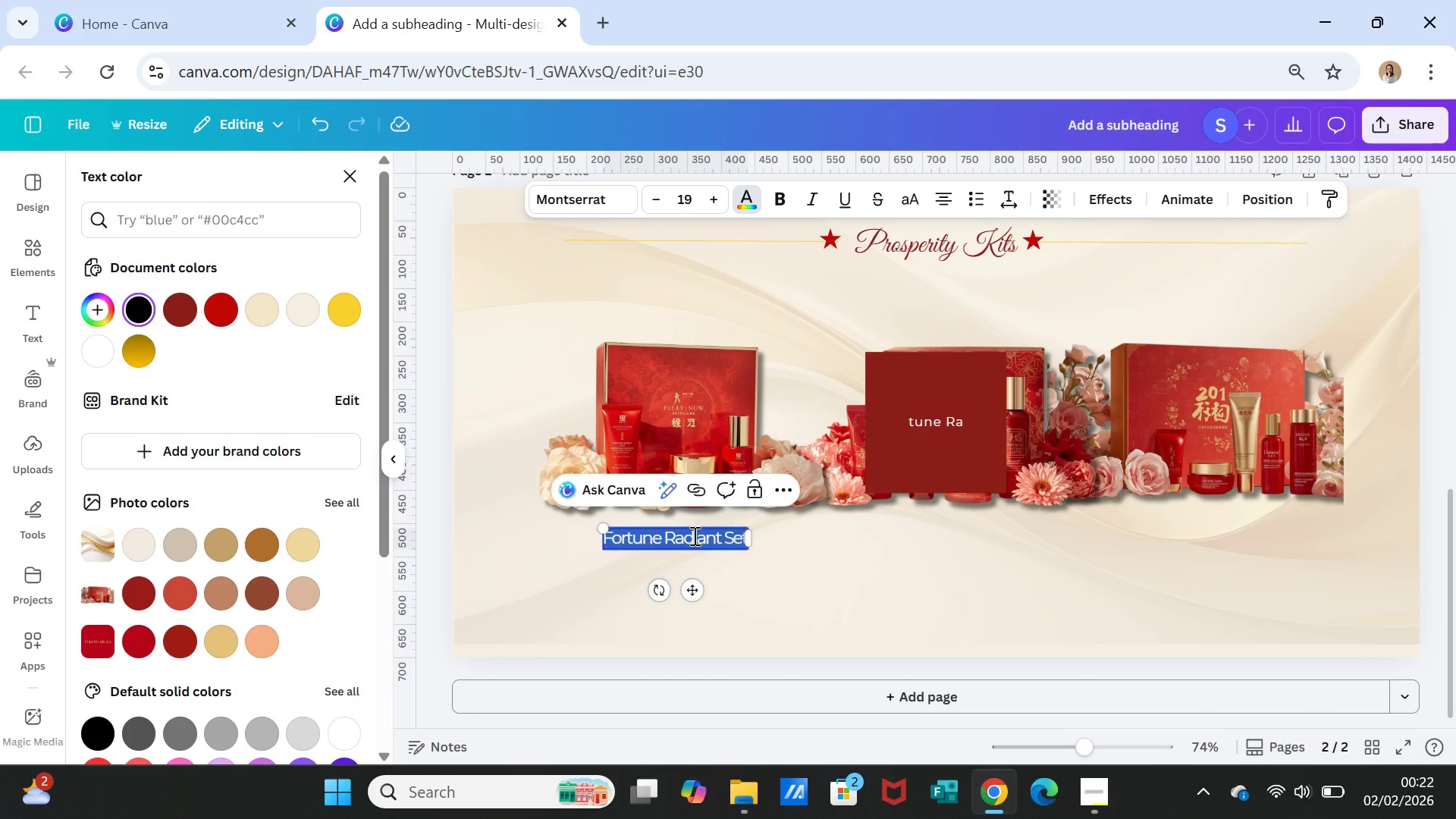 
triple_click([693, 535])
 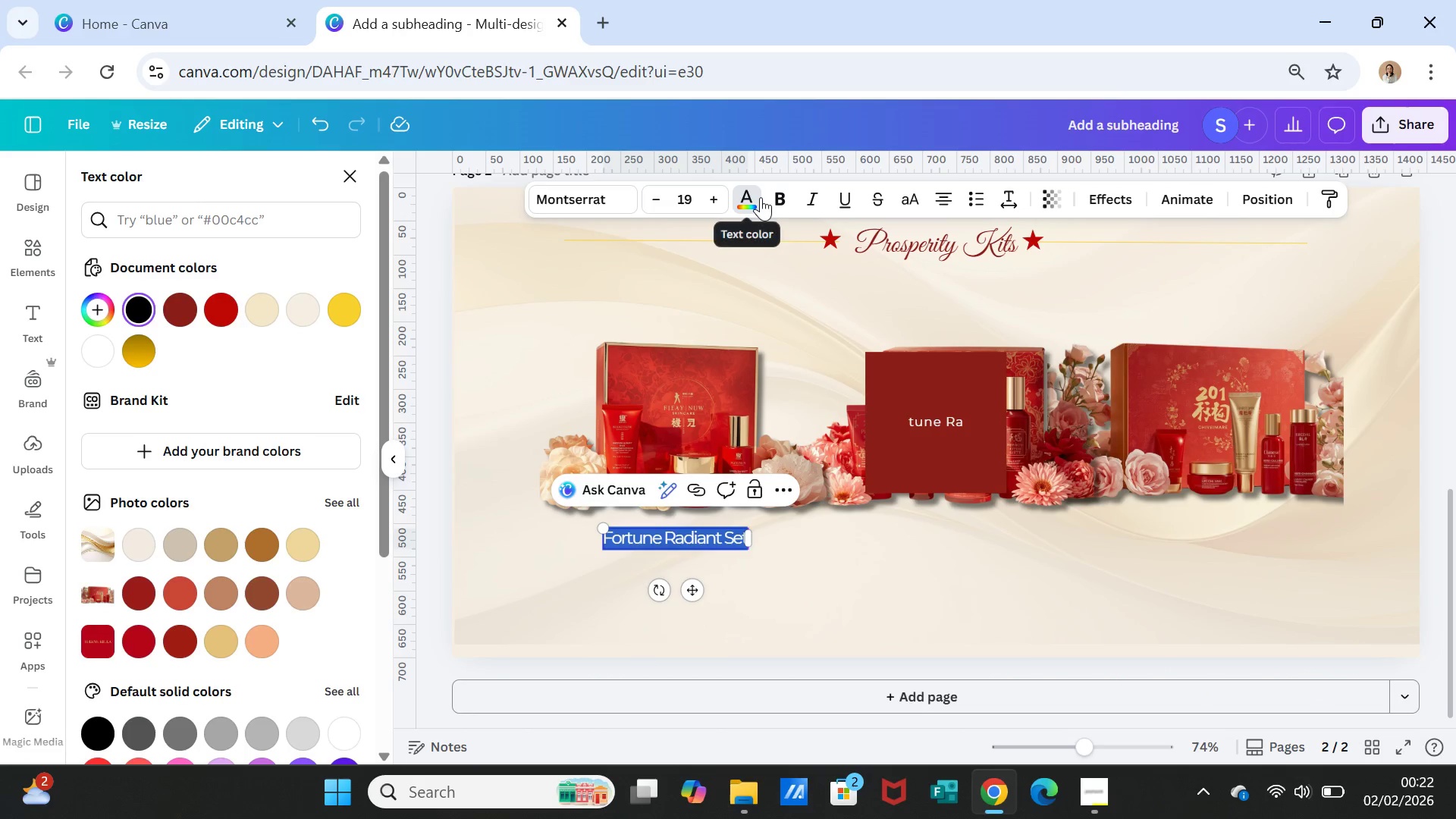 
left_click([752, 194])
 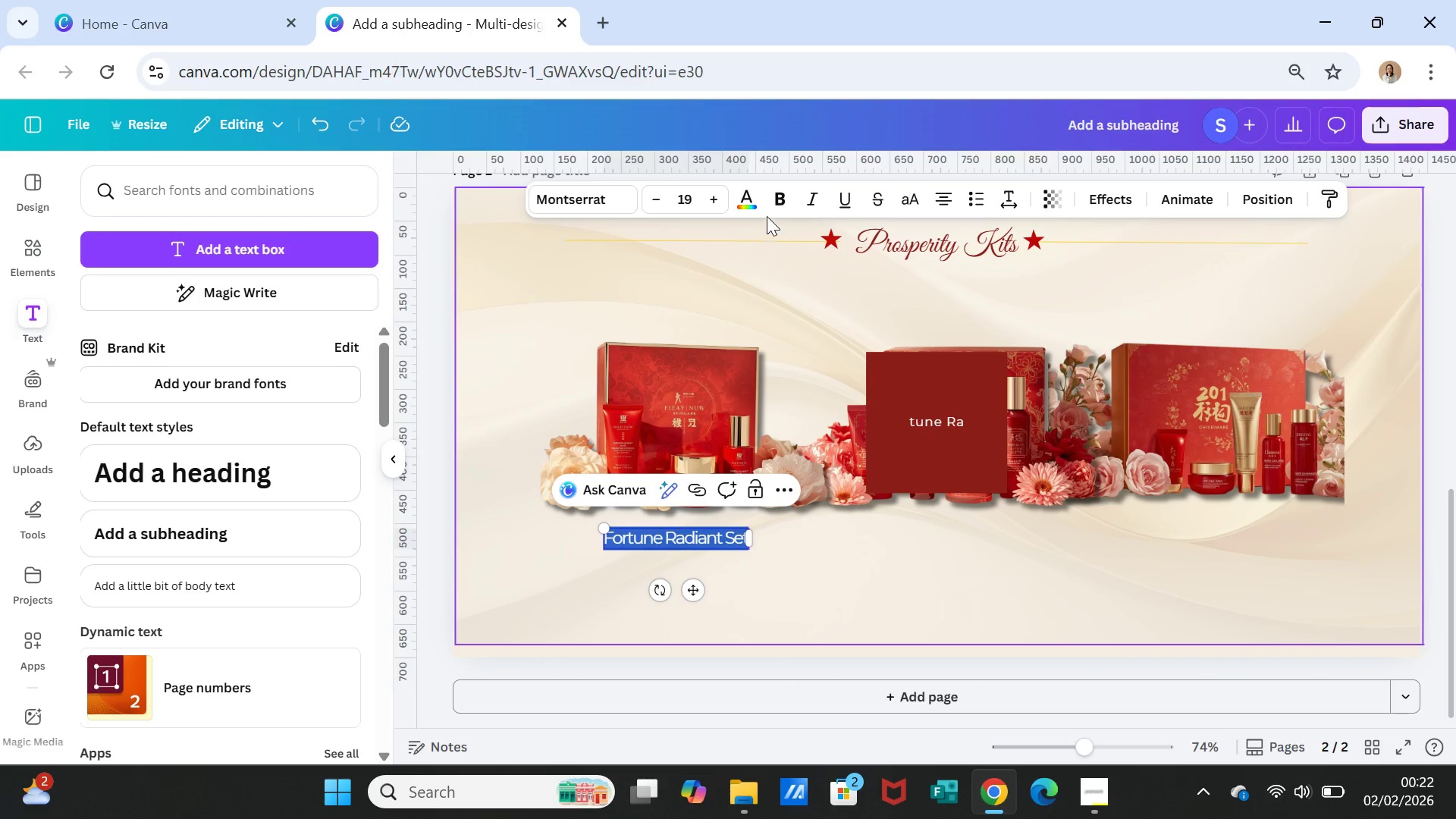 
left_click([750, 199])
 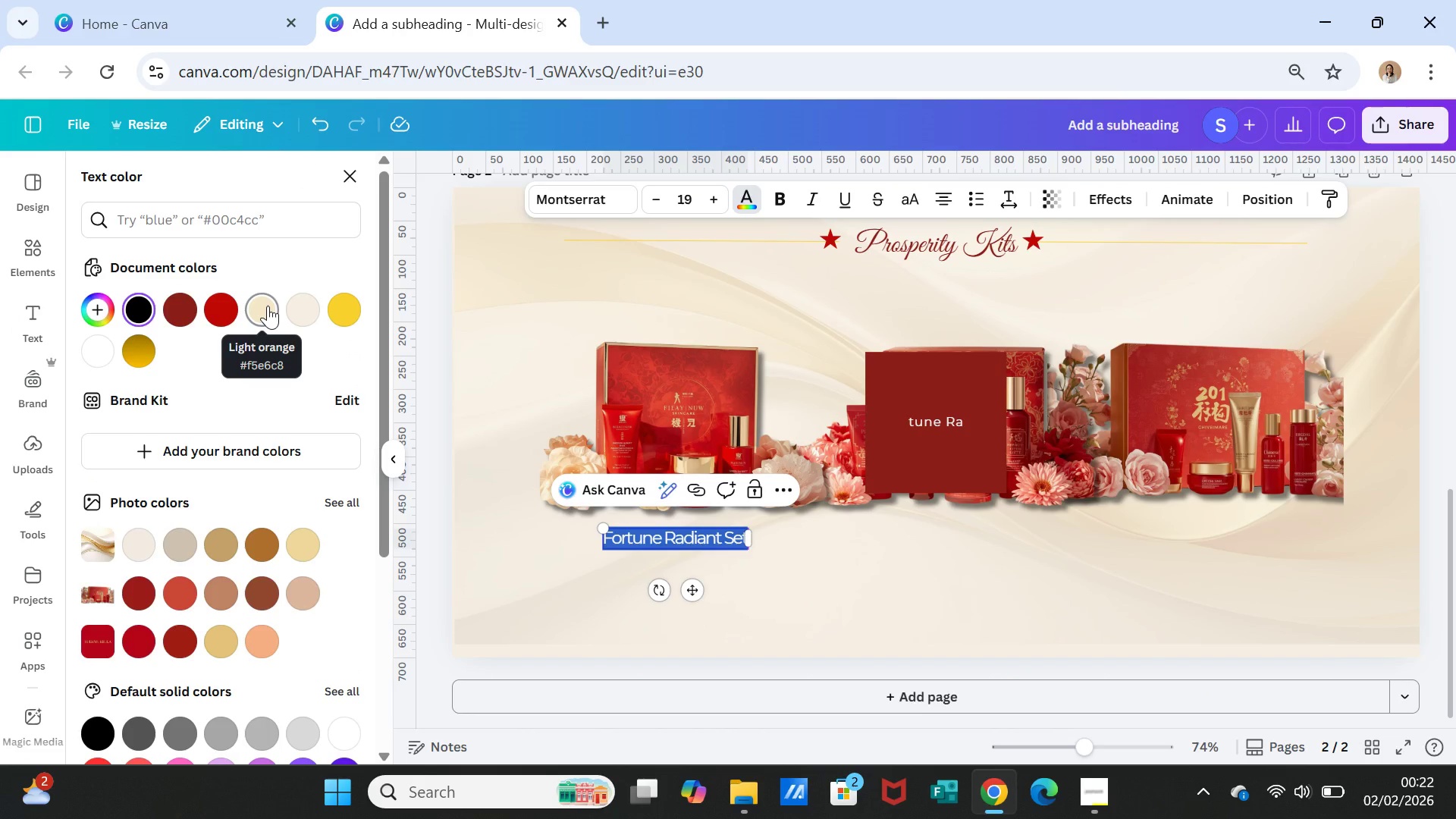 
left_click([268, 306])
 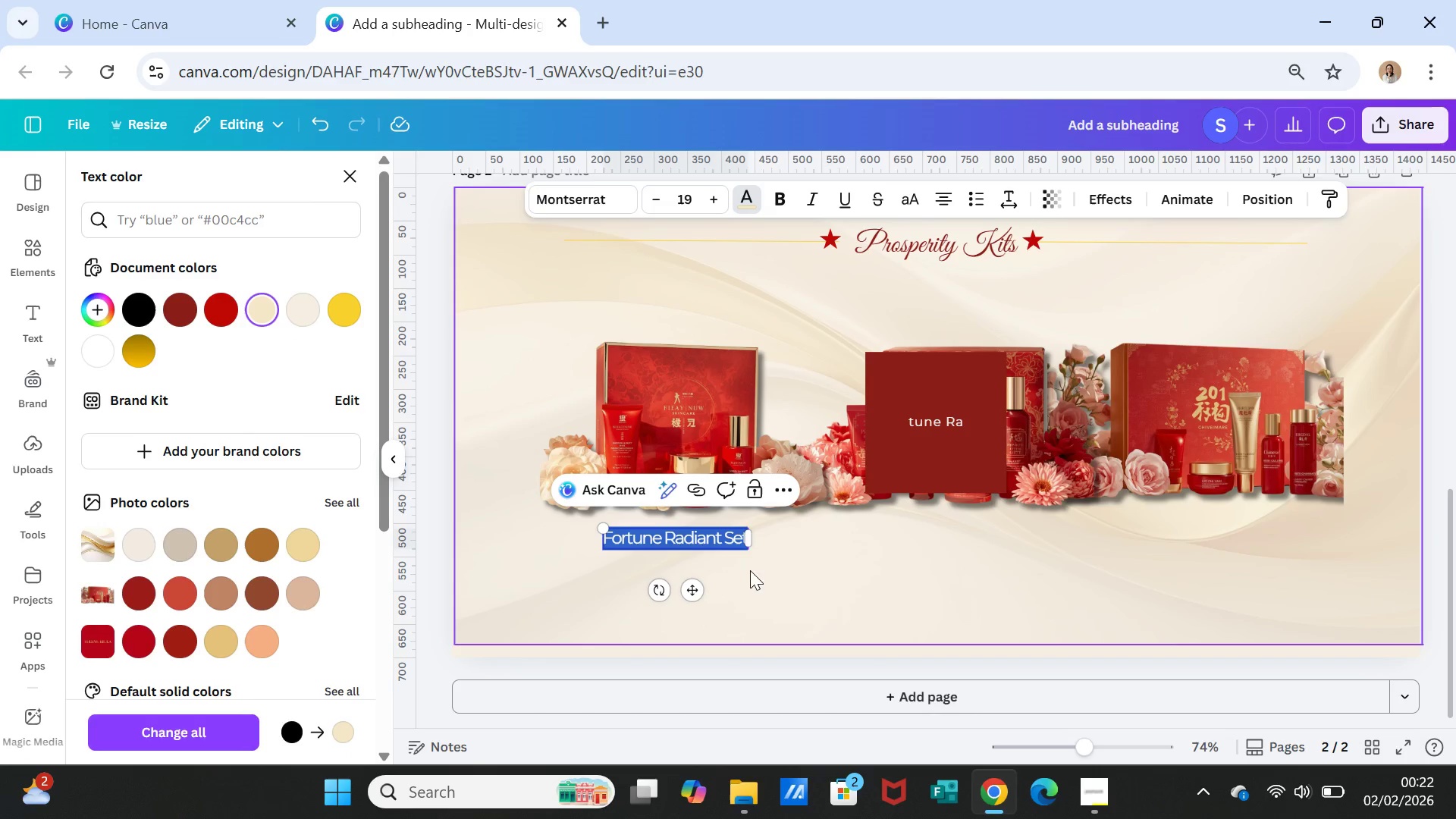 
left_click([838, 565])
 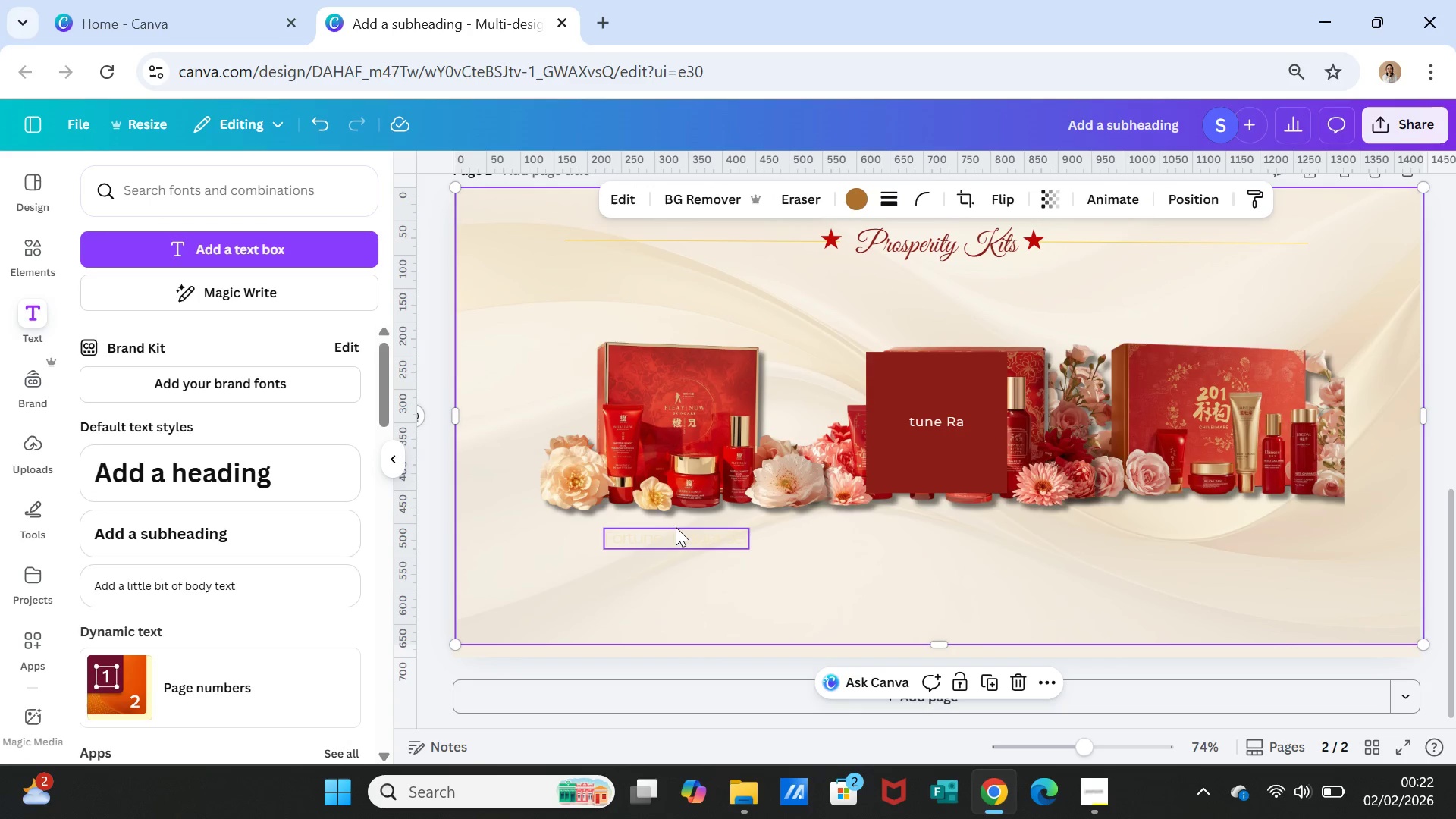 
left_click([677, 535])
 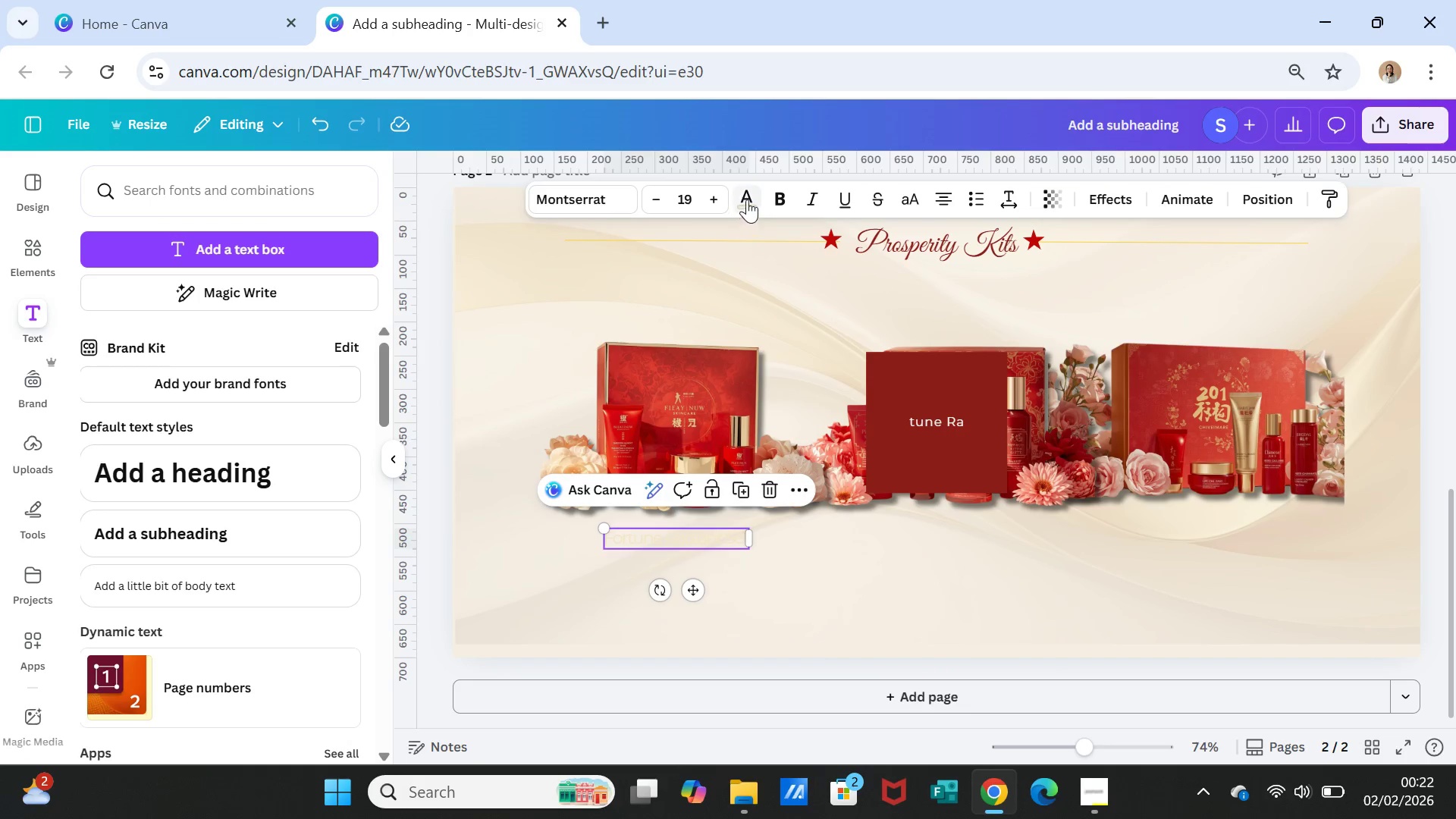 
left_click([747, 196])
 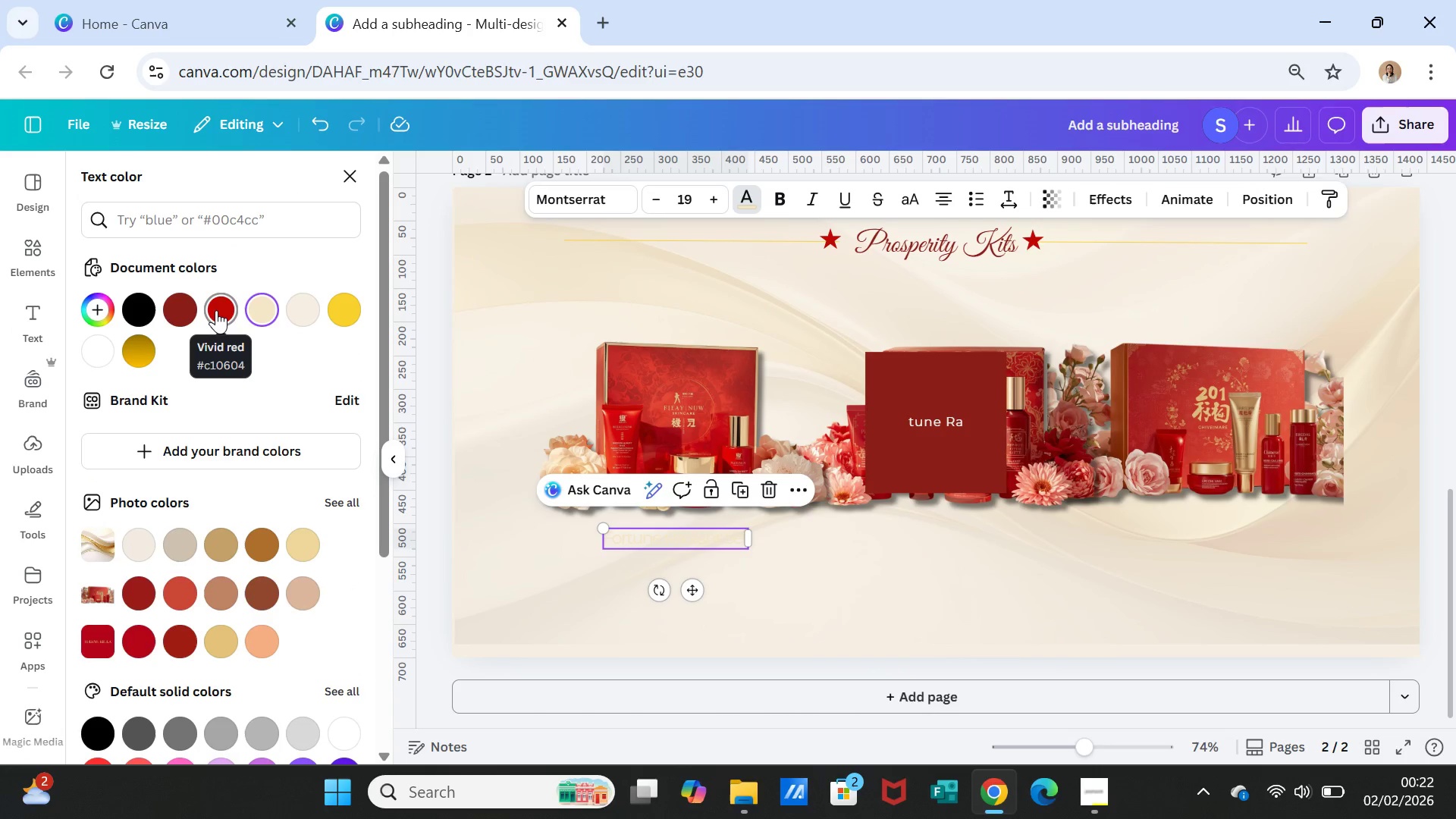 
left_click([216, 310])
 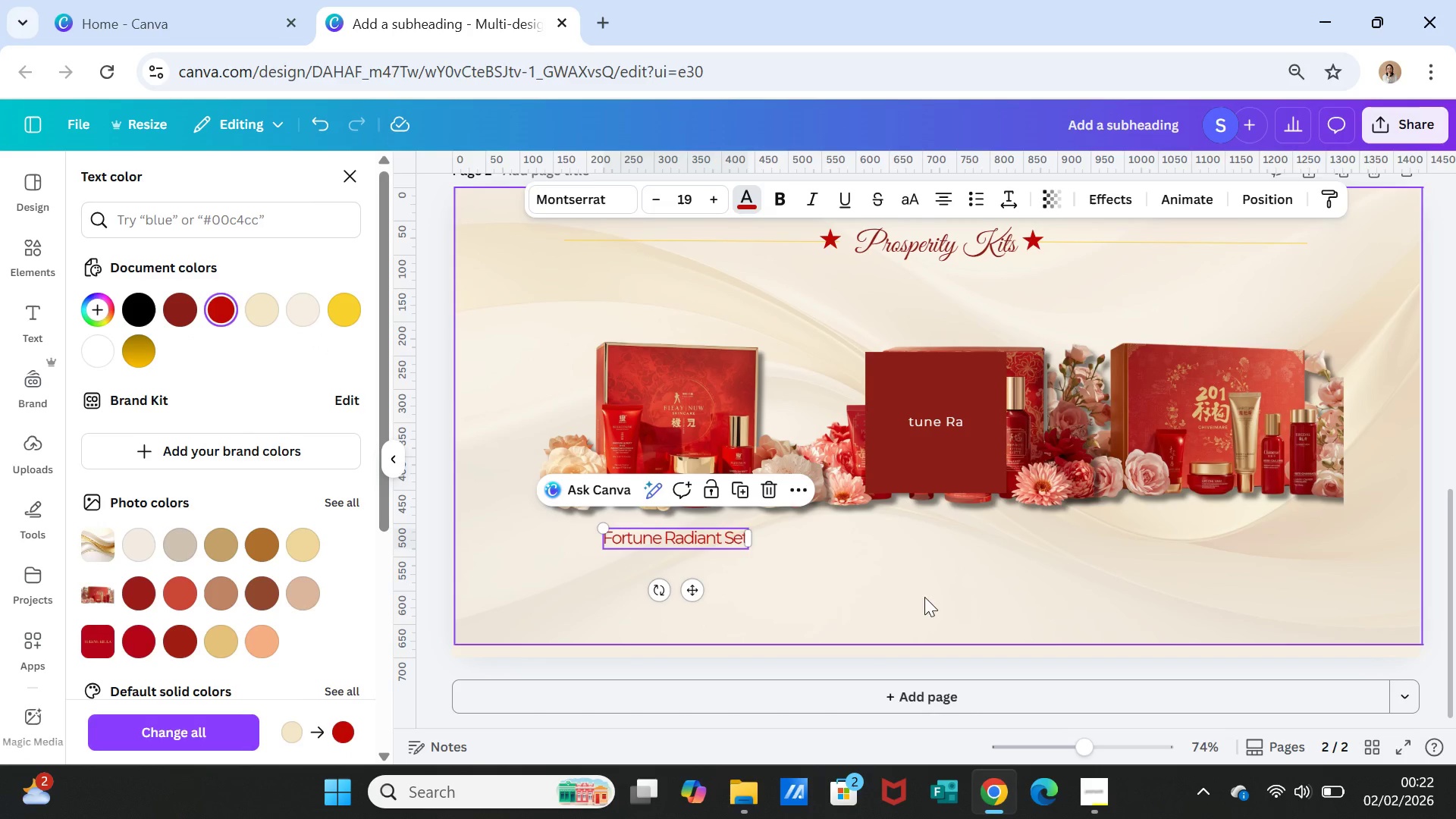 
left_click([943, 614])
 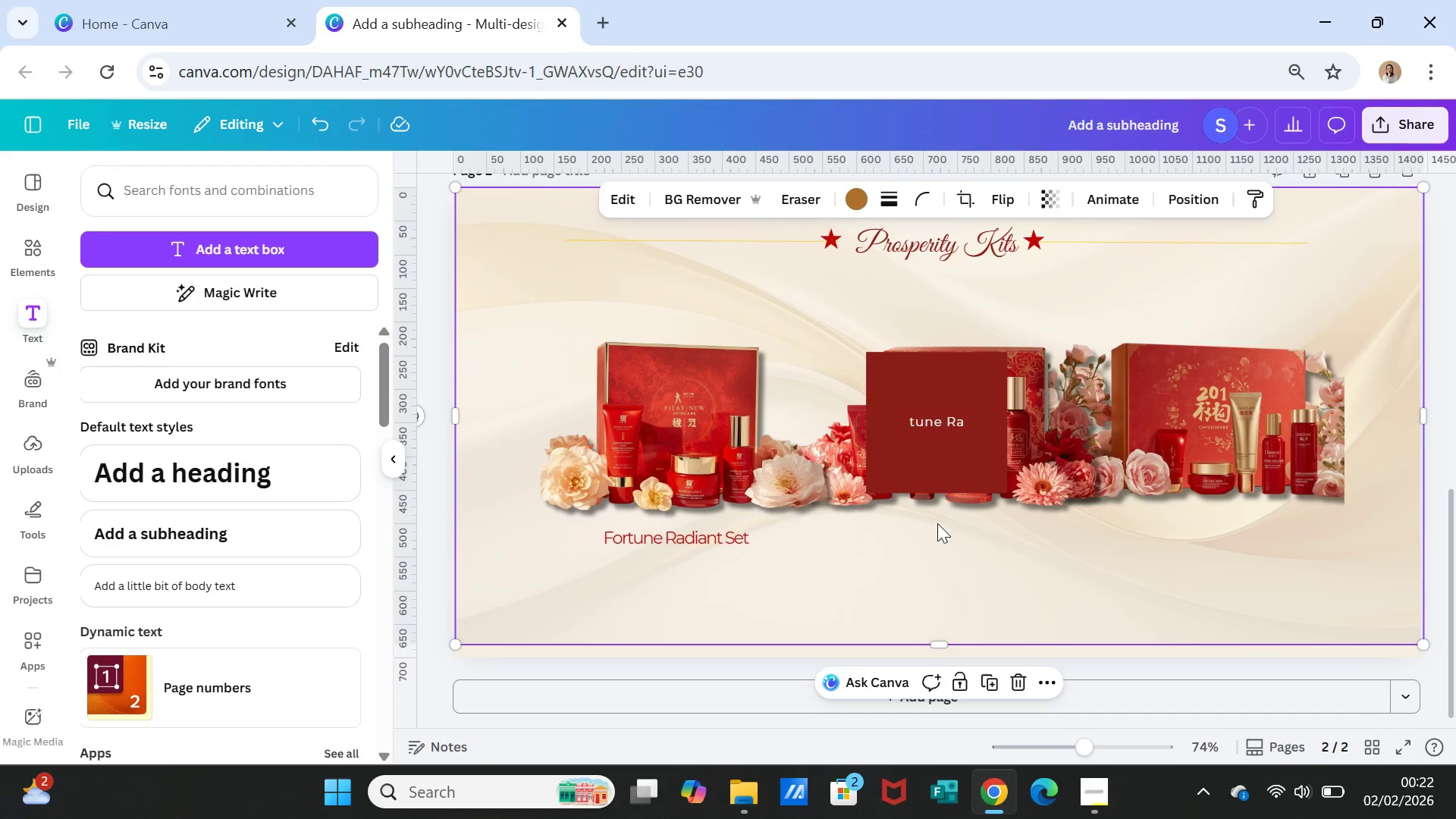 
scroll: coordinate [937, 523], scroll_direction: up, amount: 2.0
 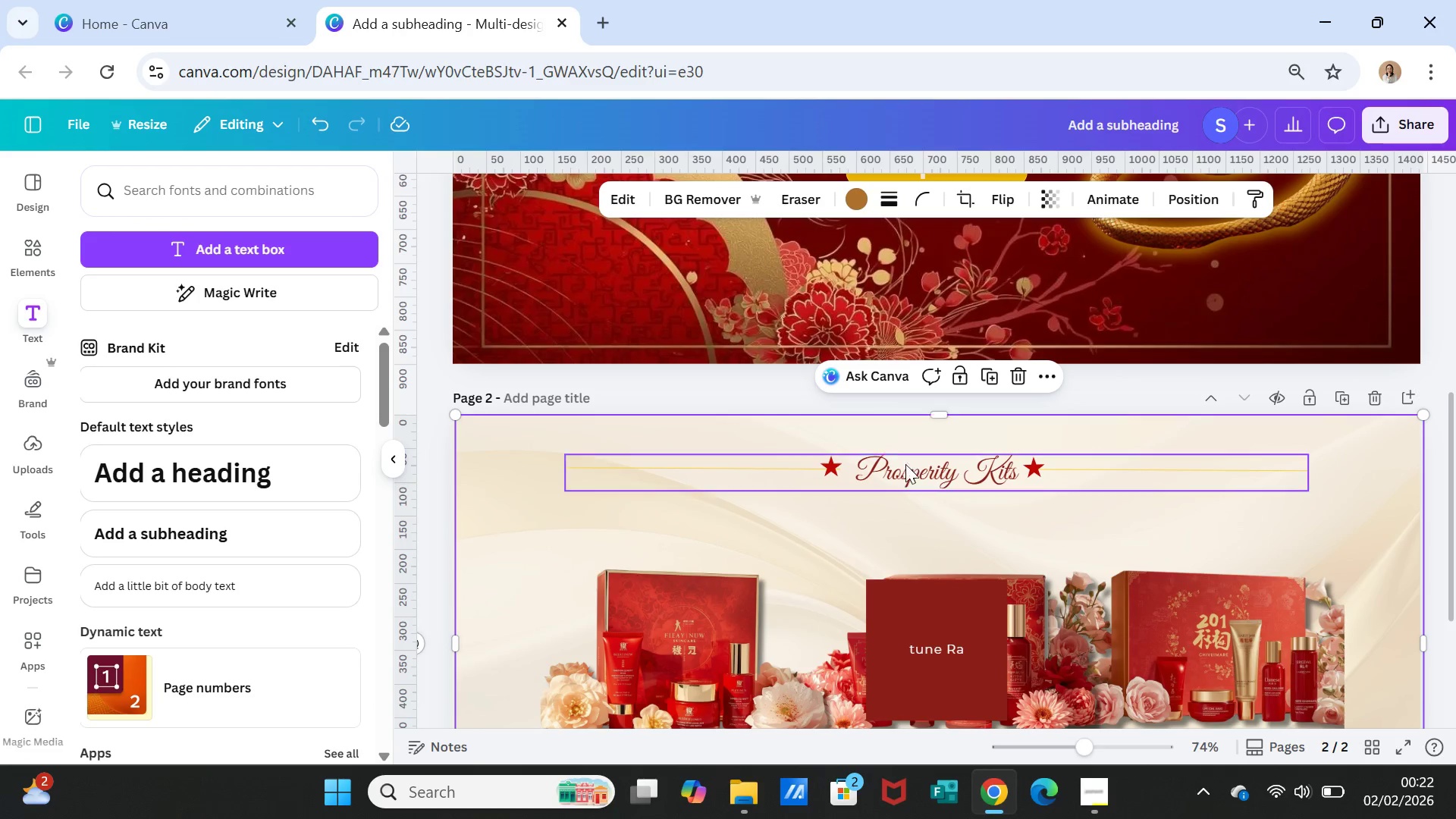 
left_click([906, 469])
 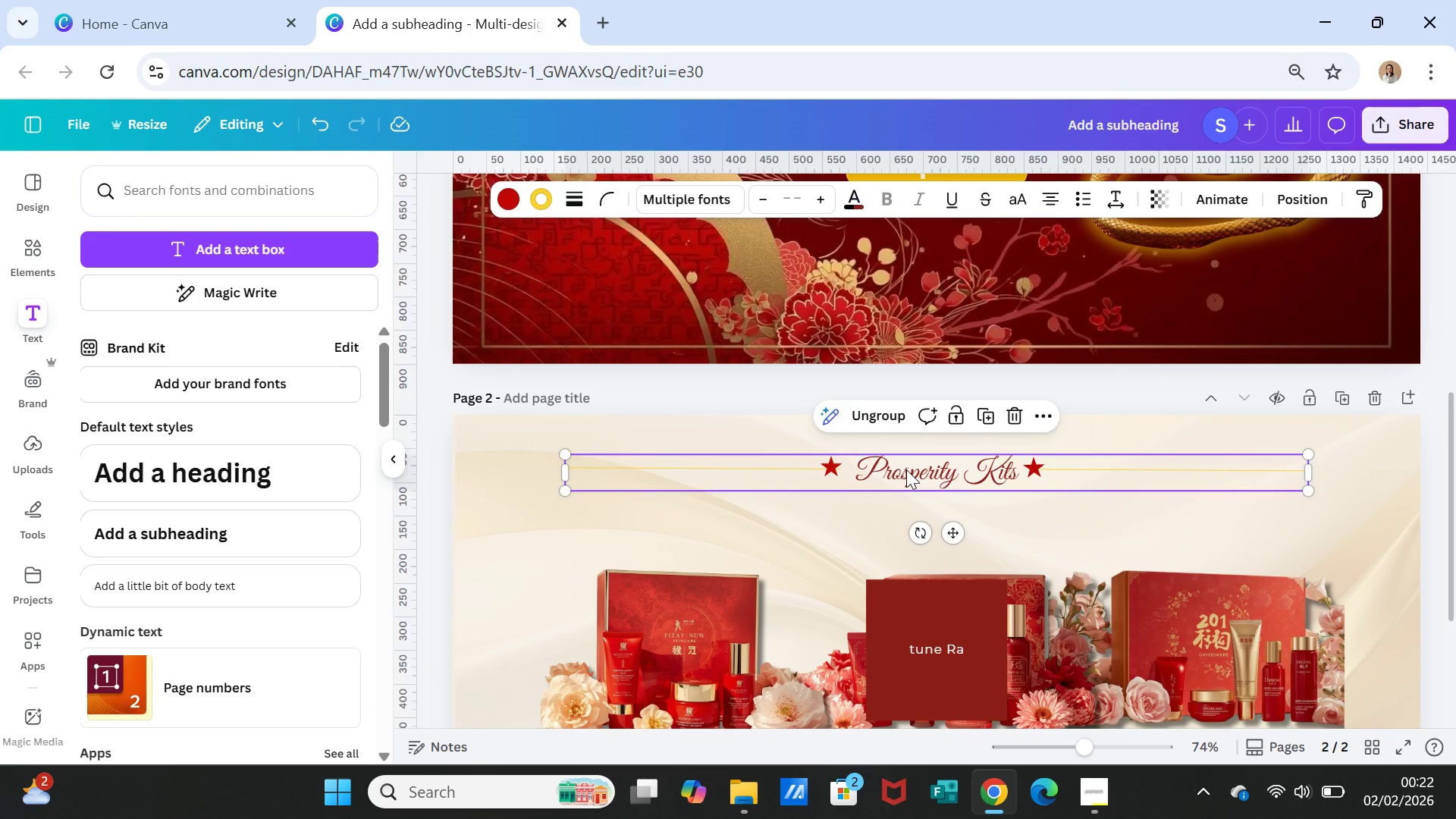 
double_click([906, 469])
 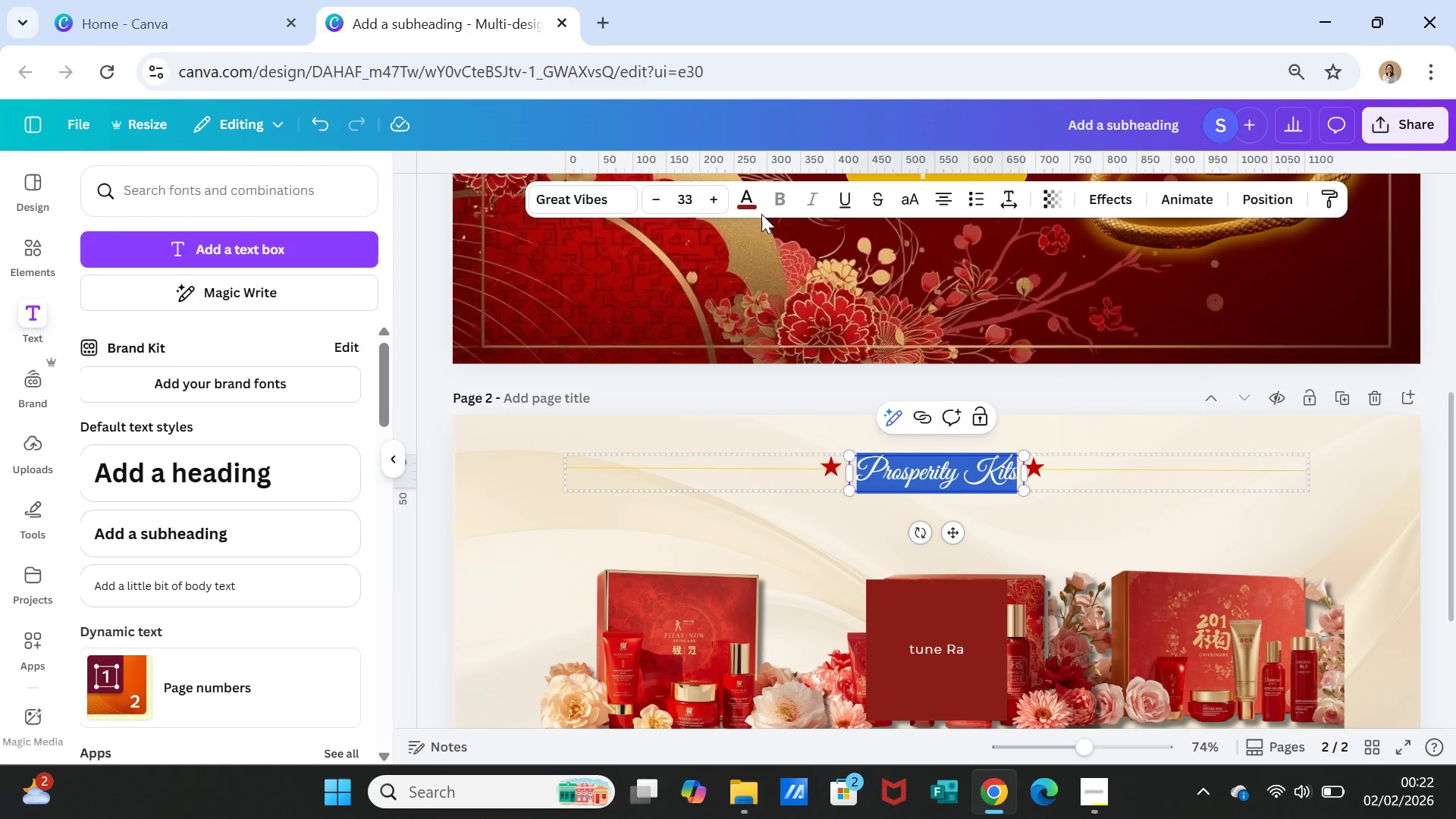 
left_click([750, 199])
 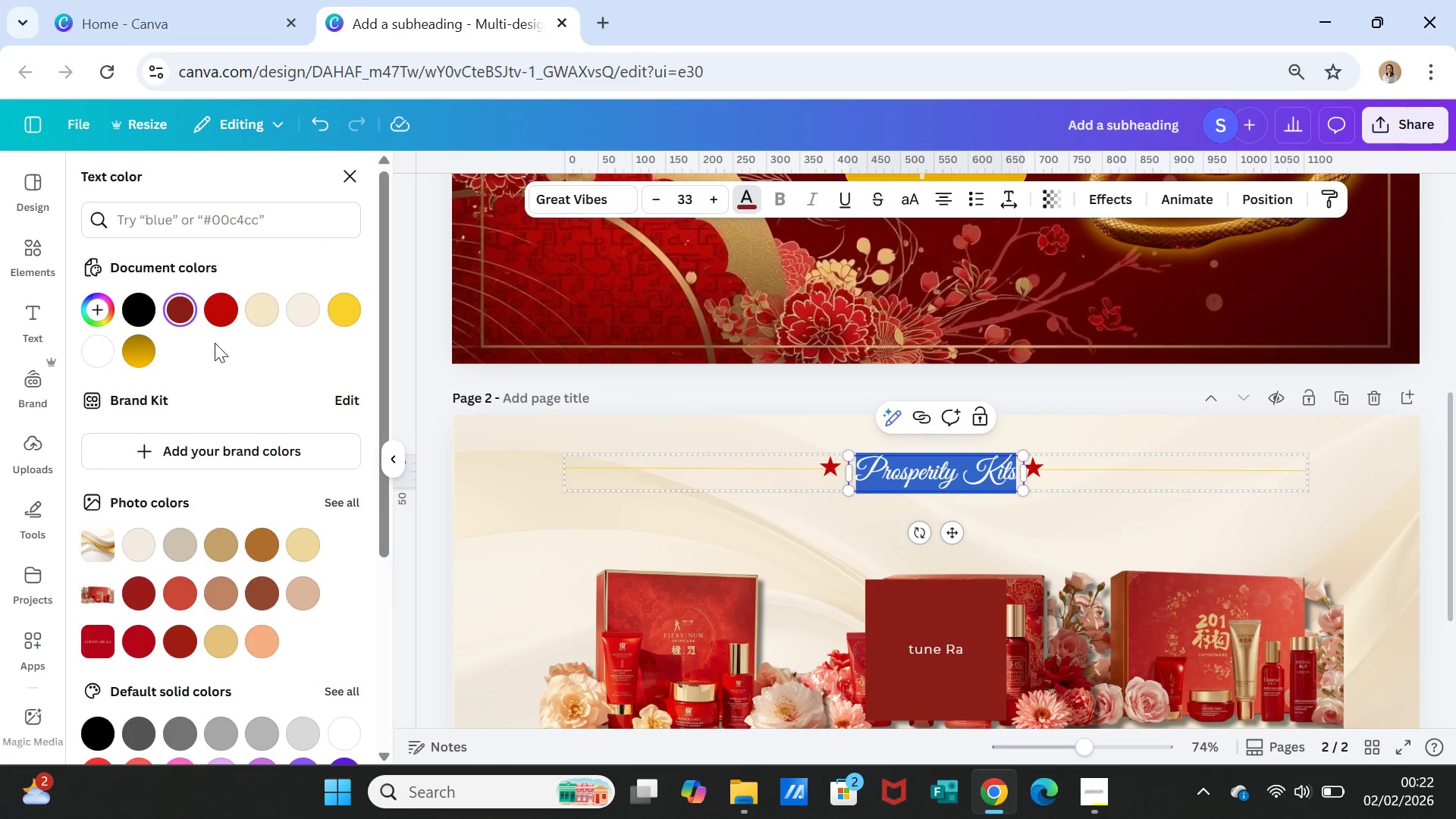 
mouse_move([217, 318])
 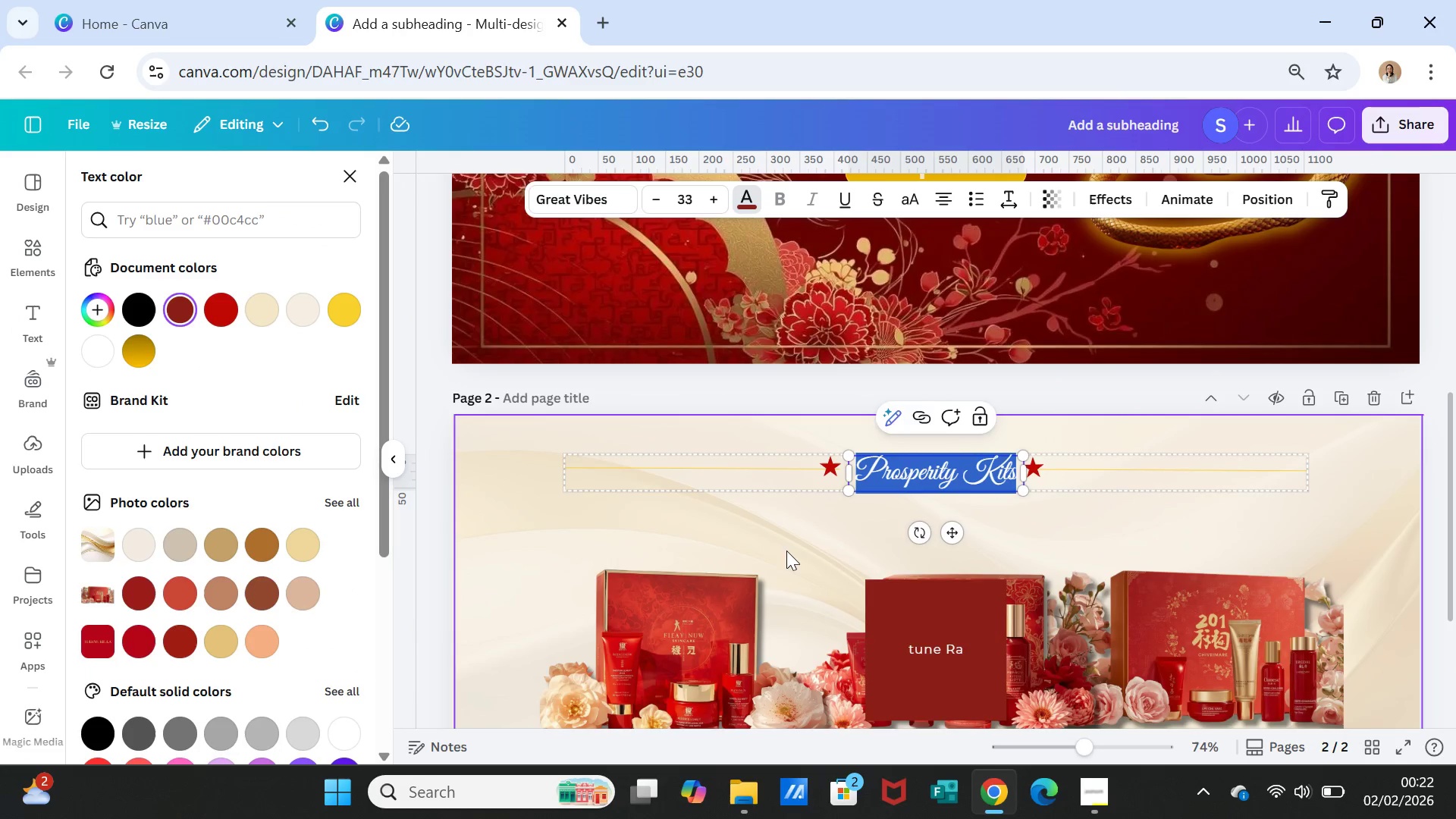 
scroll: coordinate [797, 562], scroll_direction: down, amount: 3.0
 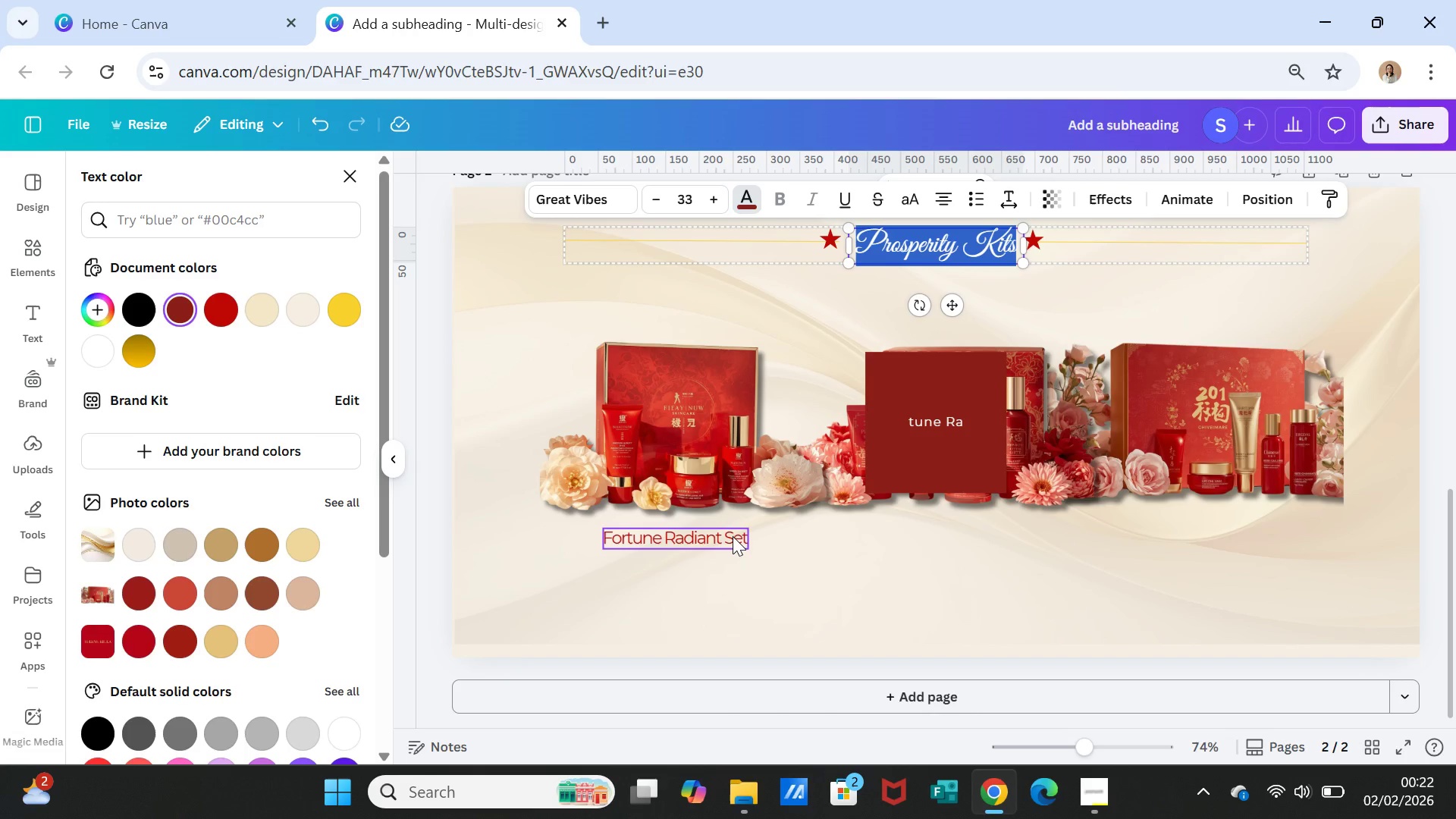 
left_click([733, 536])
 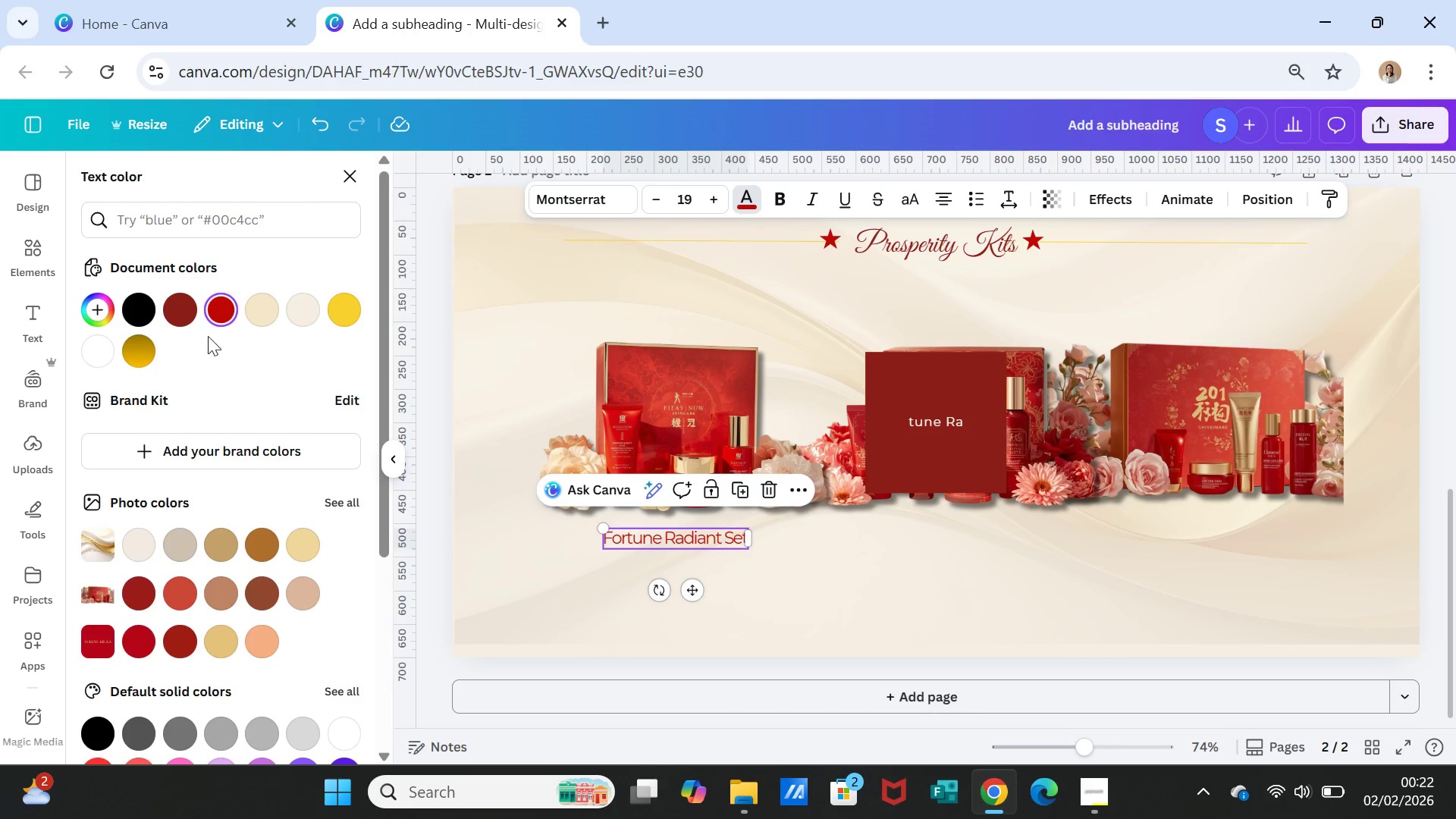 
left_click([188, 314])
 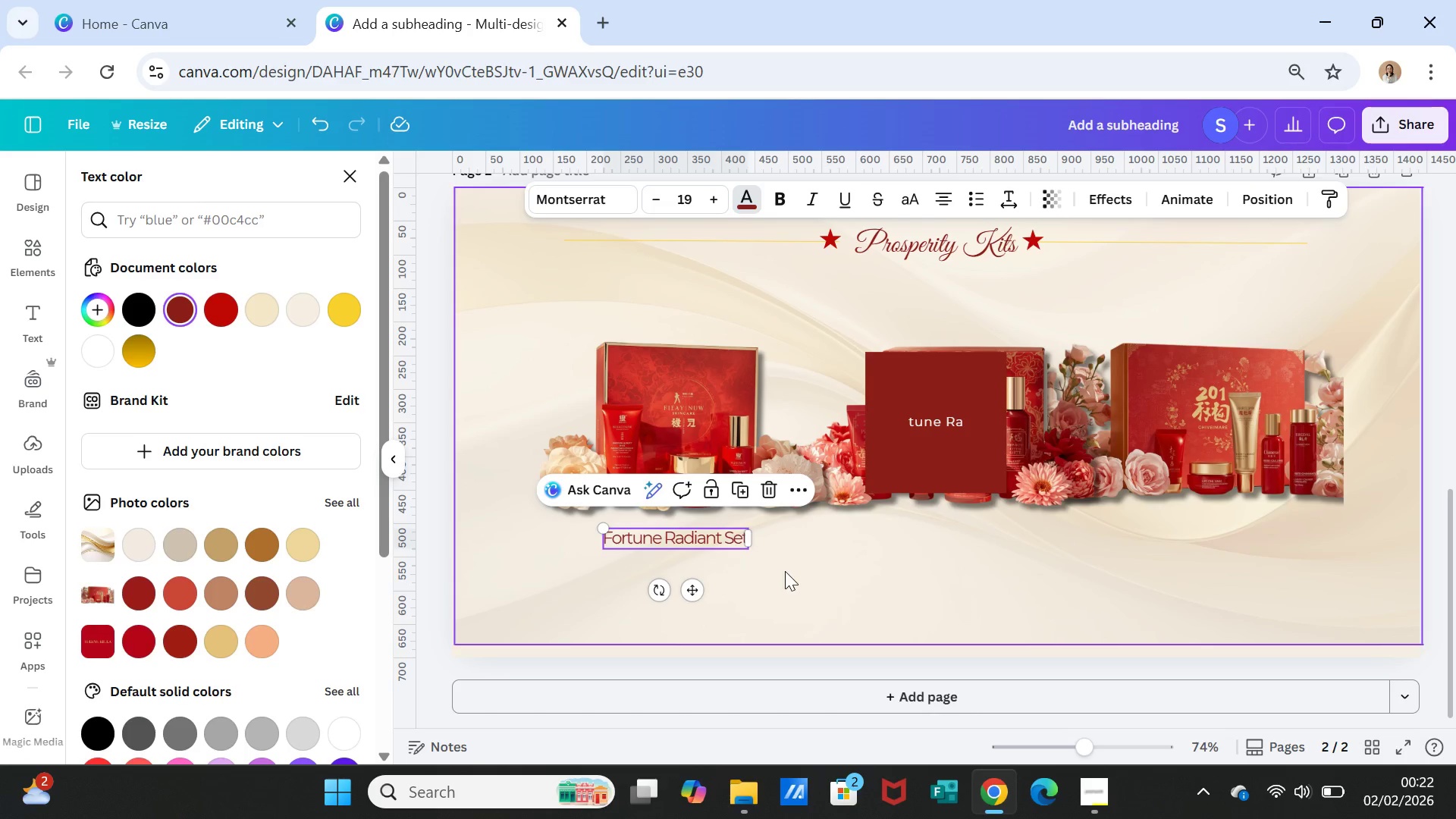 
left_click([804, 563])
 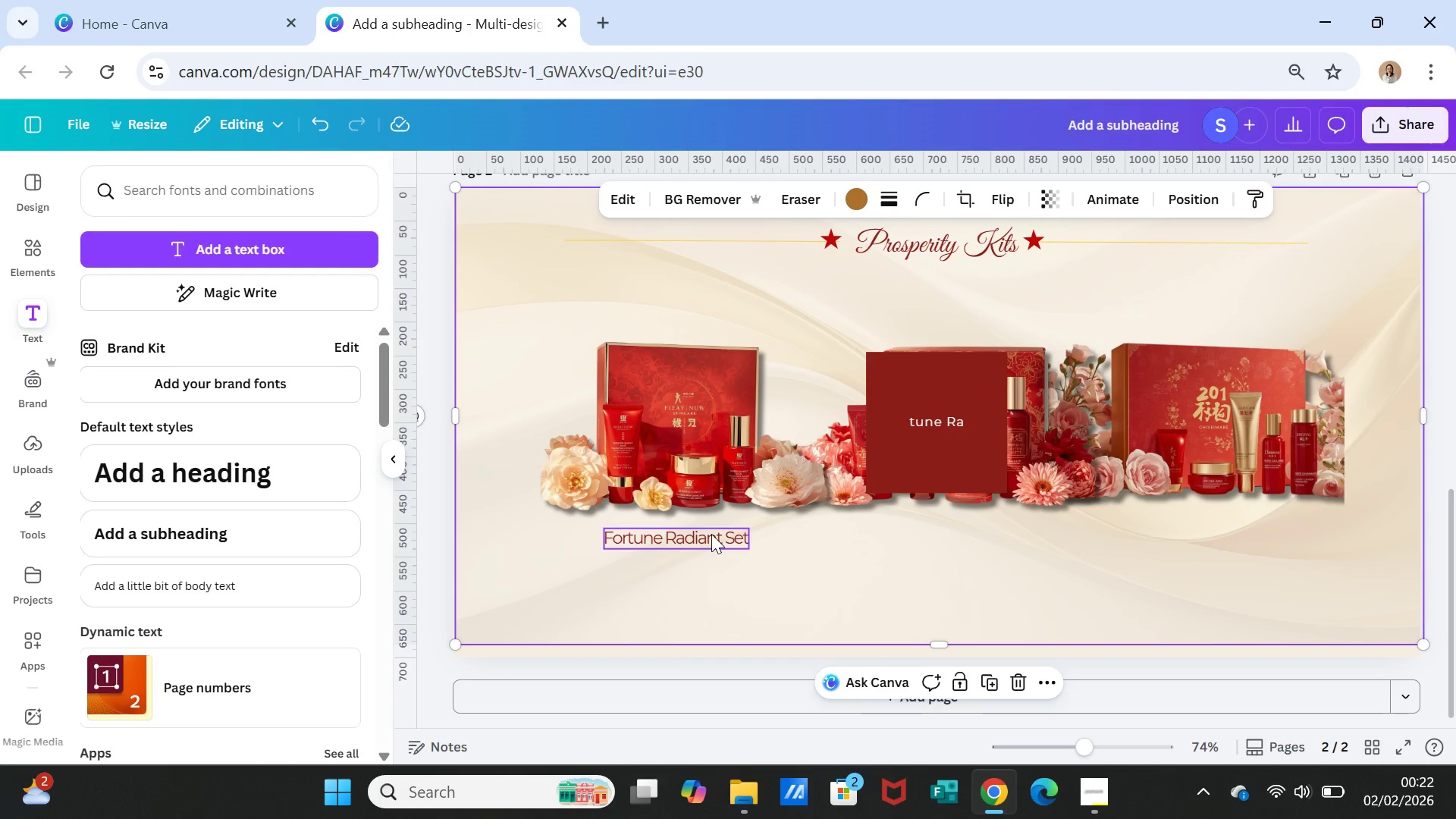 
left_click([711, 534])
 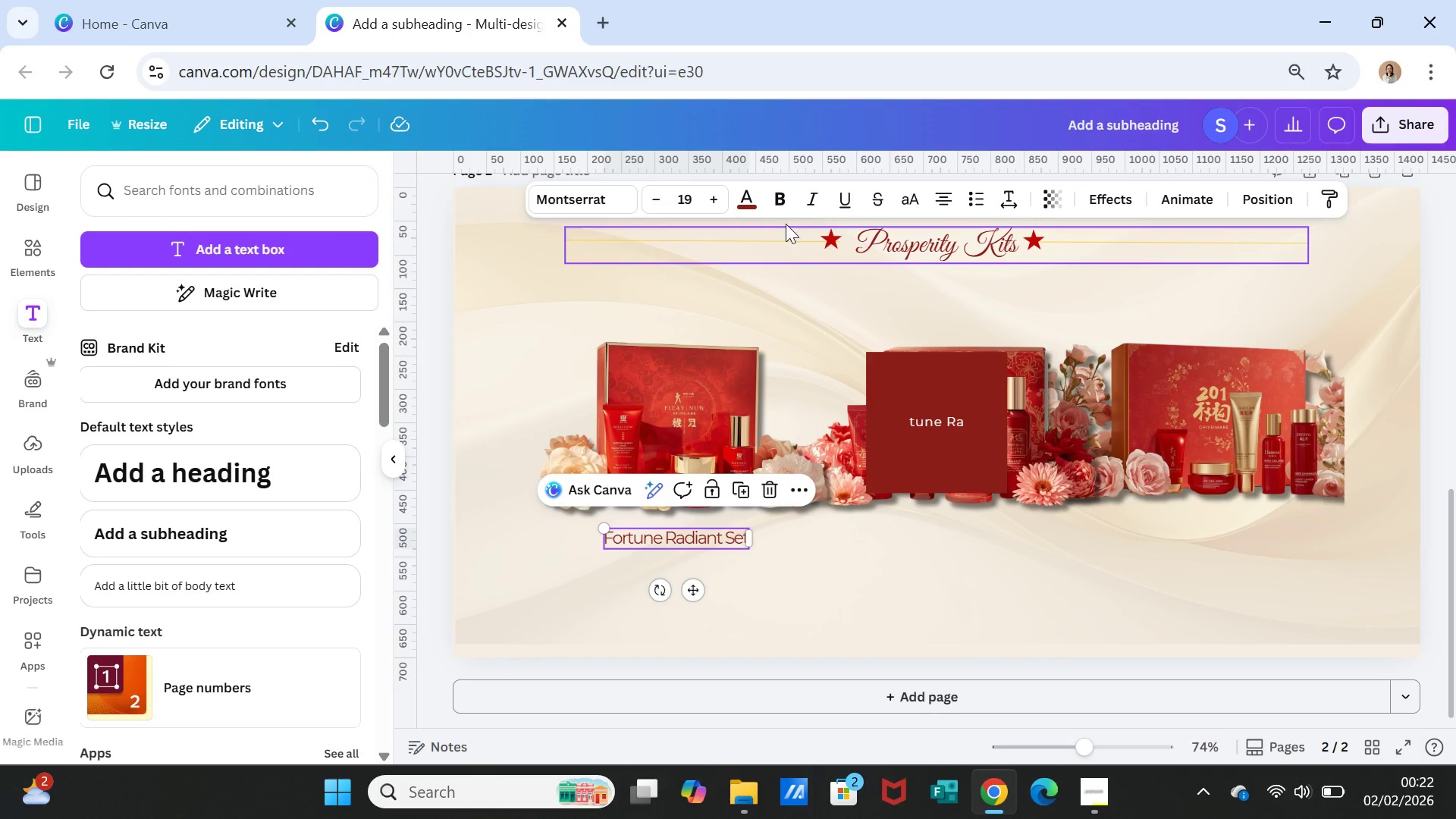 
left_click([786, 196])
 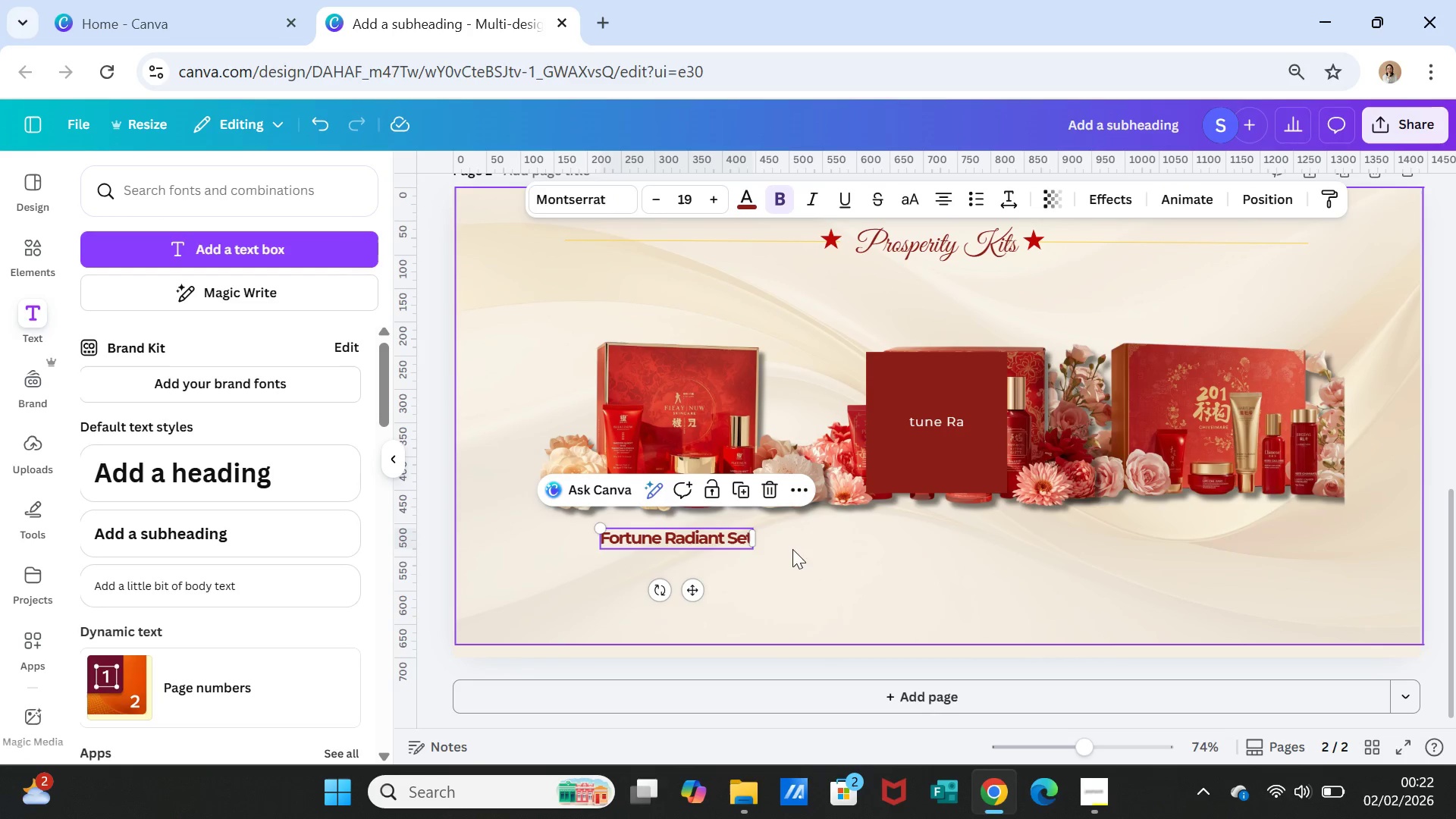 
left_click([824, 574])
 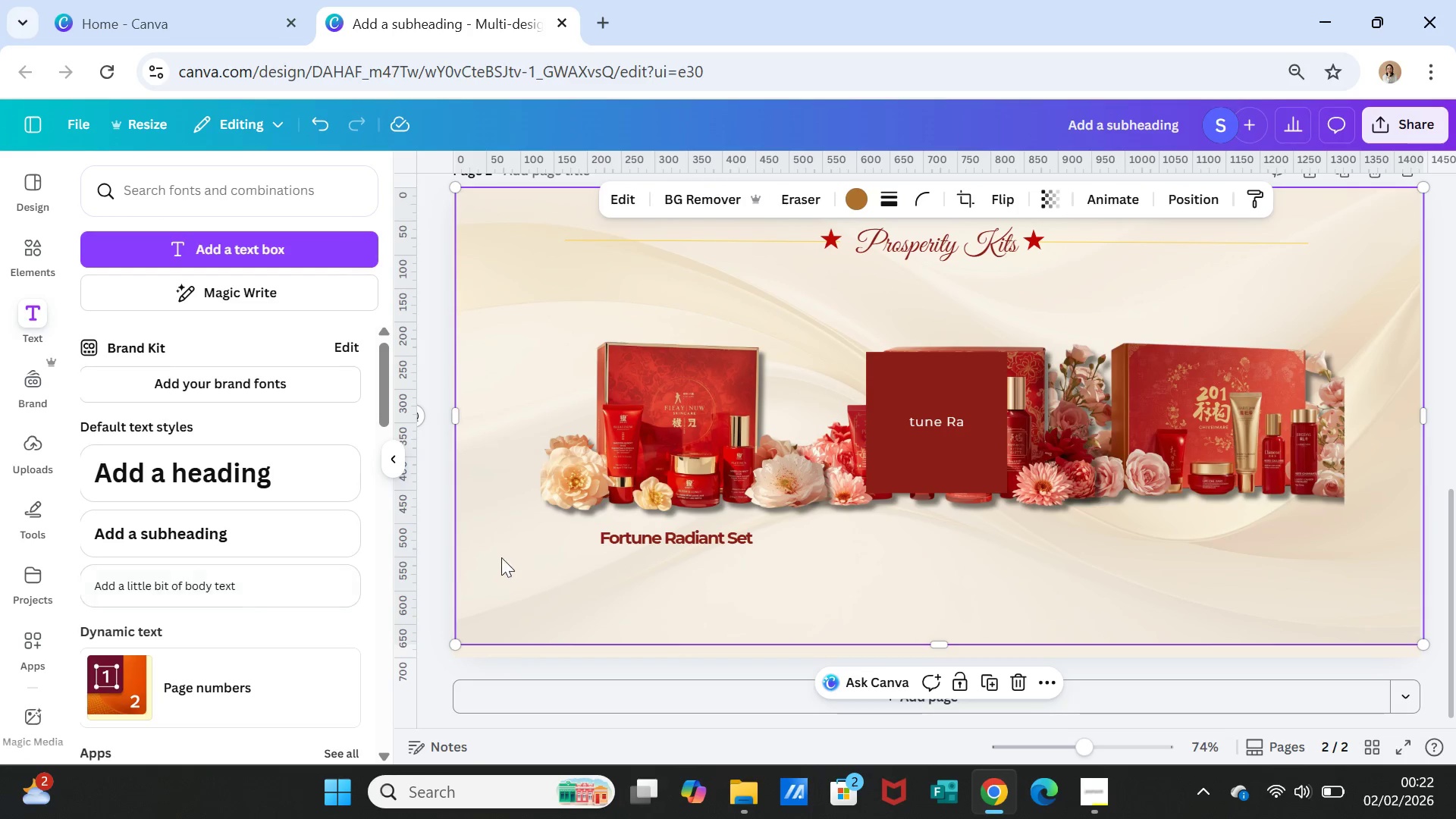 
wait(5.41)
 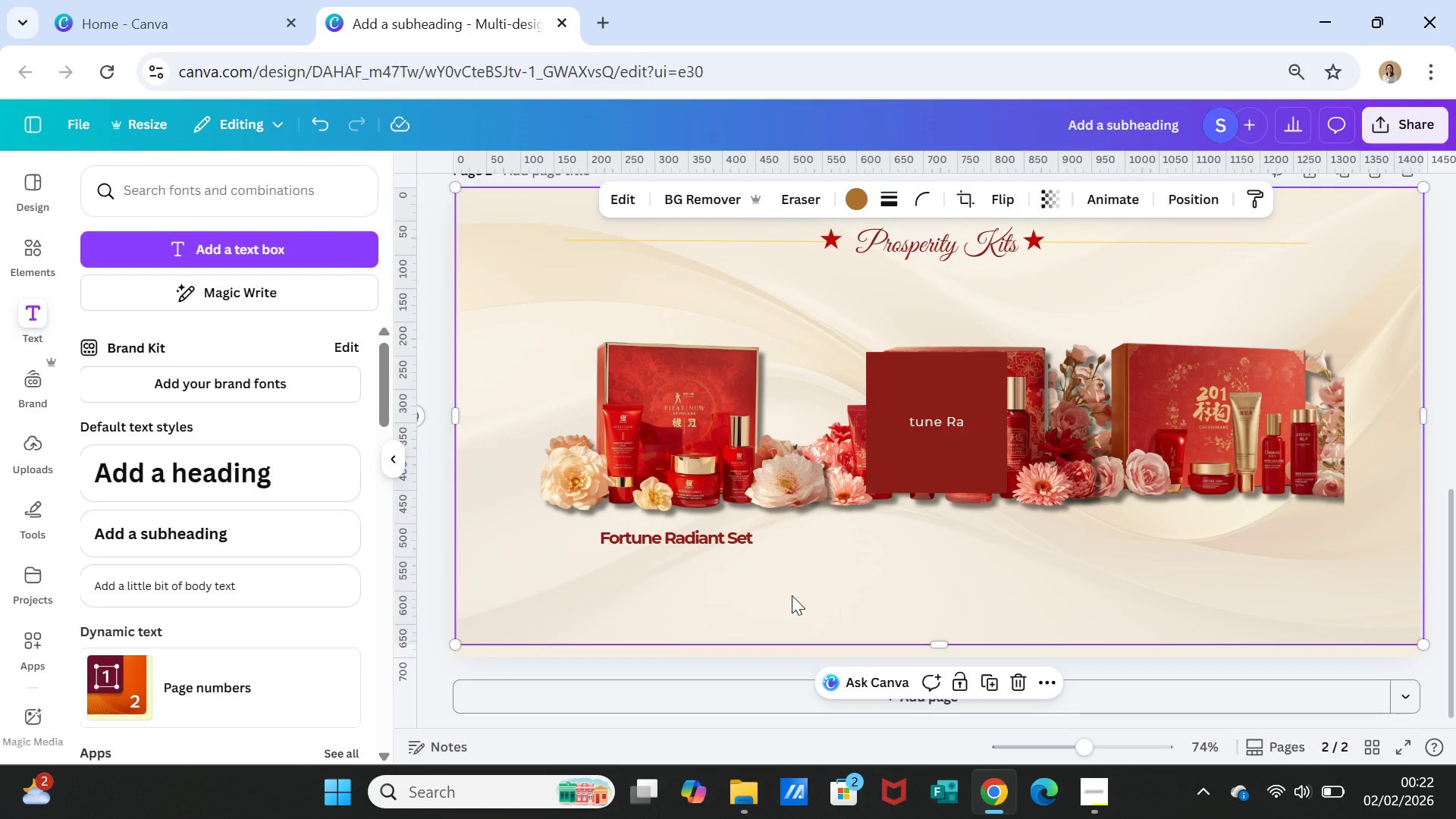 
left_click([38, 313])
 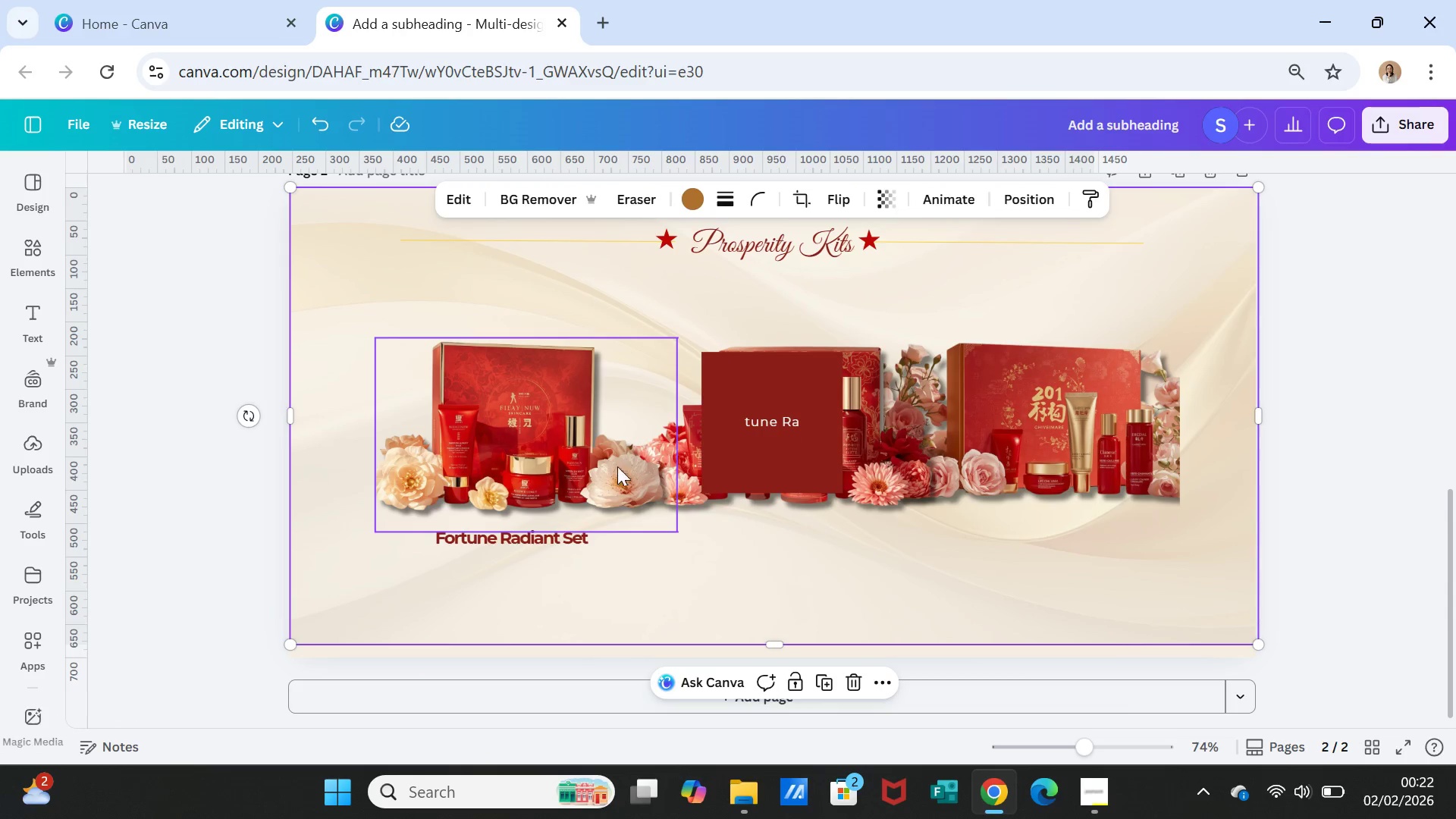 
left_click([557, 534])
 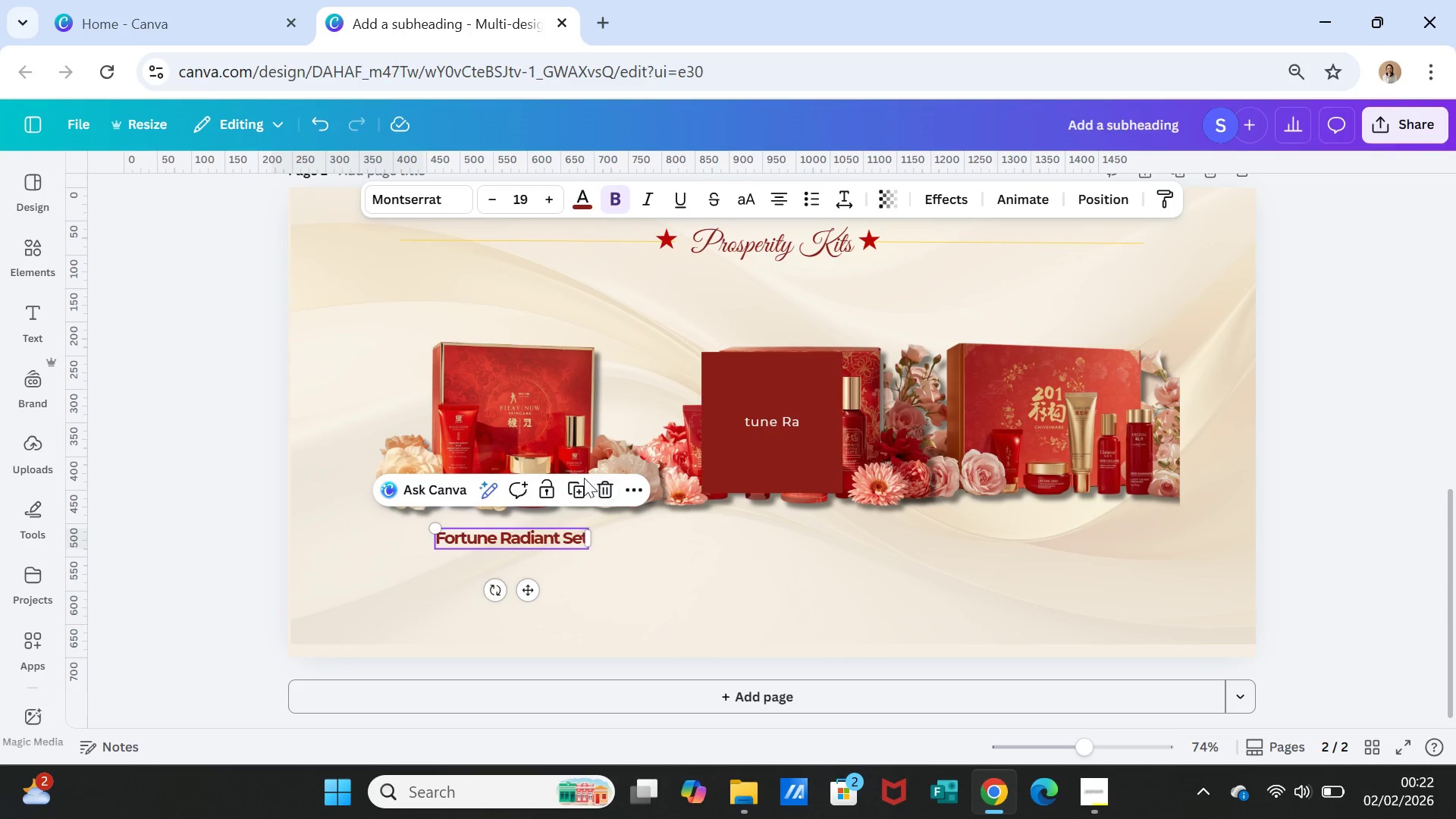 
left_click([576, 483])
 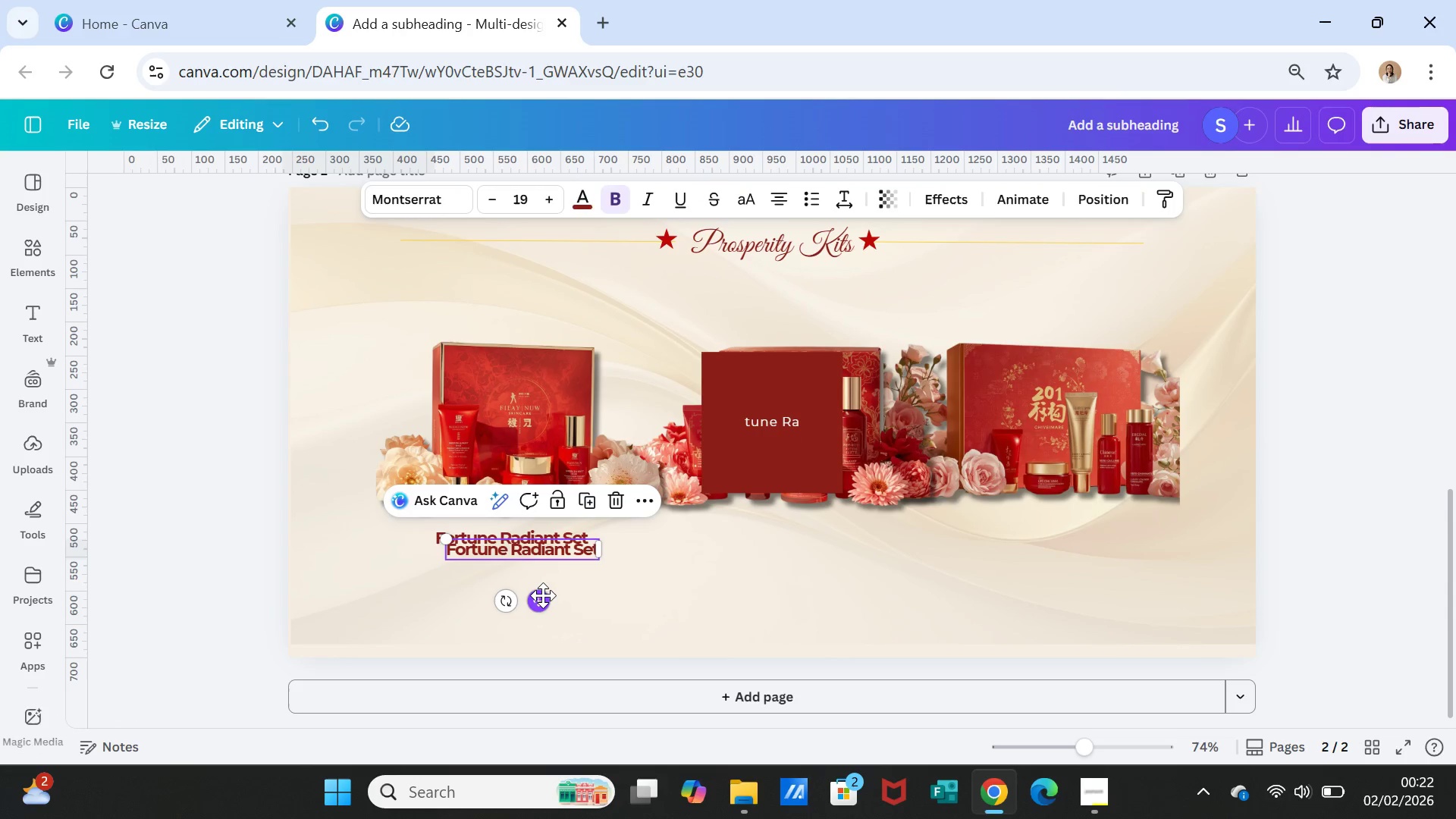 
left_click_drag(start_coordinate=[539, 599], to_coordinate=[527, 617])
 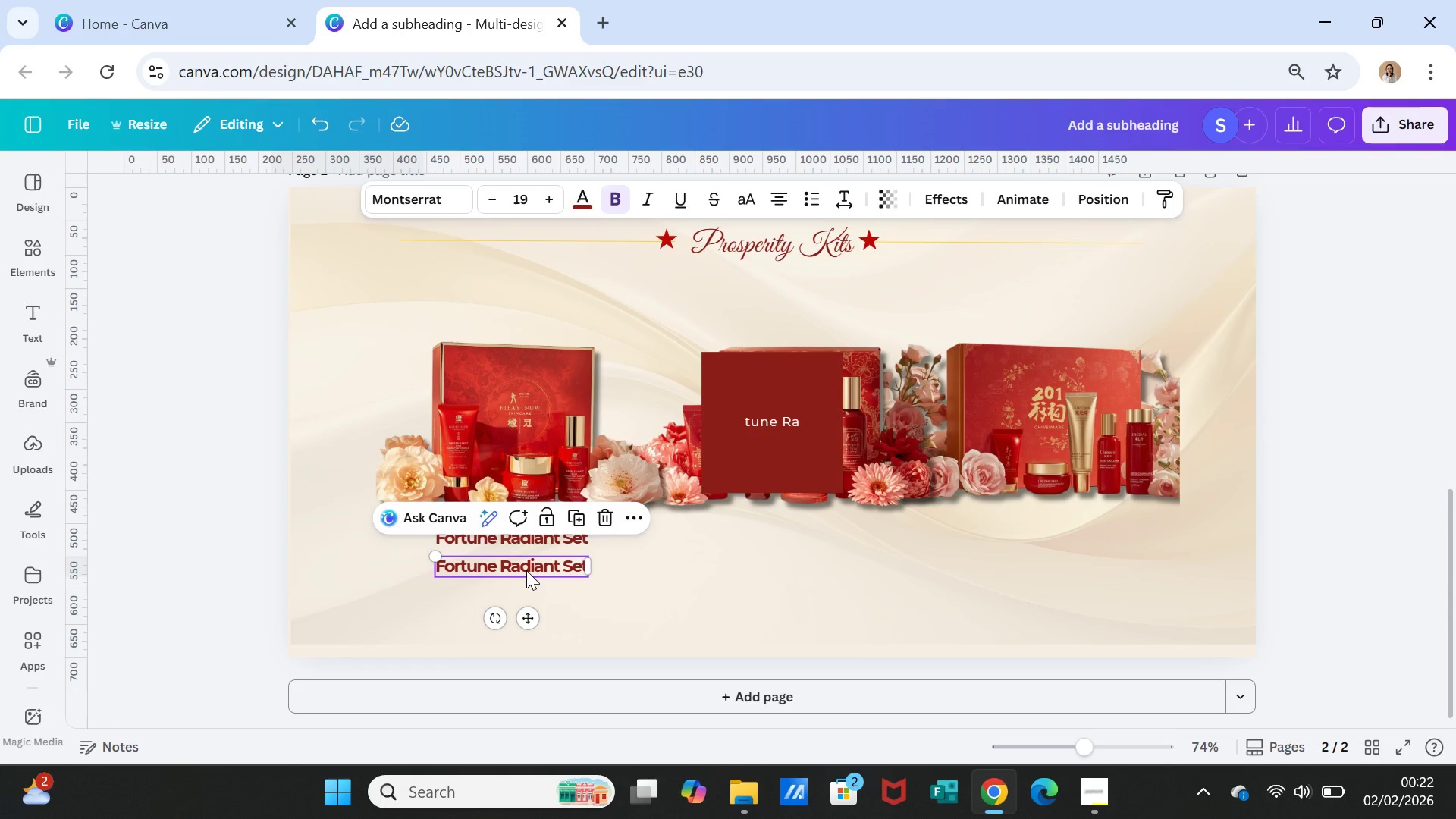 
left_click([526, 570])
 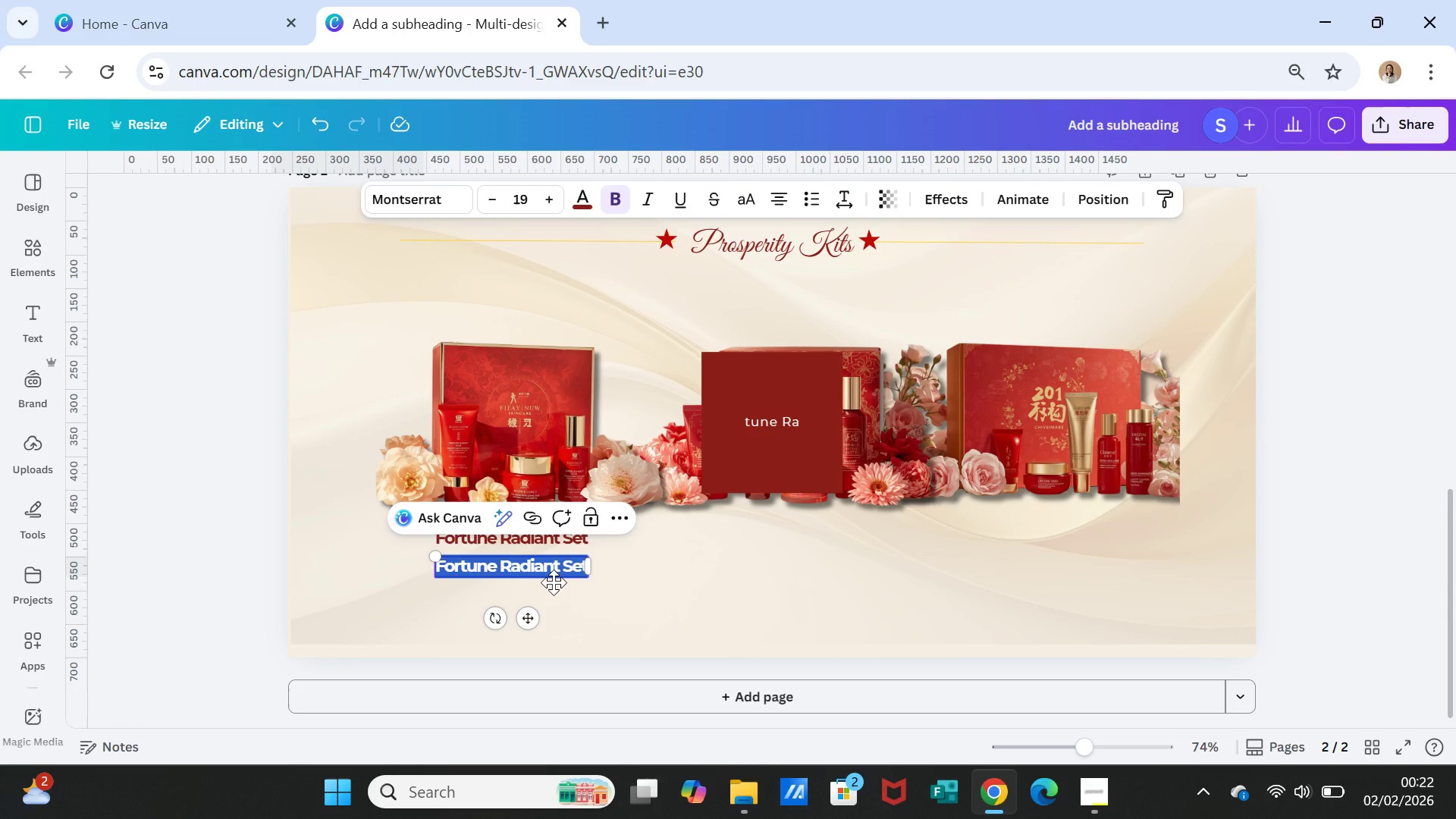 
type($128)
 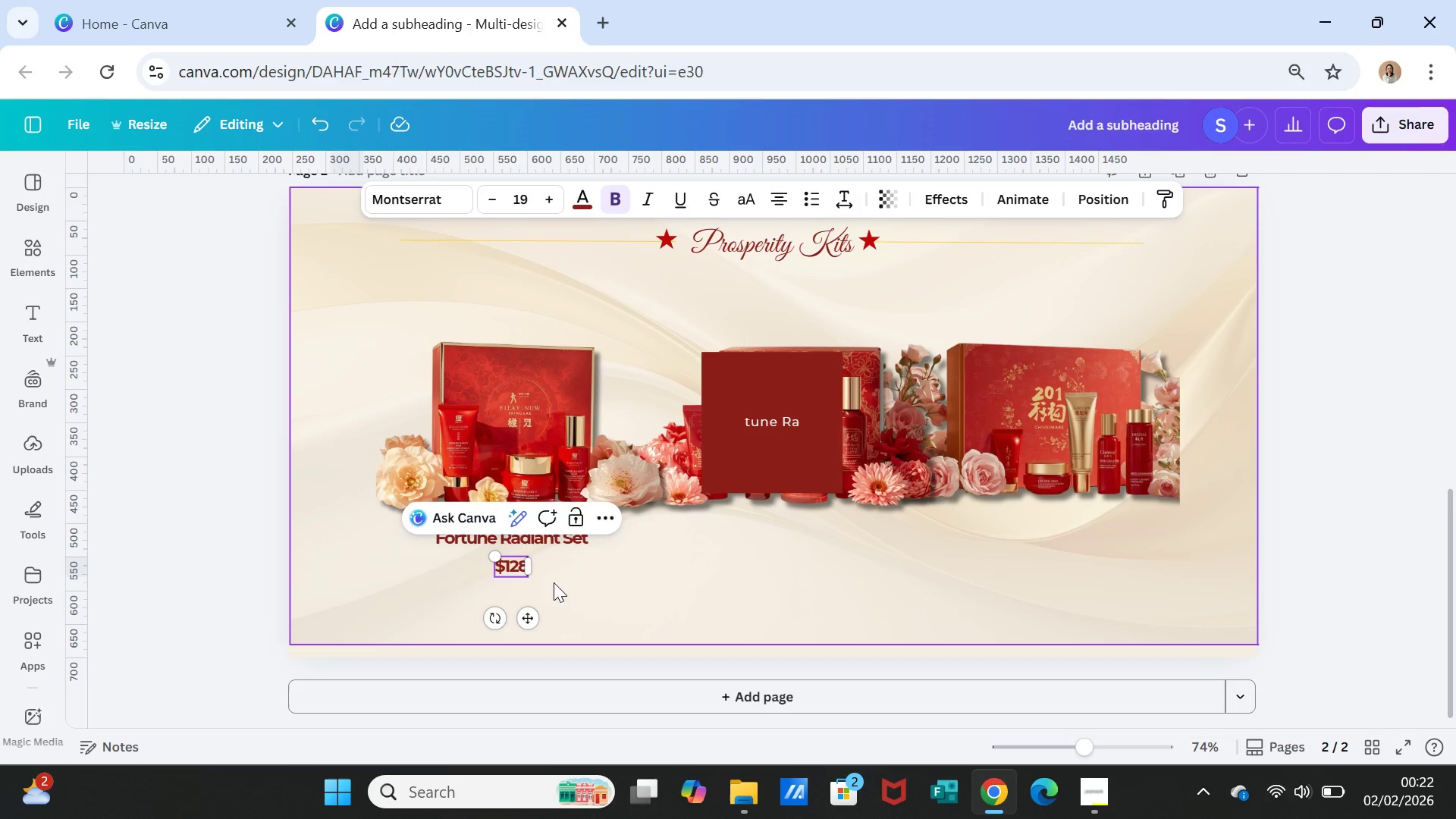 
left_click([679, 585])
 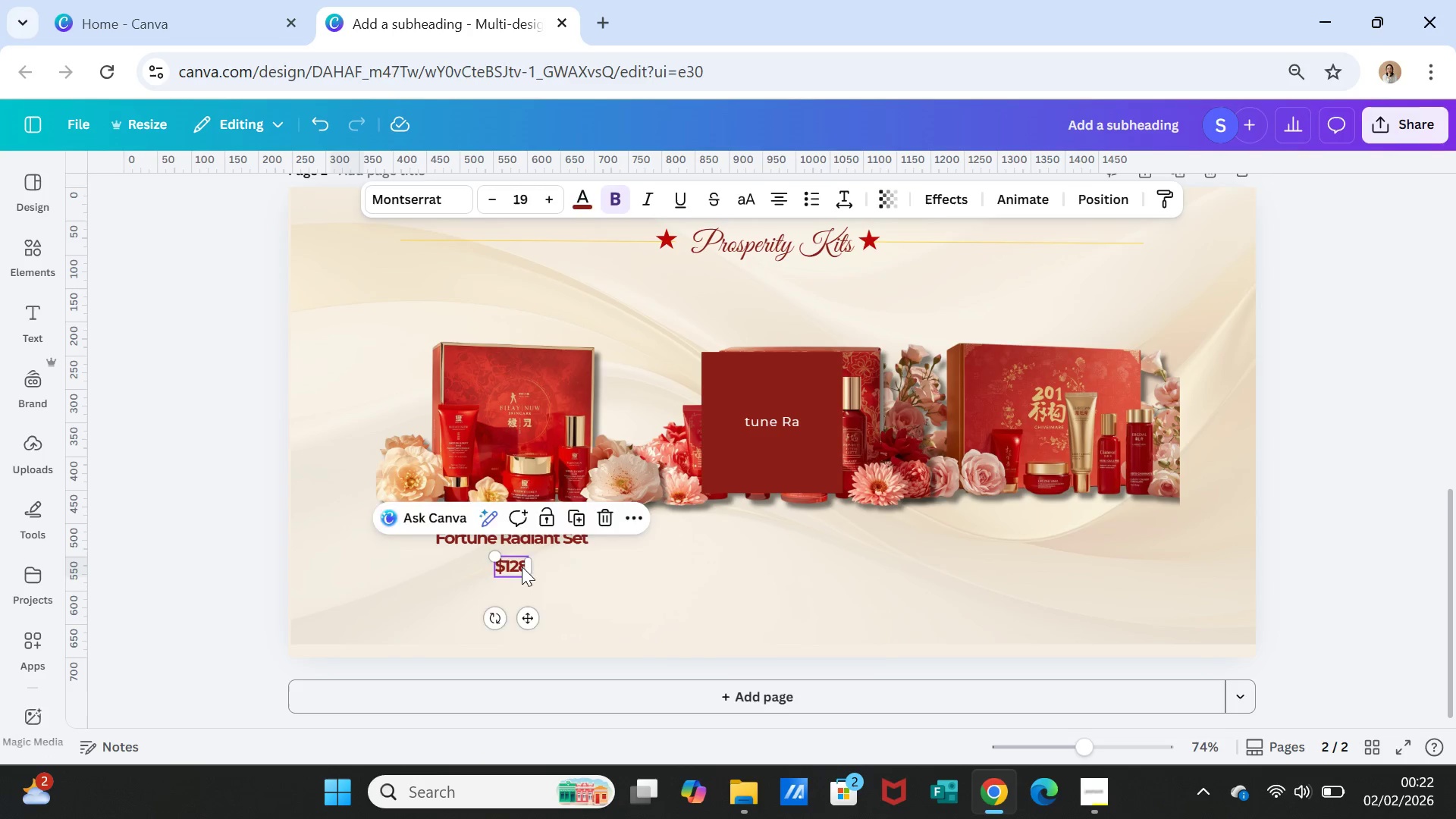 
wait(5.5)
 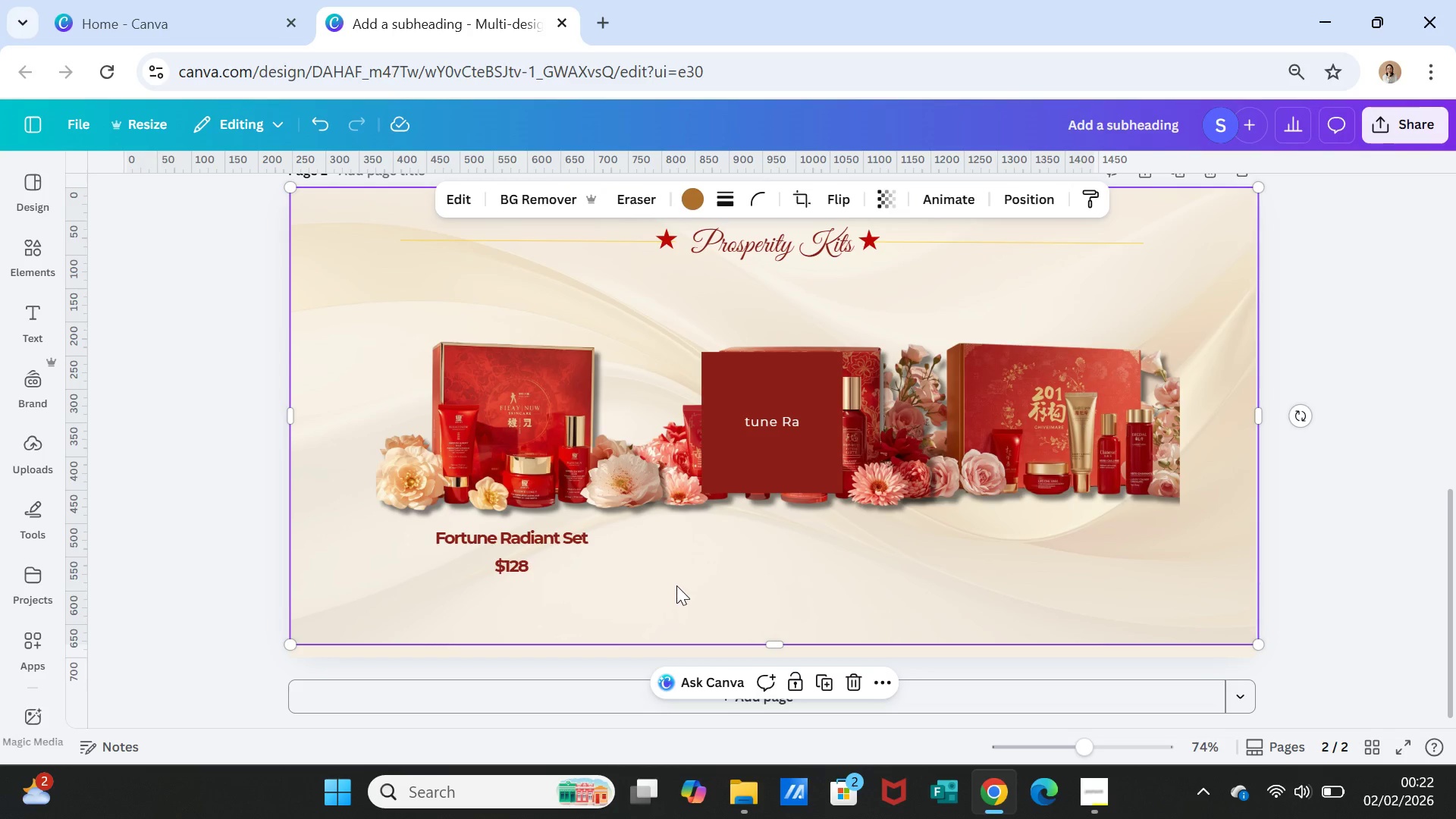 
left_click([630, 581])
 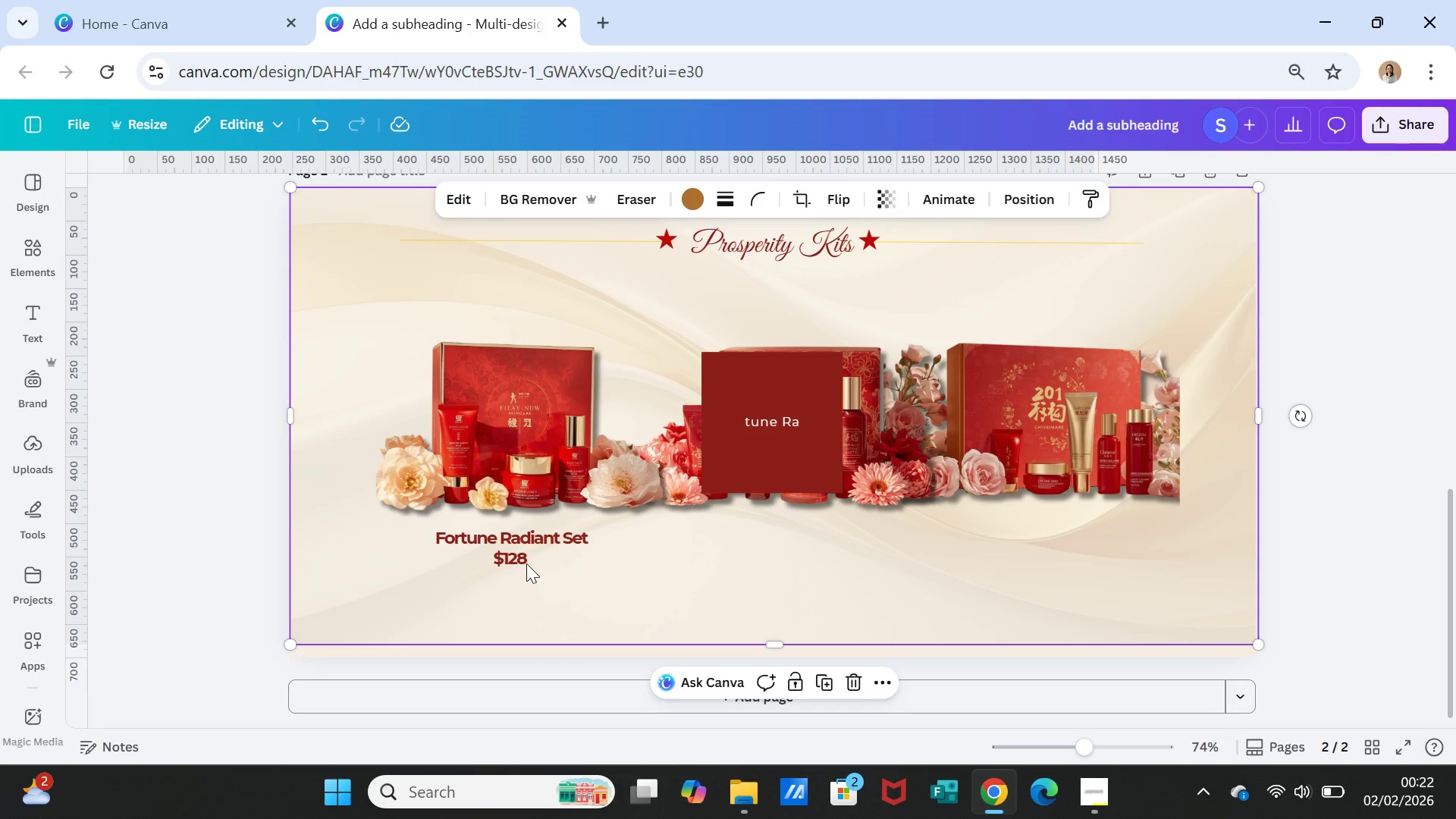 
left_click([519, 563])
 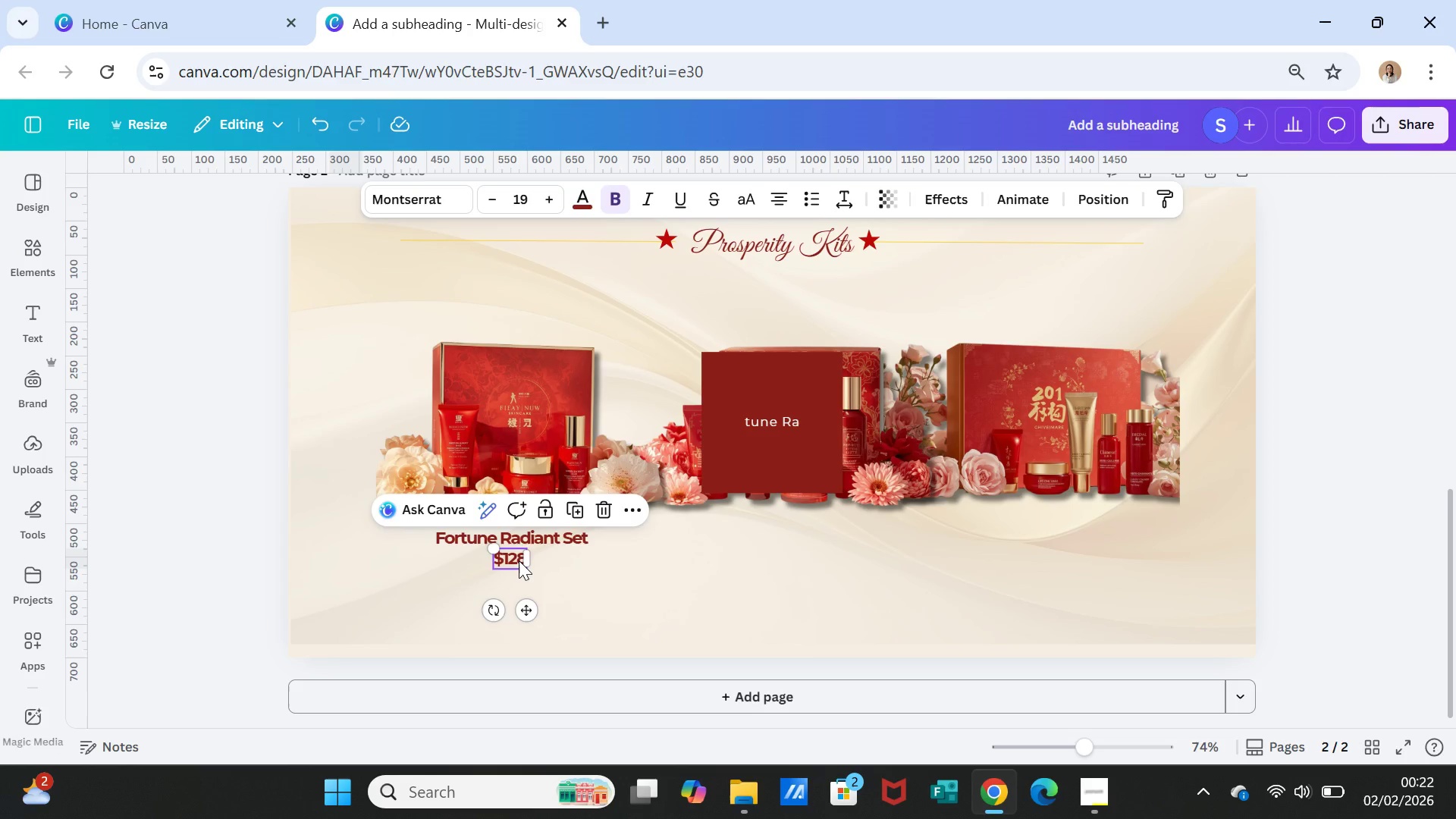 
left_click_drag(start_coordinate=[519, 560], to_coordinate=[517, 567])
 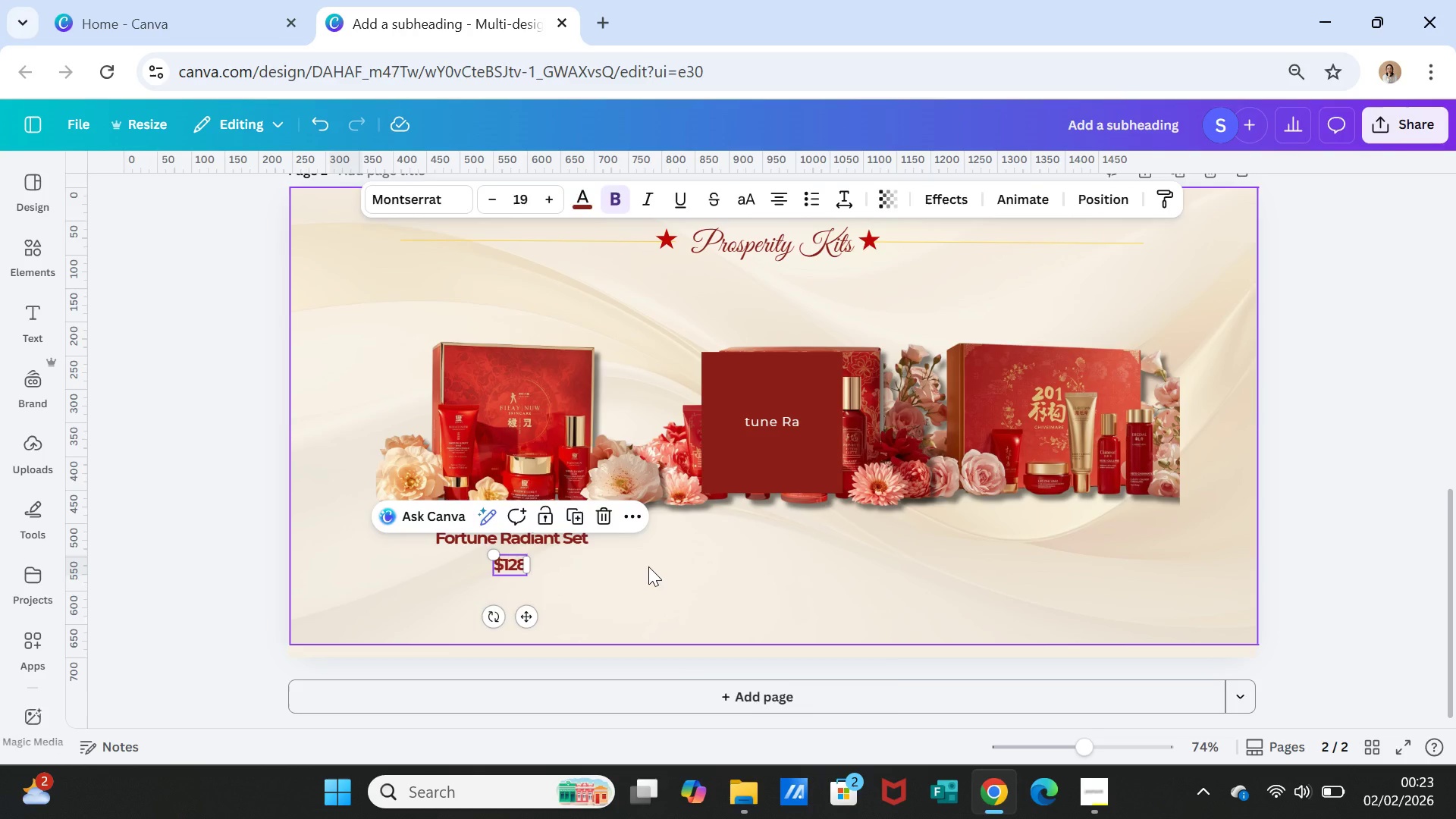 
left_click([648, 566])
 